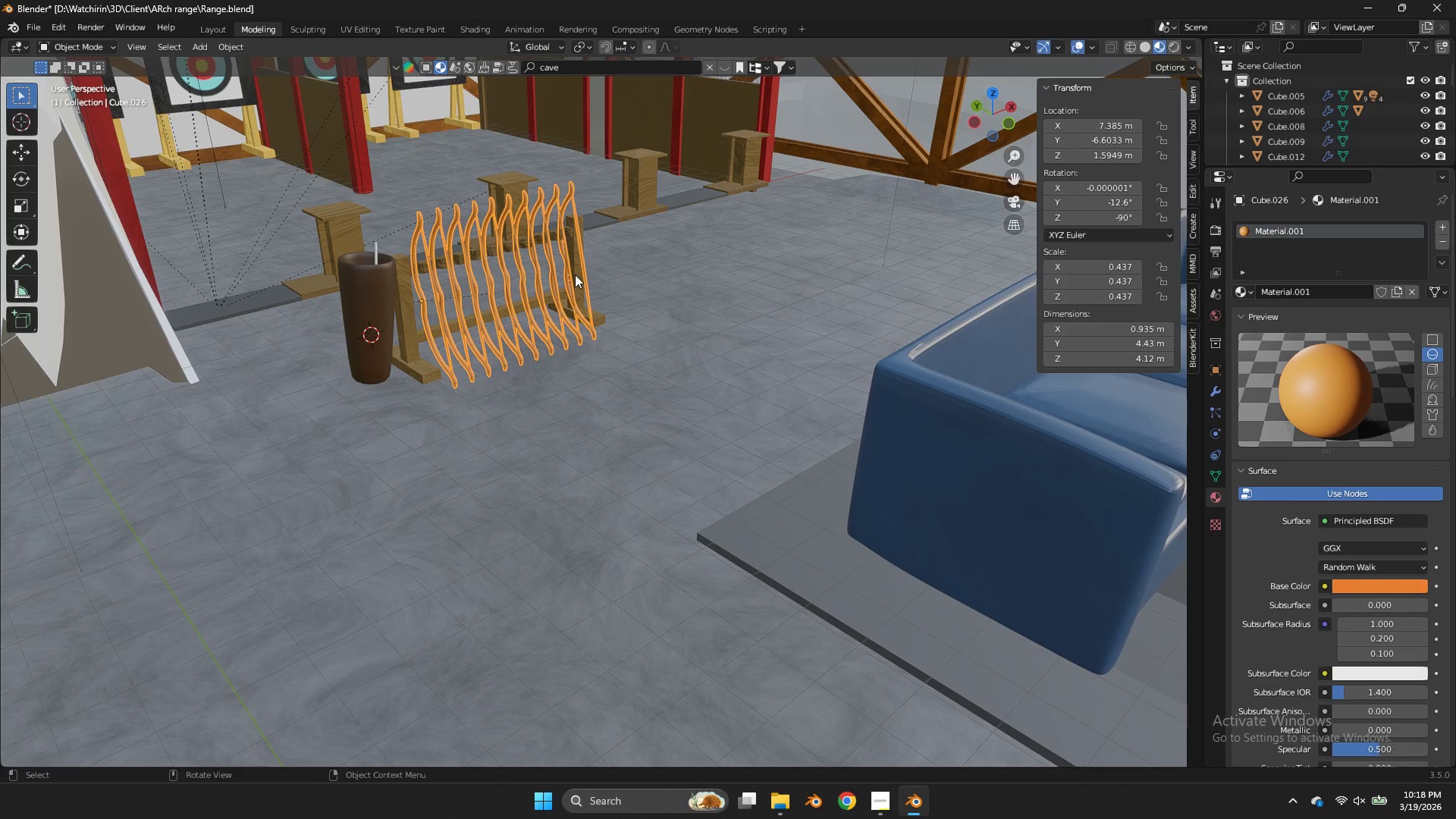 
key(Tab)
 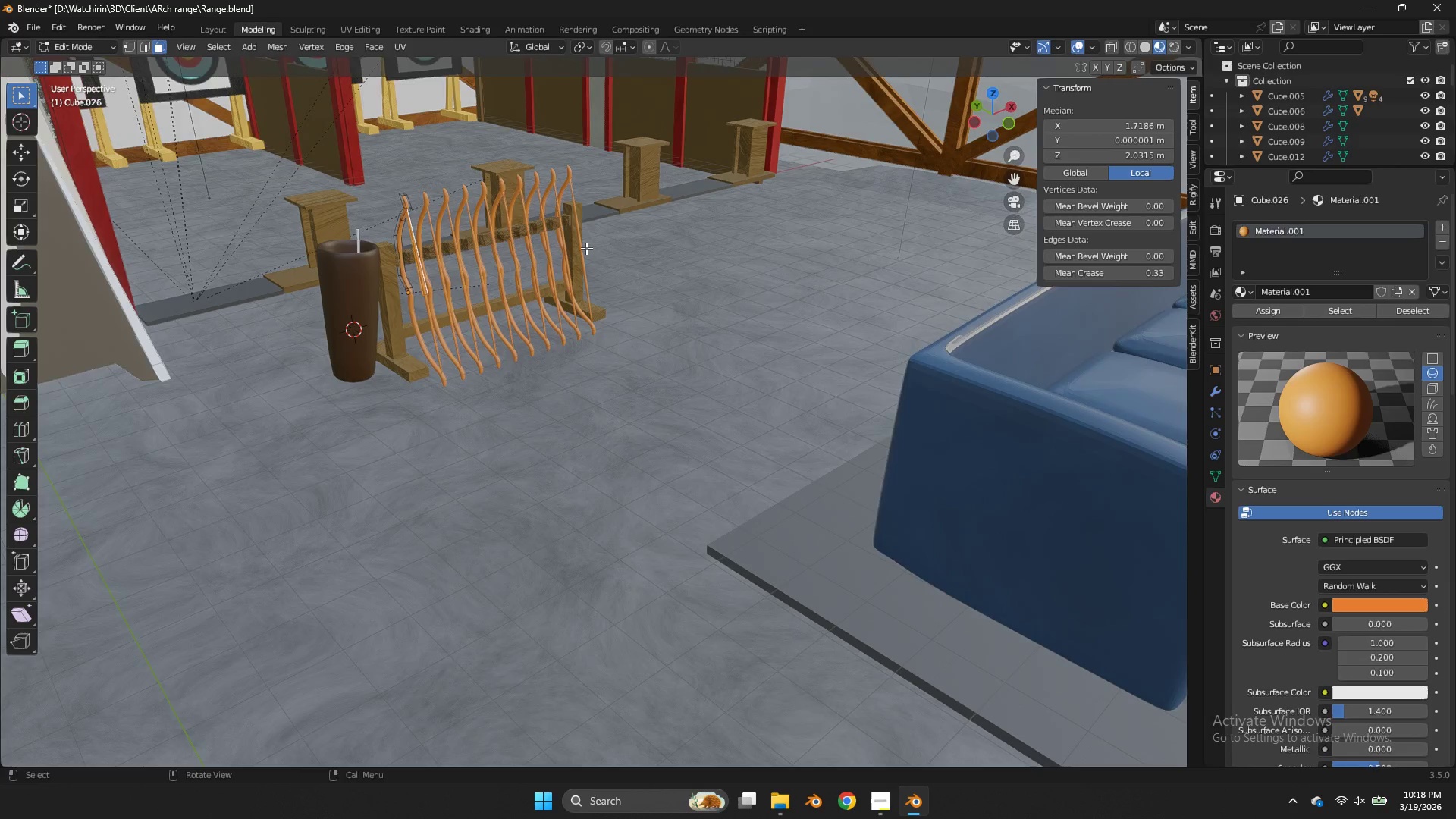 
left_click_drag(start_coordinate=[1012, 177], to_coordinate=[210, 274])
 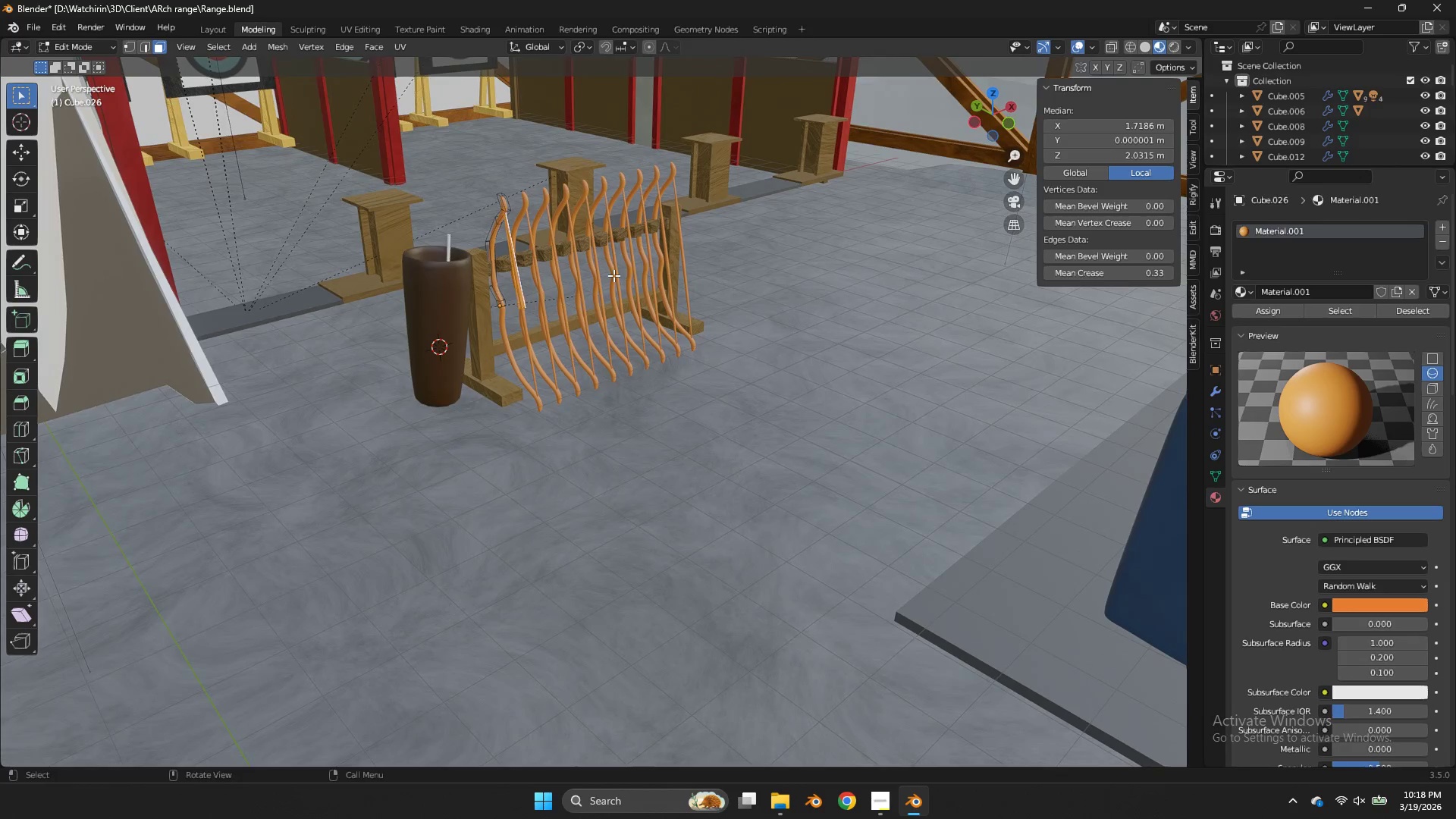 
scroll: coordinate [586, 248], scroll_direction: up, amount: 3.0
 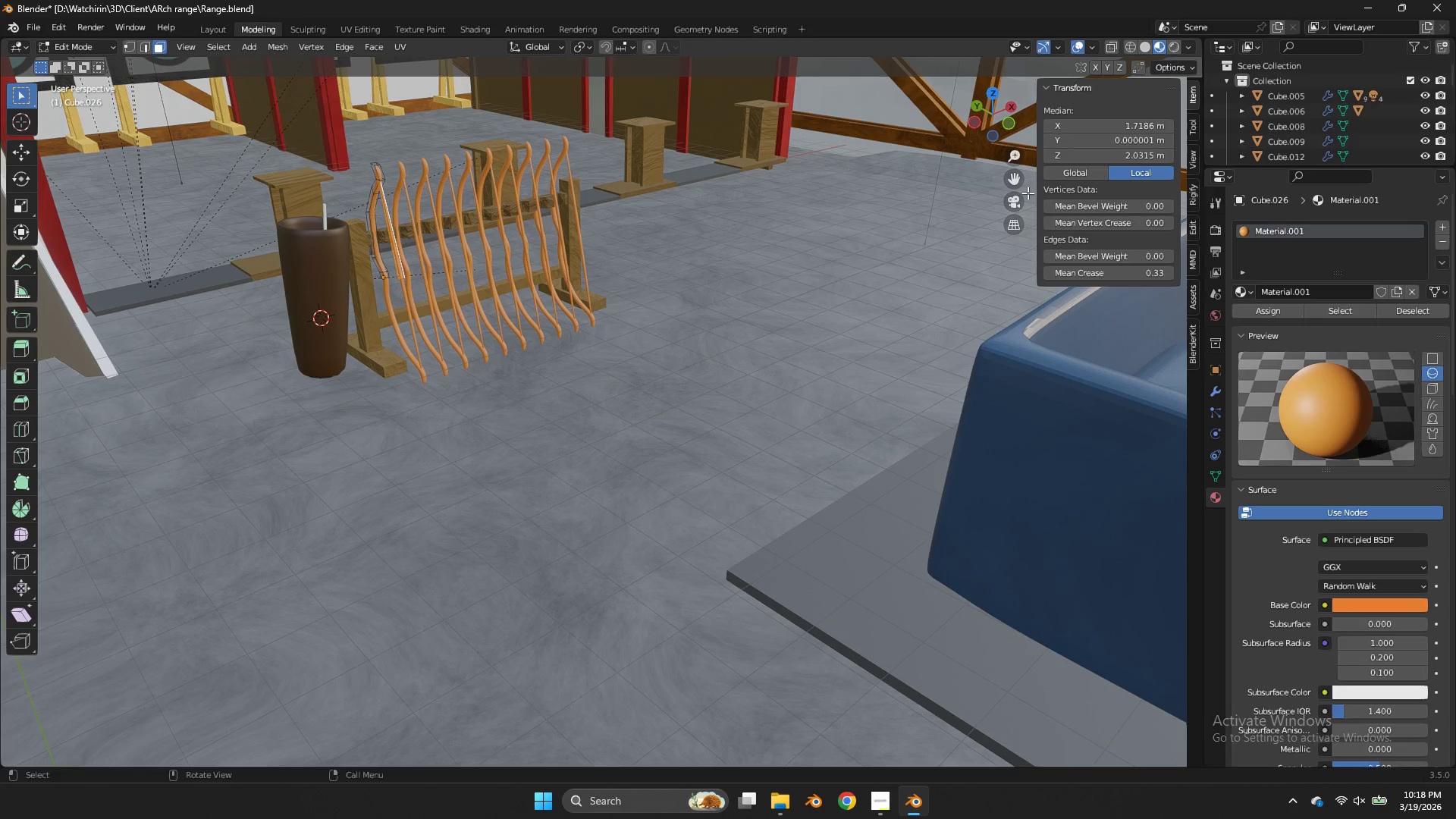 
left_click([613, 275])
 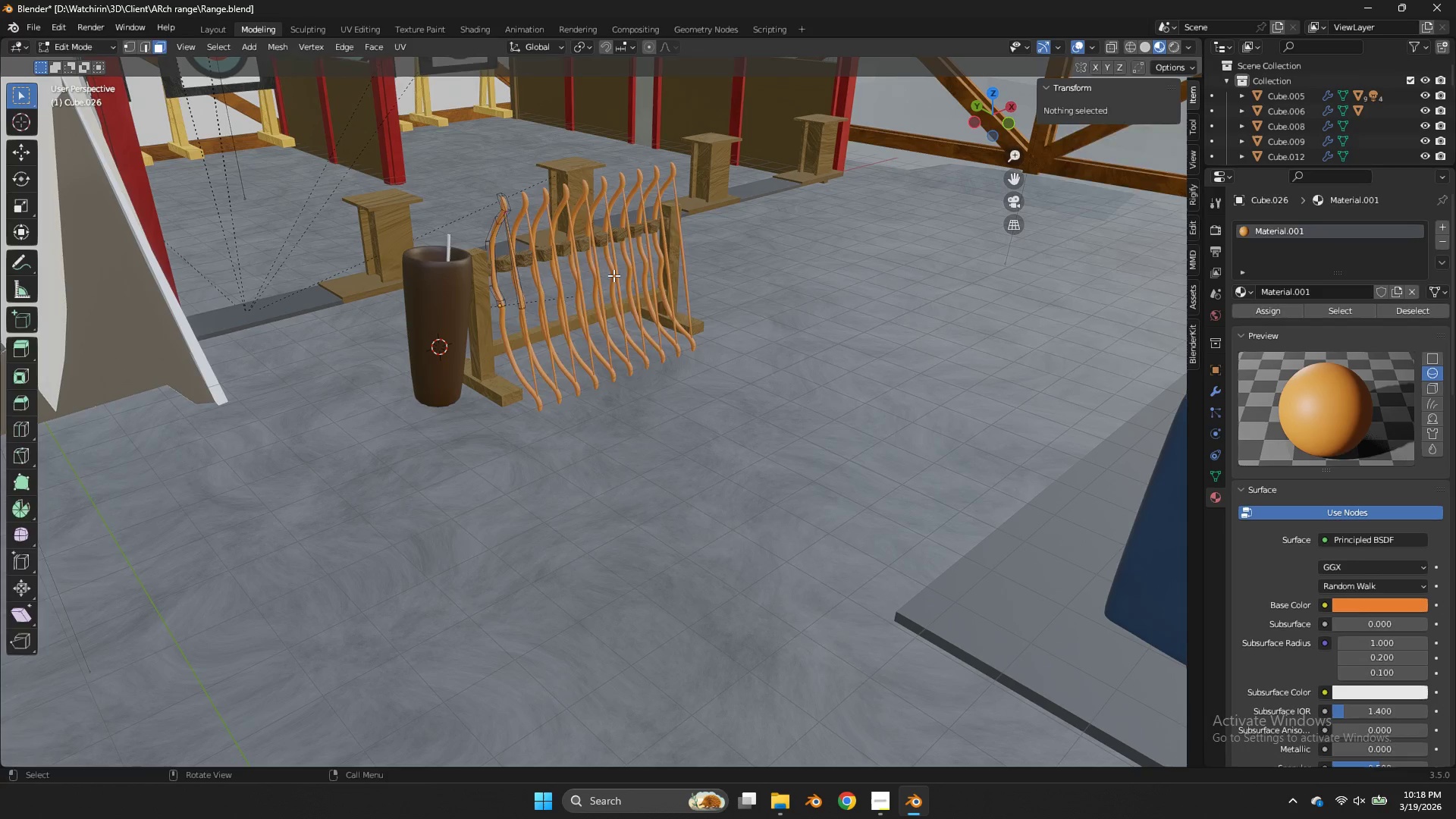 
key(Tab)
 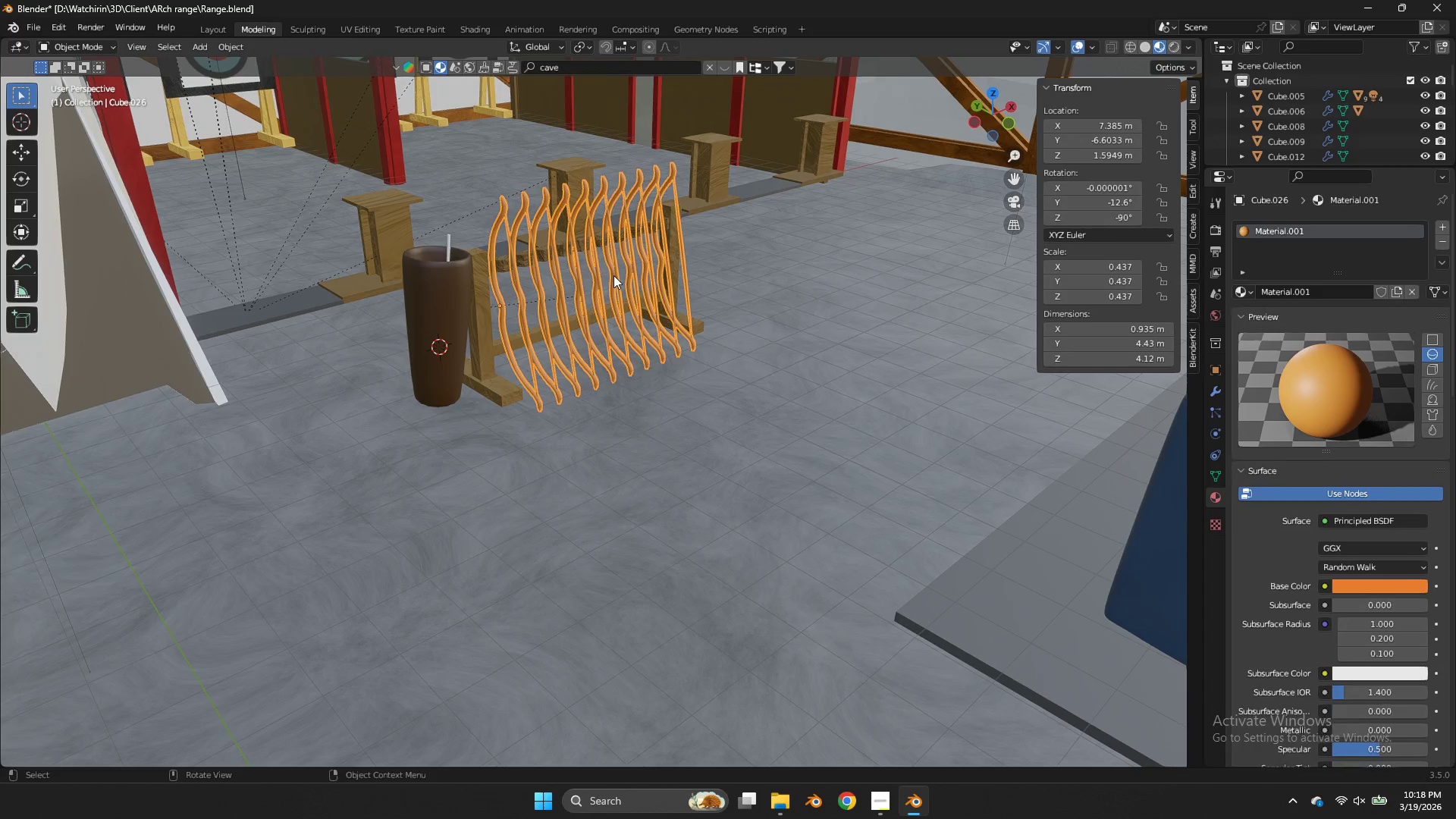 
left_click([613, 275])
 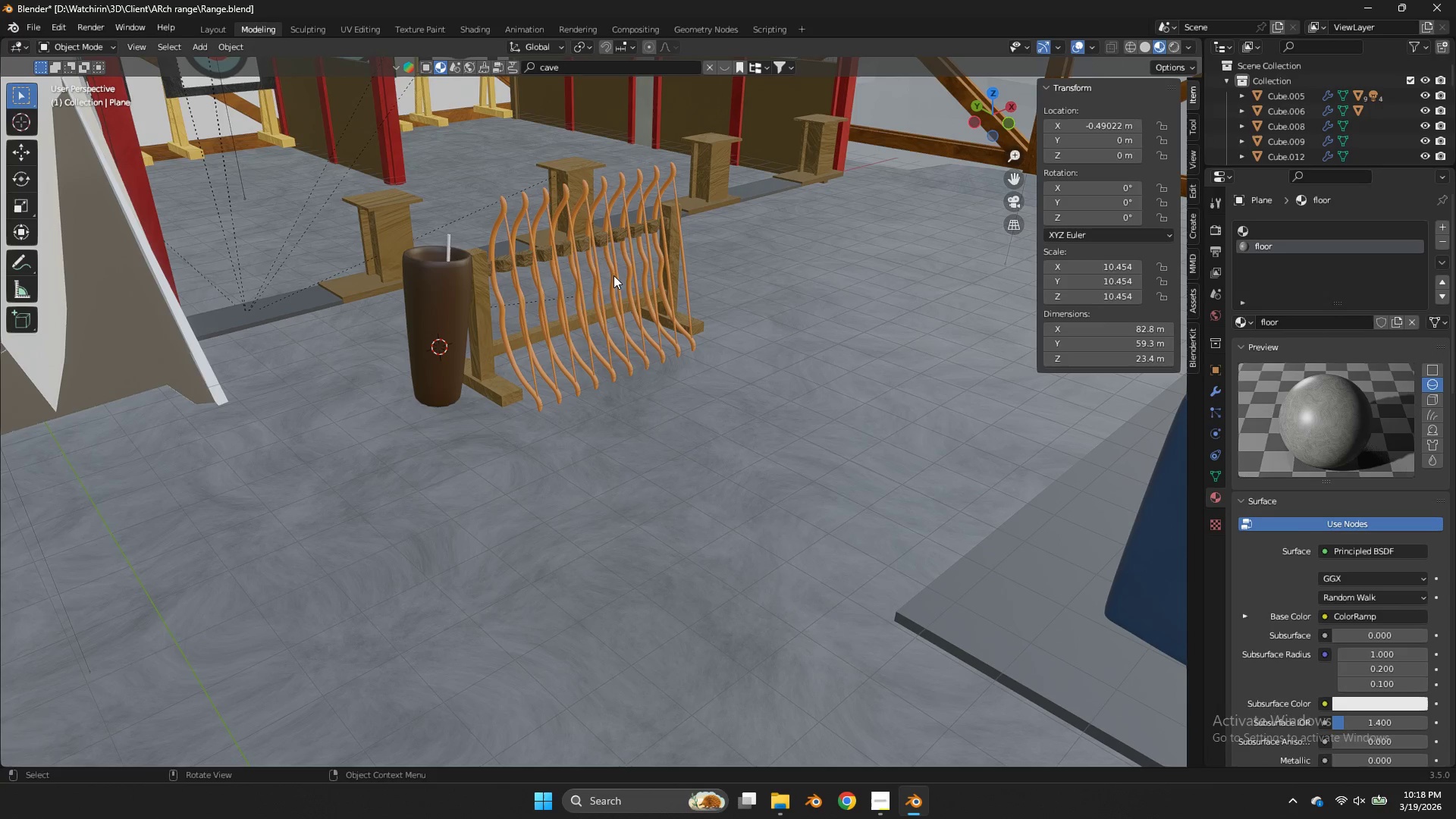 
key(NumpadDivide)
 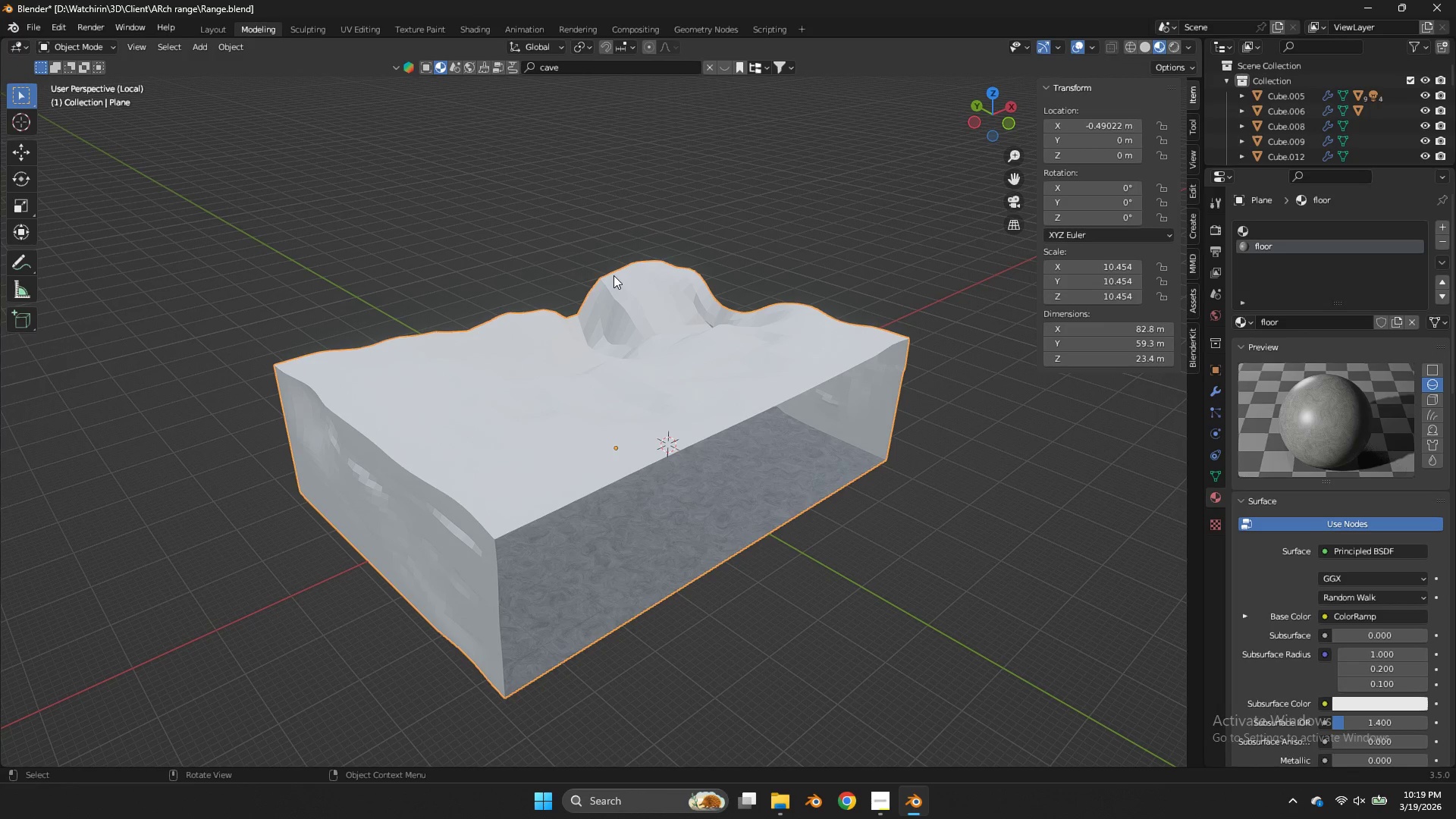 
wait(7.41)
 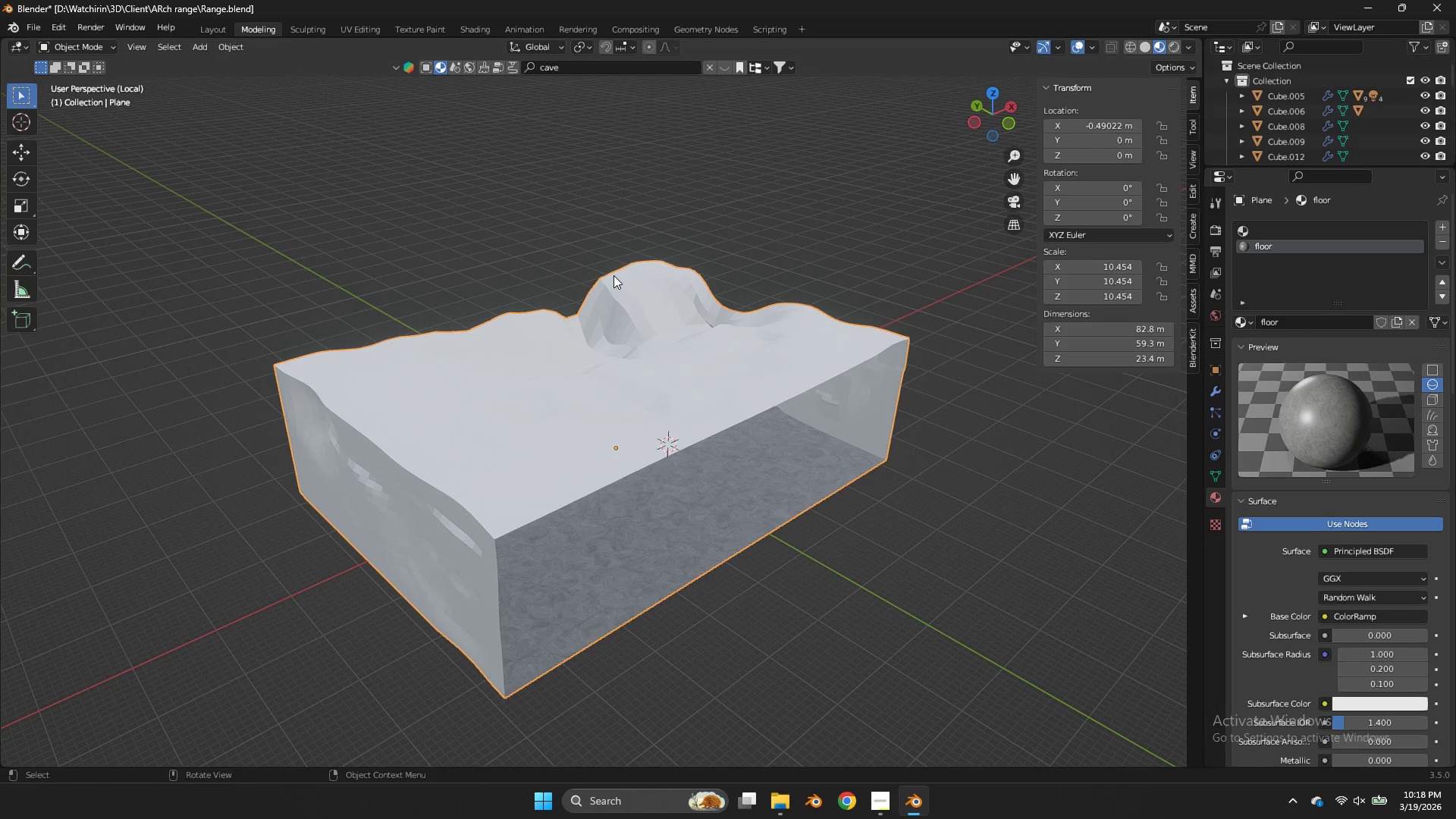 
key(NumpadDivide)
 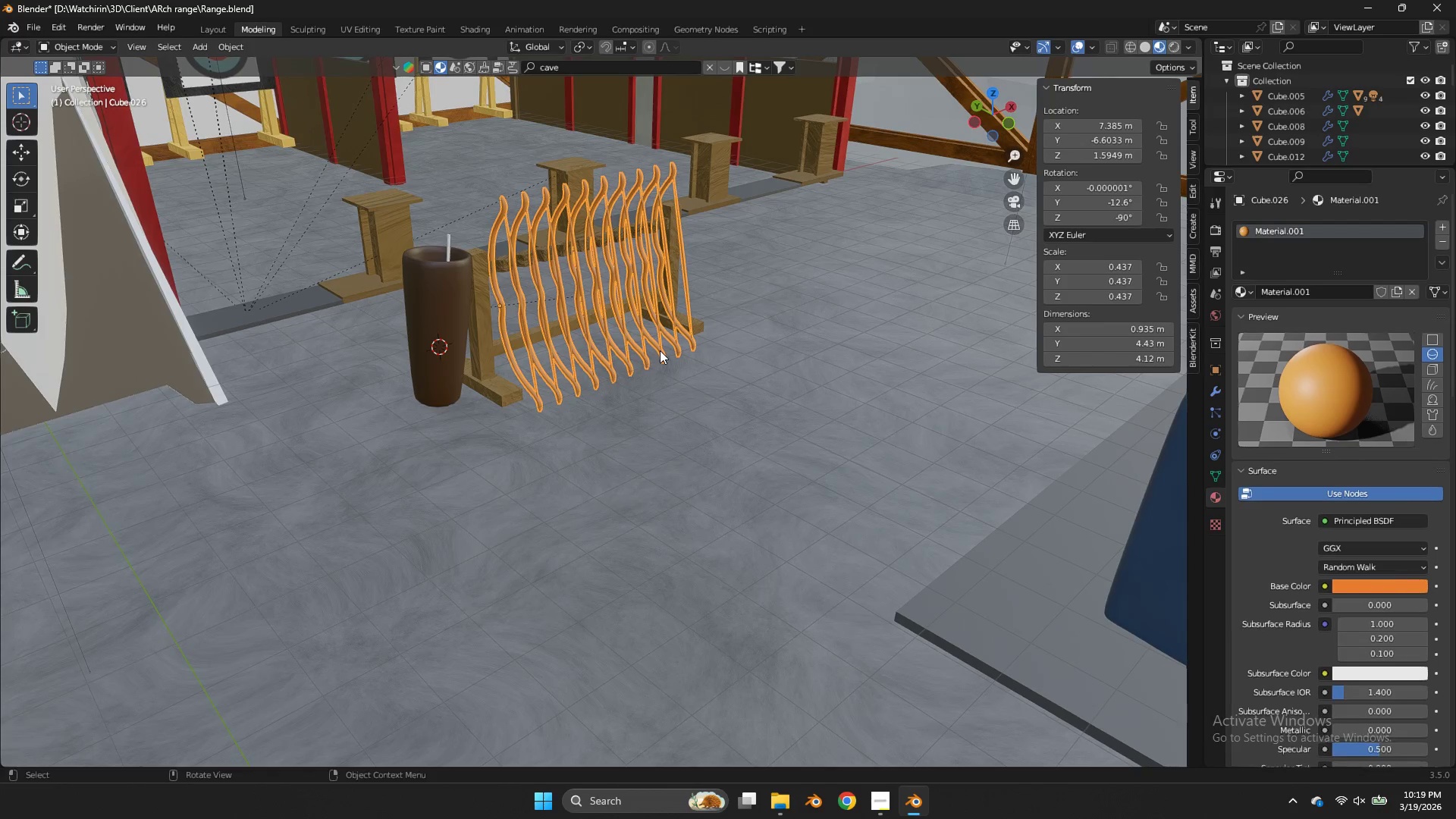 
key(NumpadDivide)
 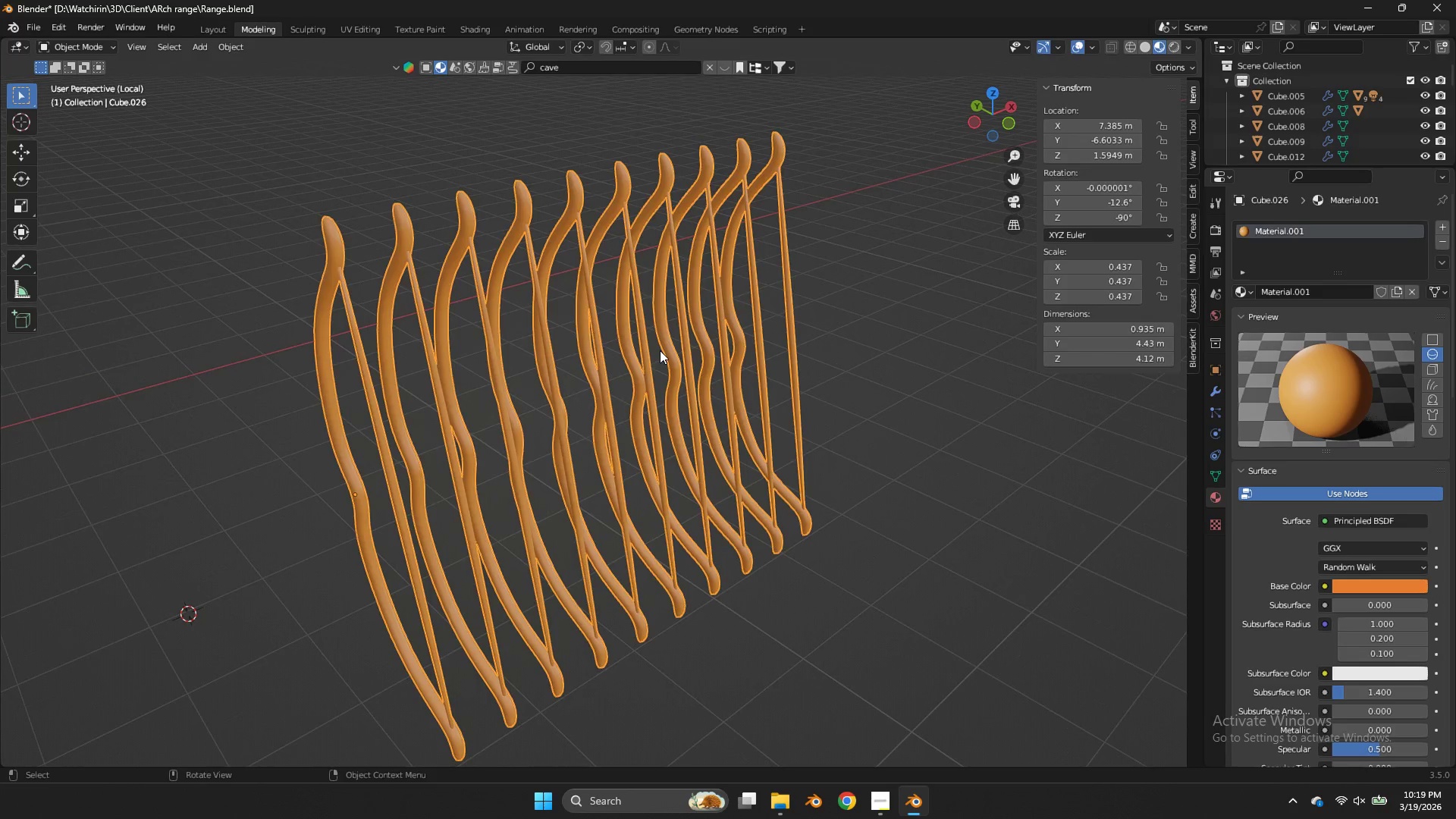 
key(Tab)
 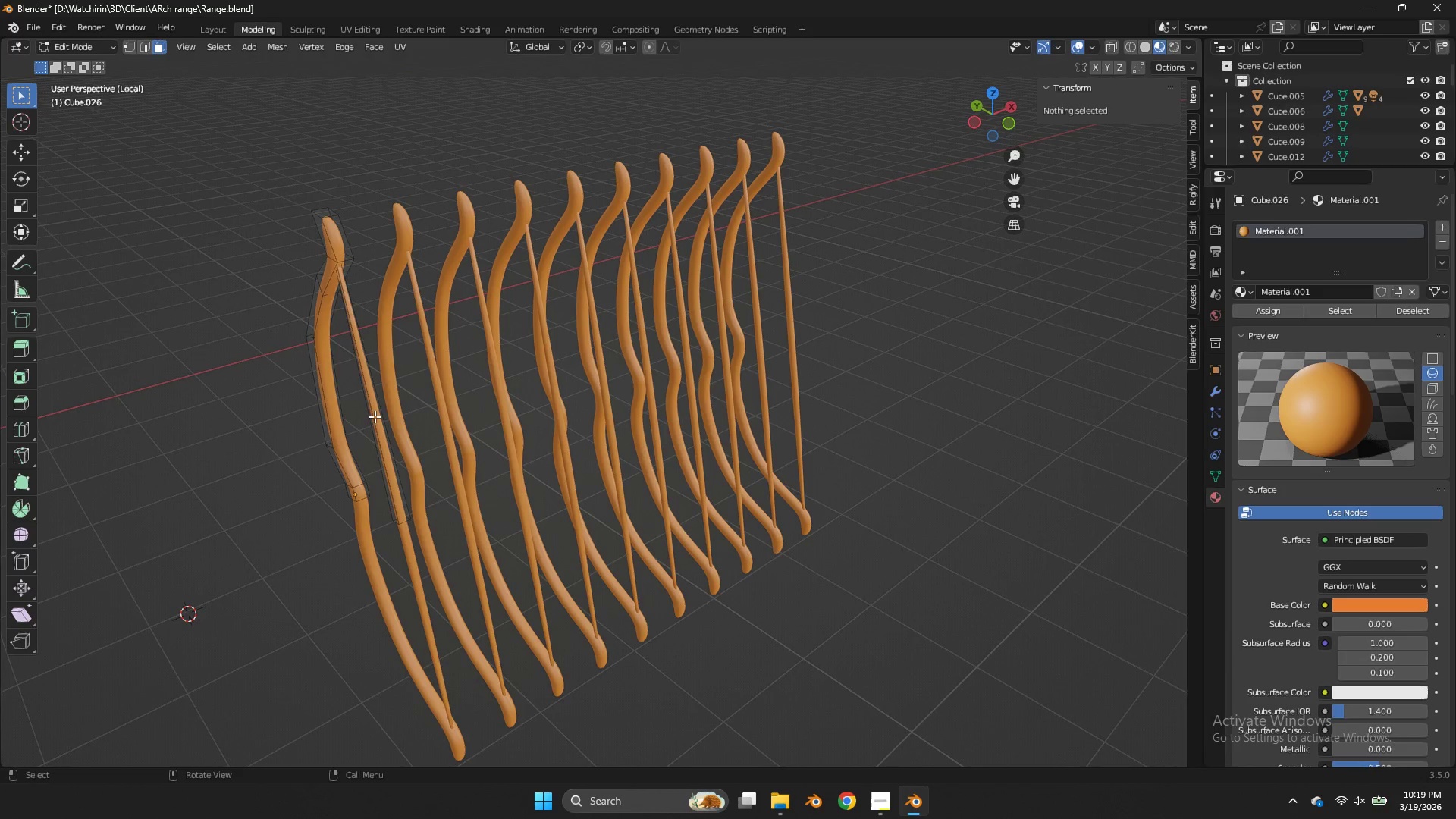 
left_click([372, 412])
 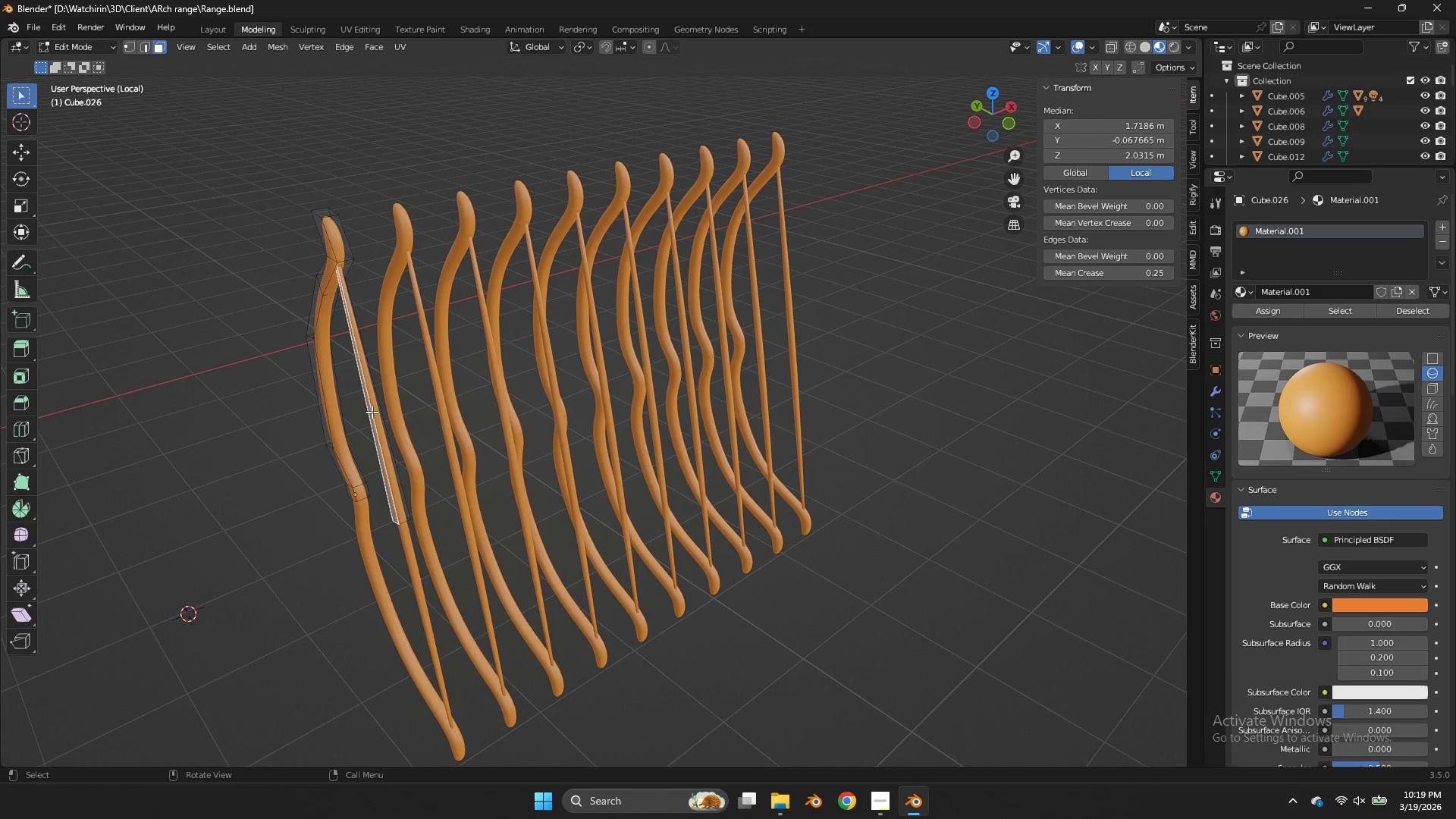 
key(L)
 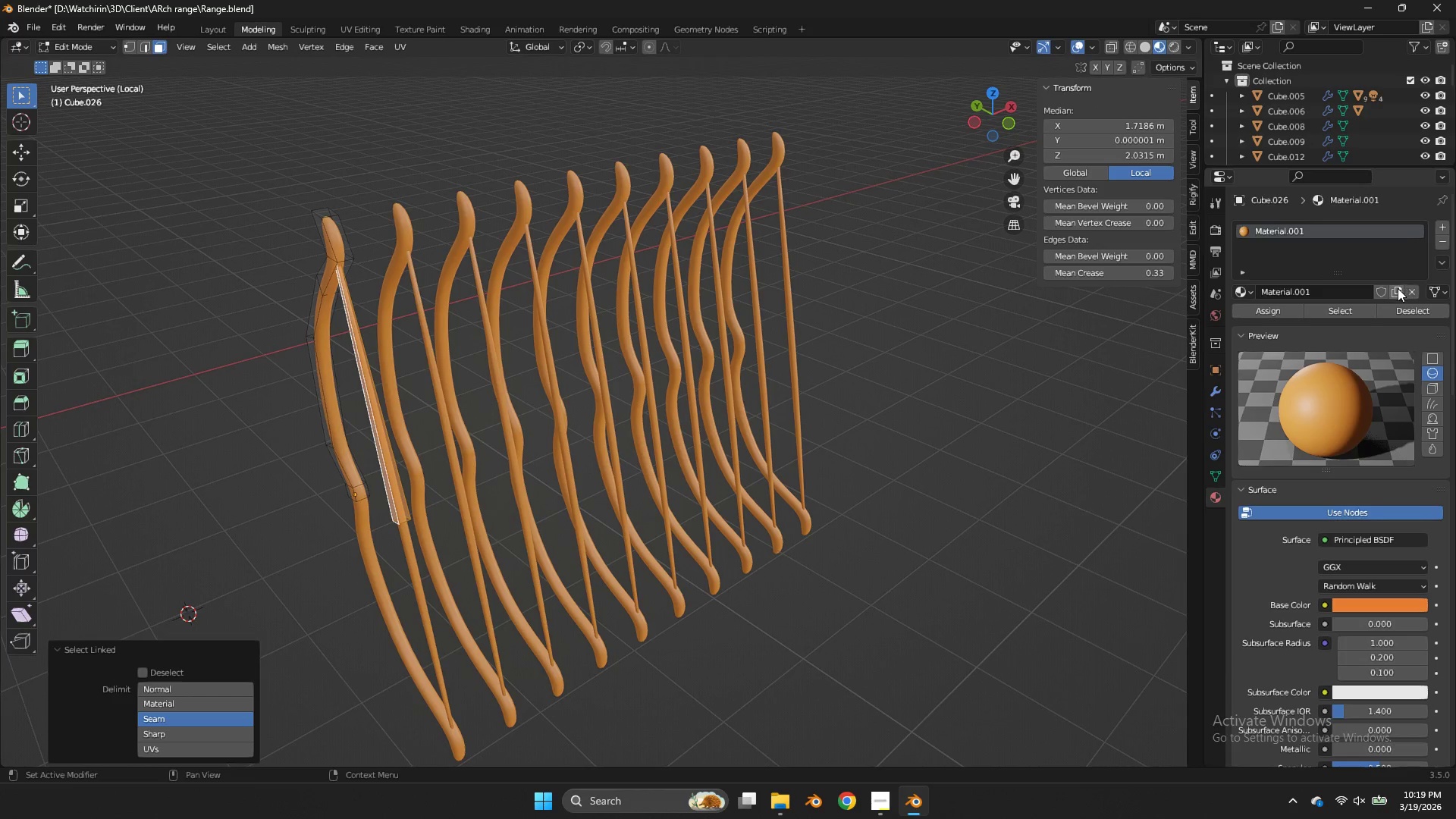 
left_click([1398, 291])
 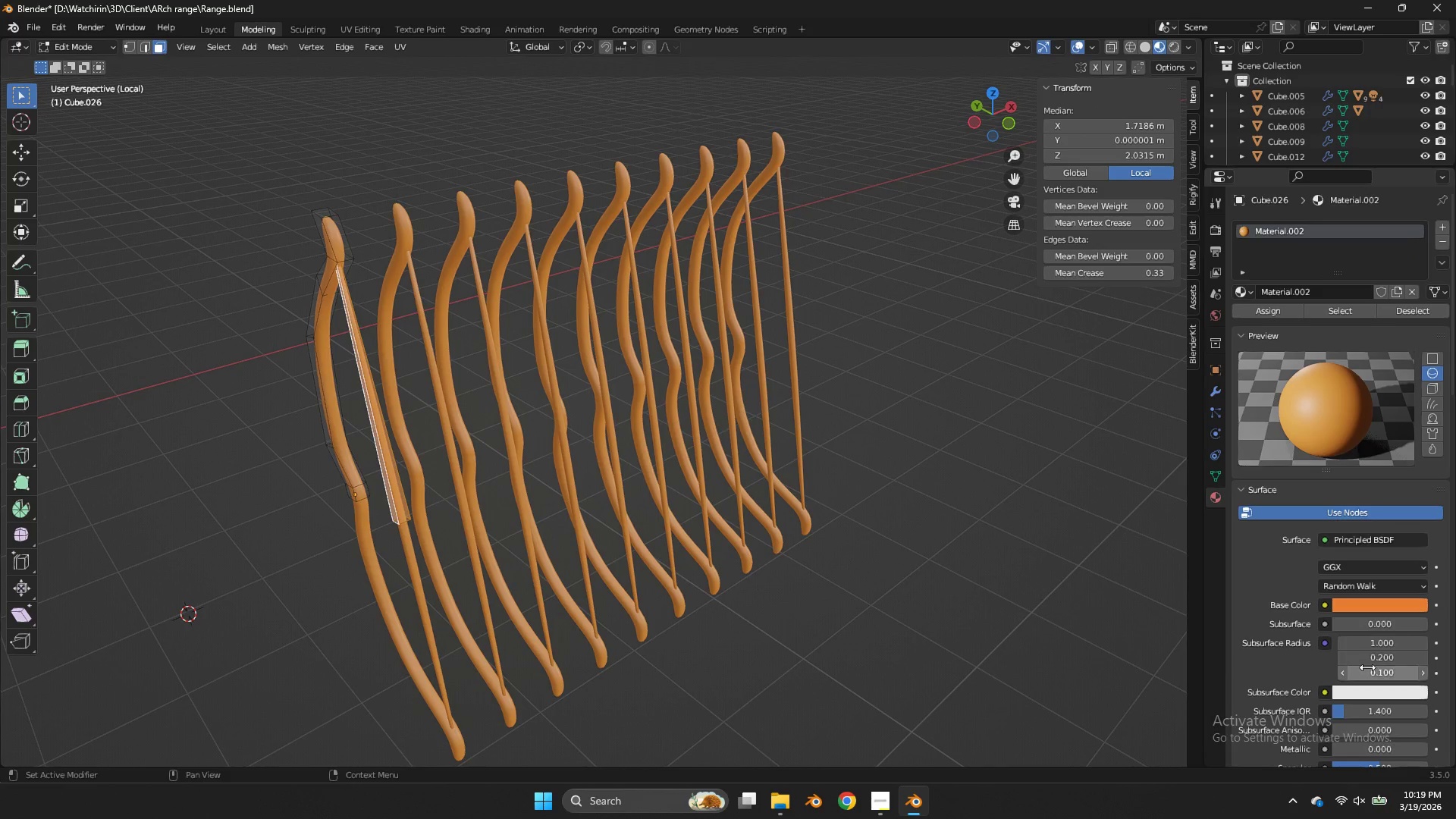 
left_click([1371, 601])
 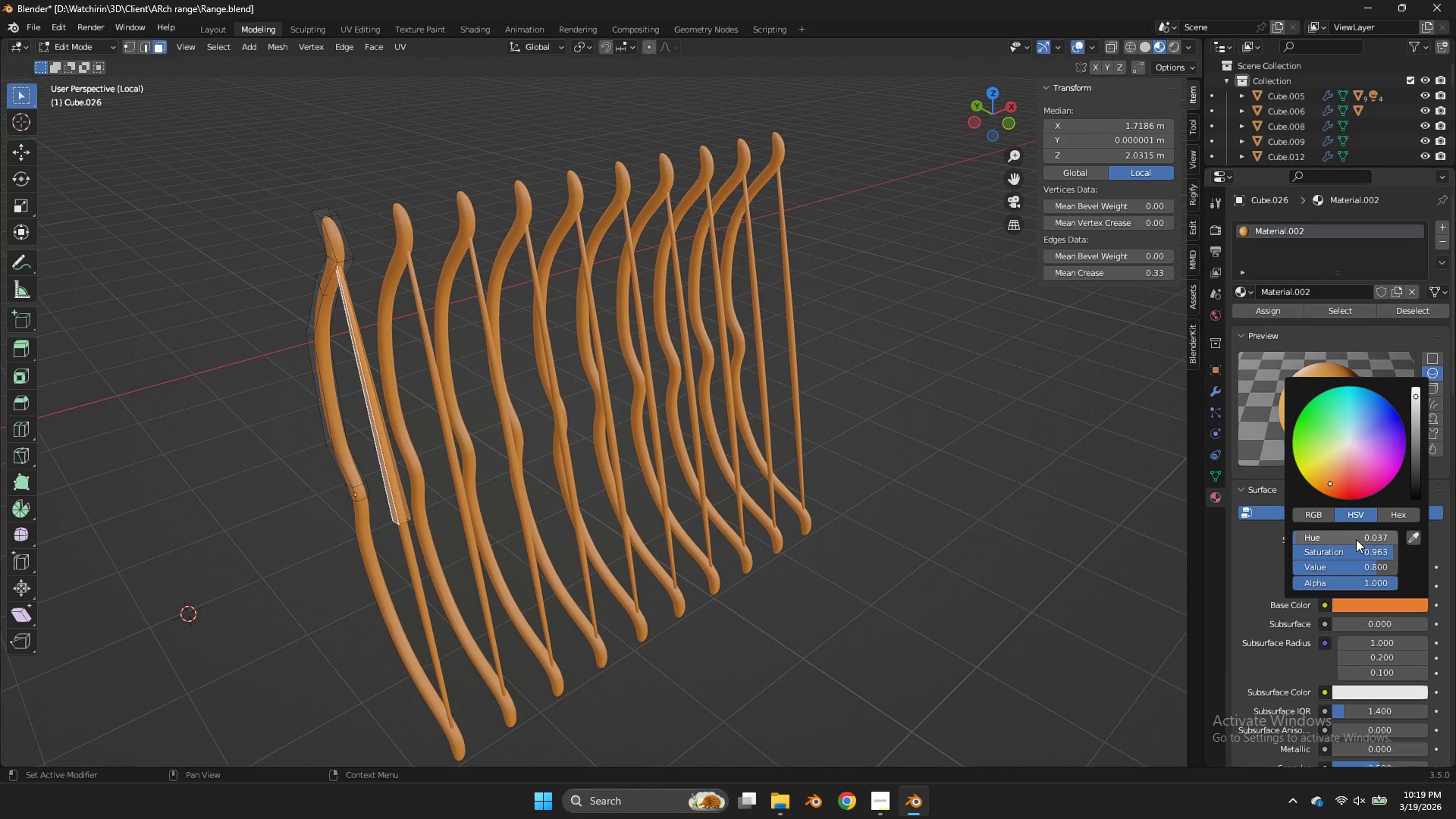 
left_click_drag(start_coordinate=[1363, 556], to_coordinate=[739, 342])
 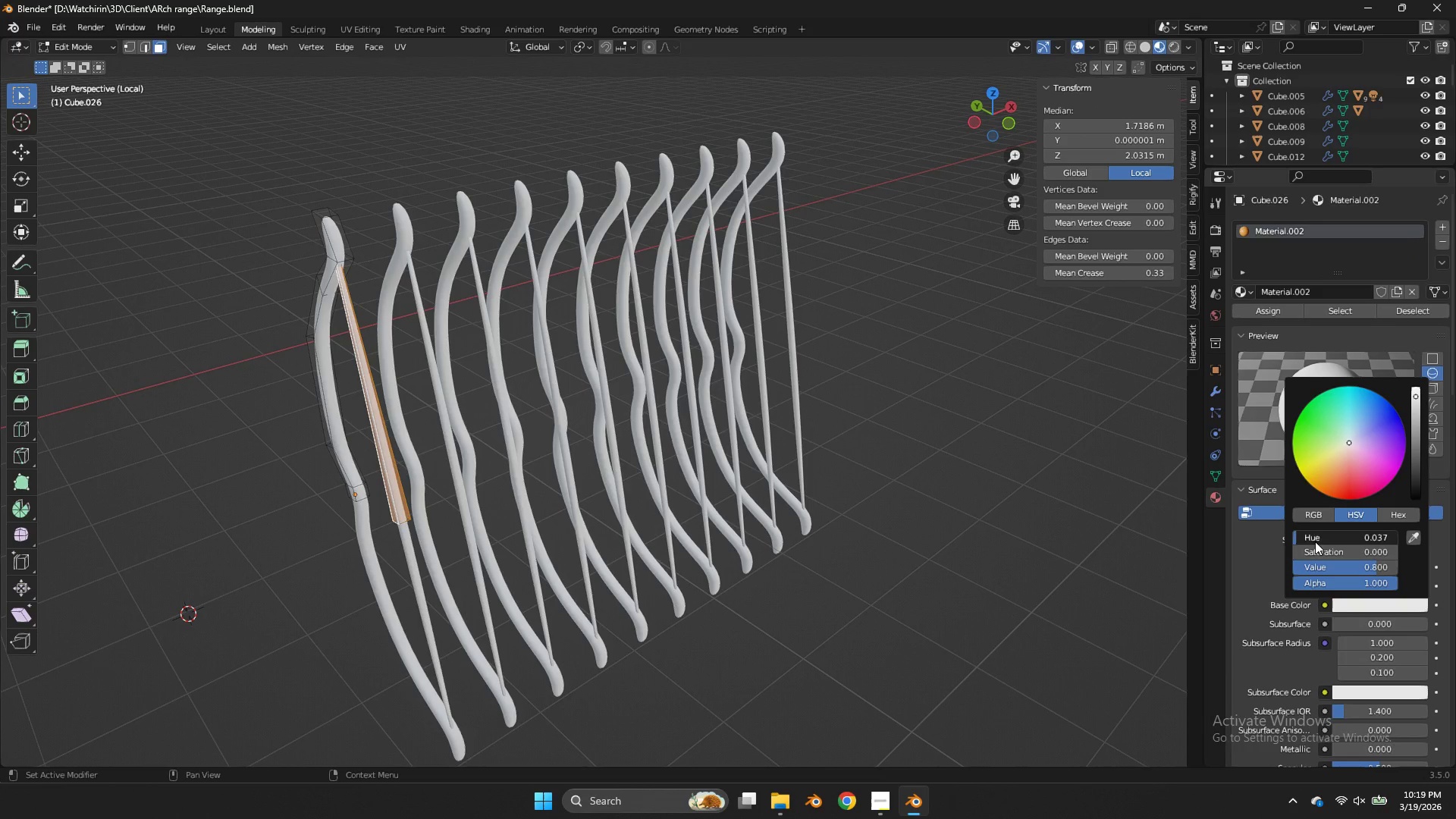 
left_click_drag(start_coordinate=[1315, 541], to_coordinate=[782, 345])
 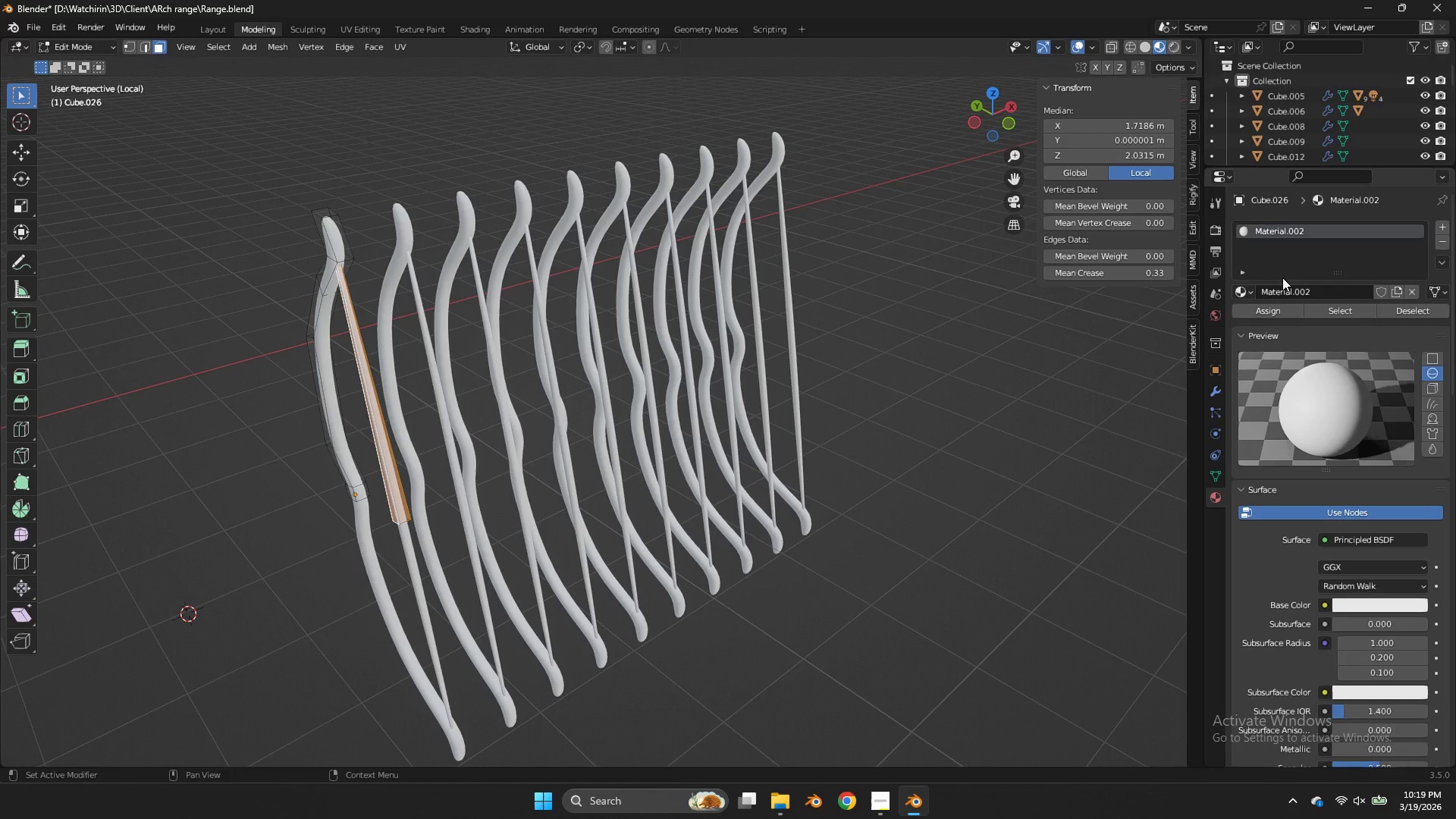 
left_click([1438, 226])
 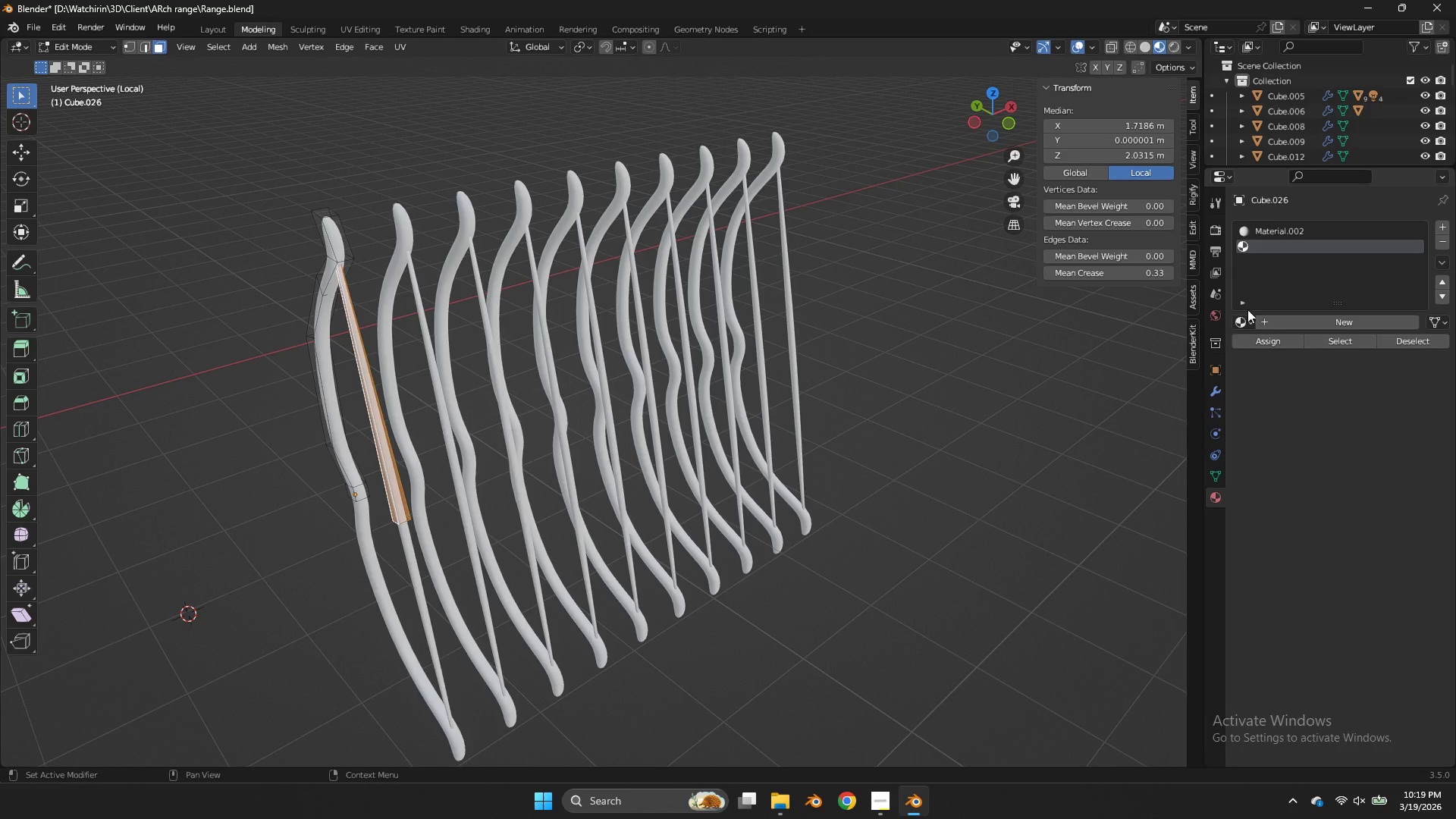 
left_click([1242, 321])
 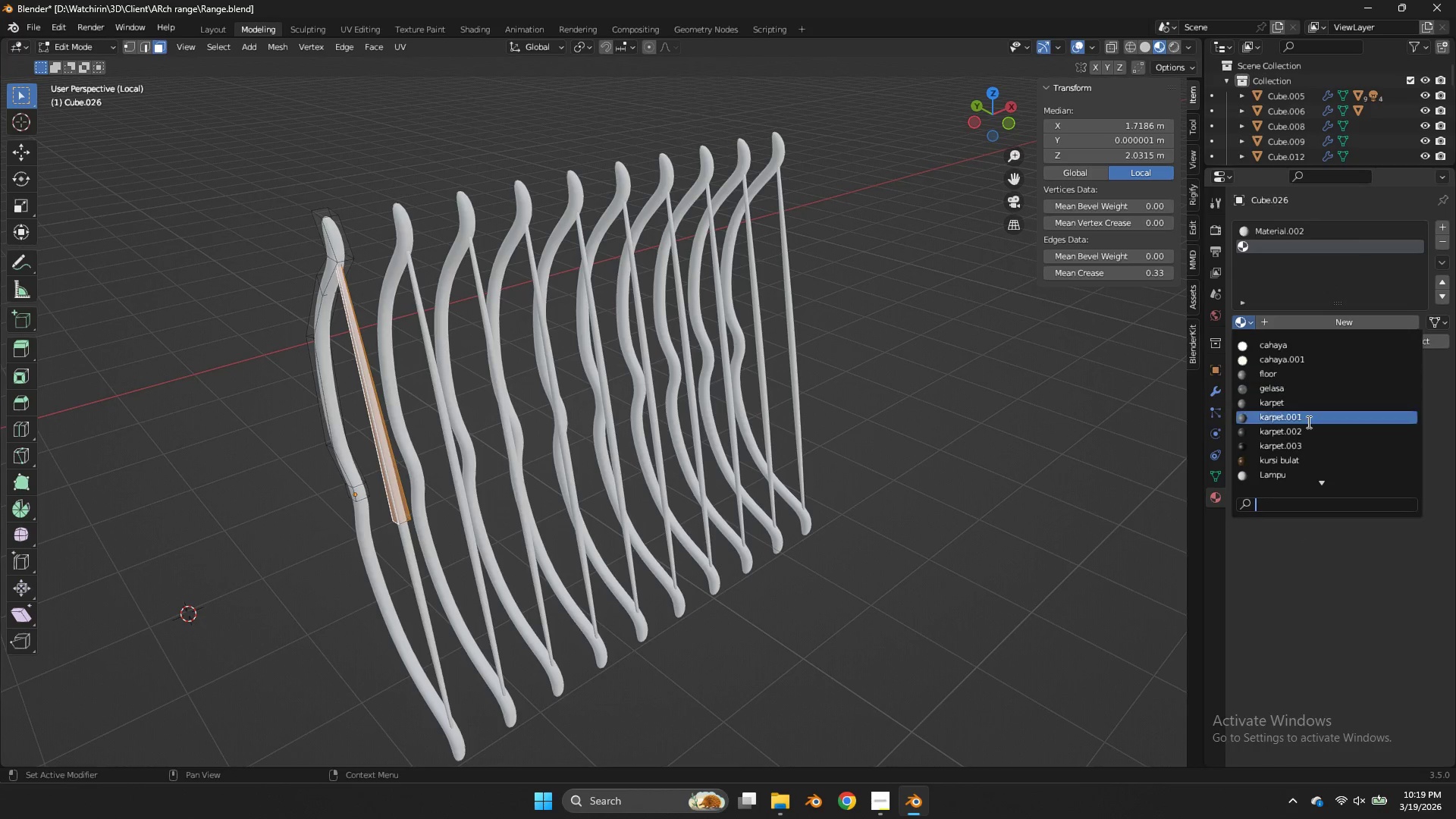 
left_click([1306, 372])
 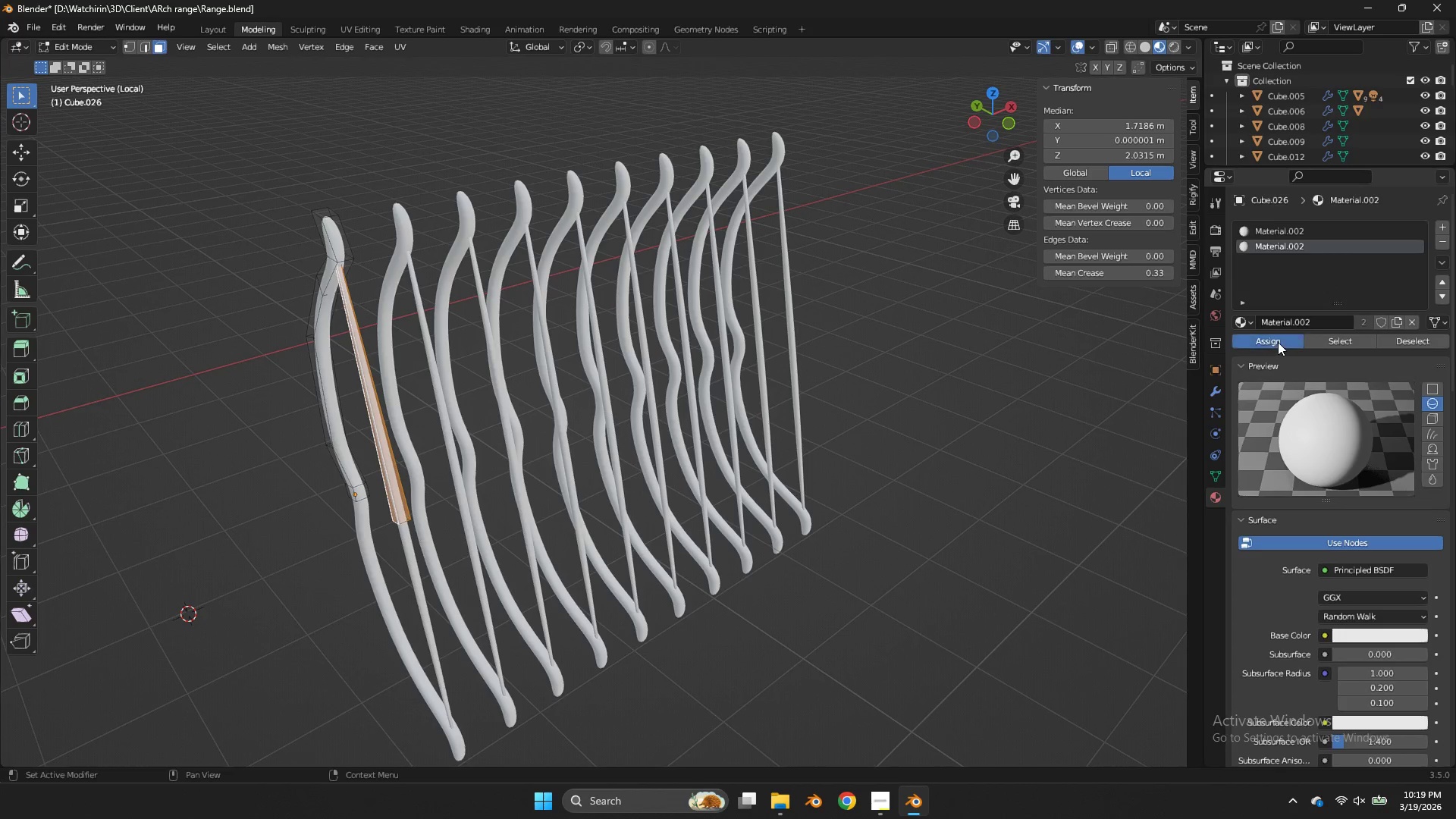 
scroll: coordinate [1296, 399], scroll_direction: down, amount: 12.0
 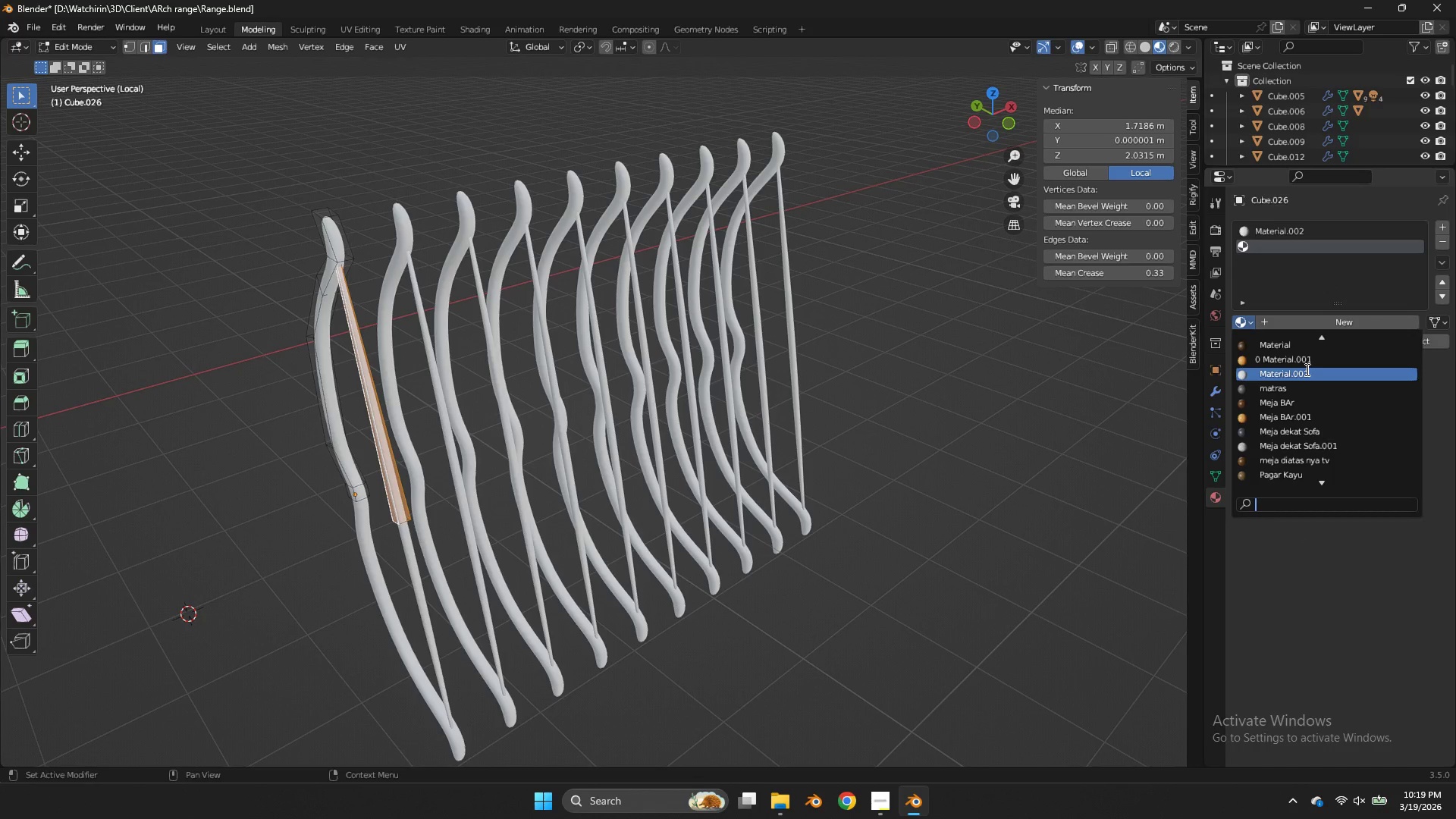 
double_click([1278, 341])
 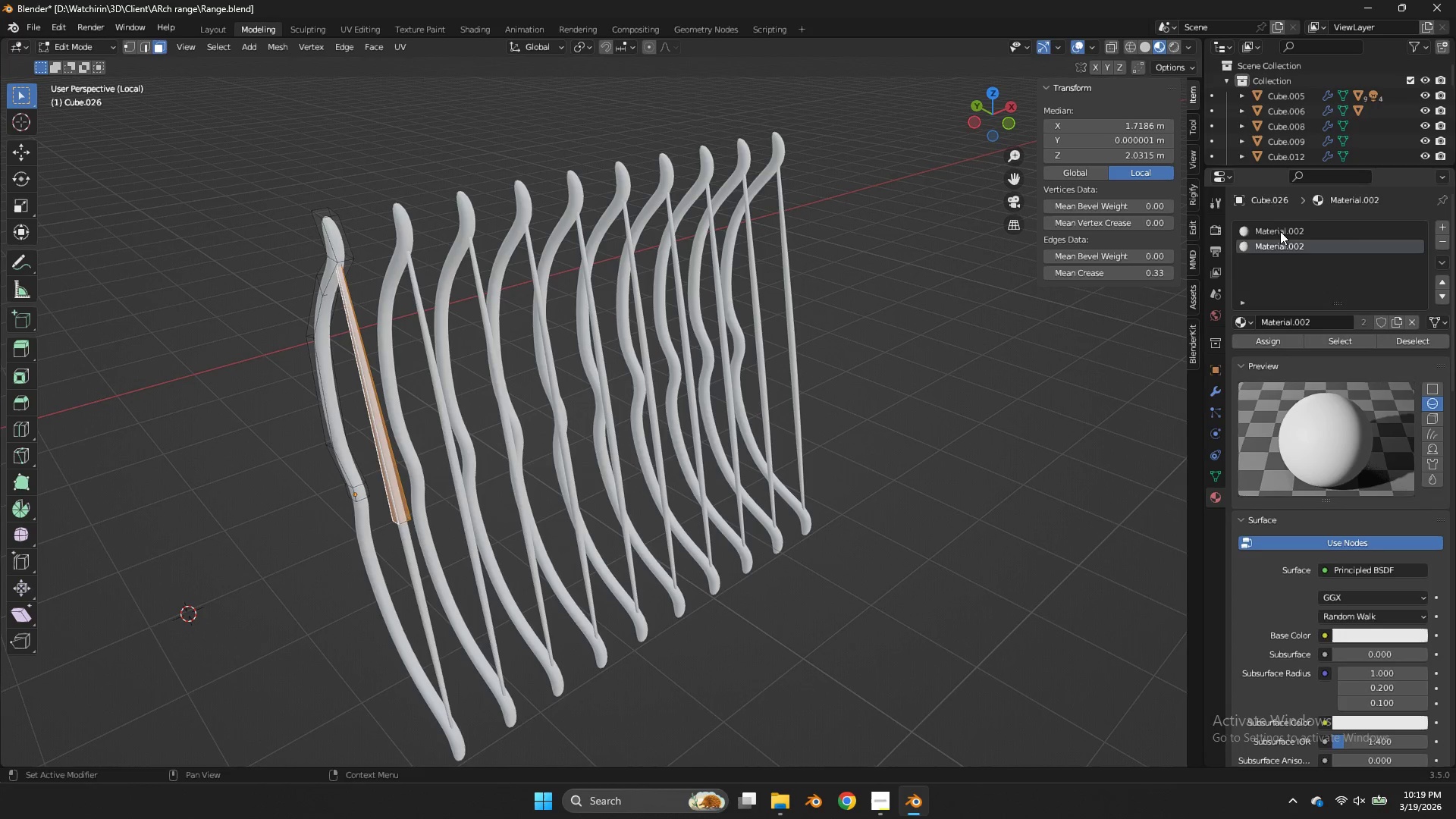 
left_click([1279, 228])
 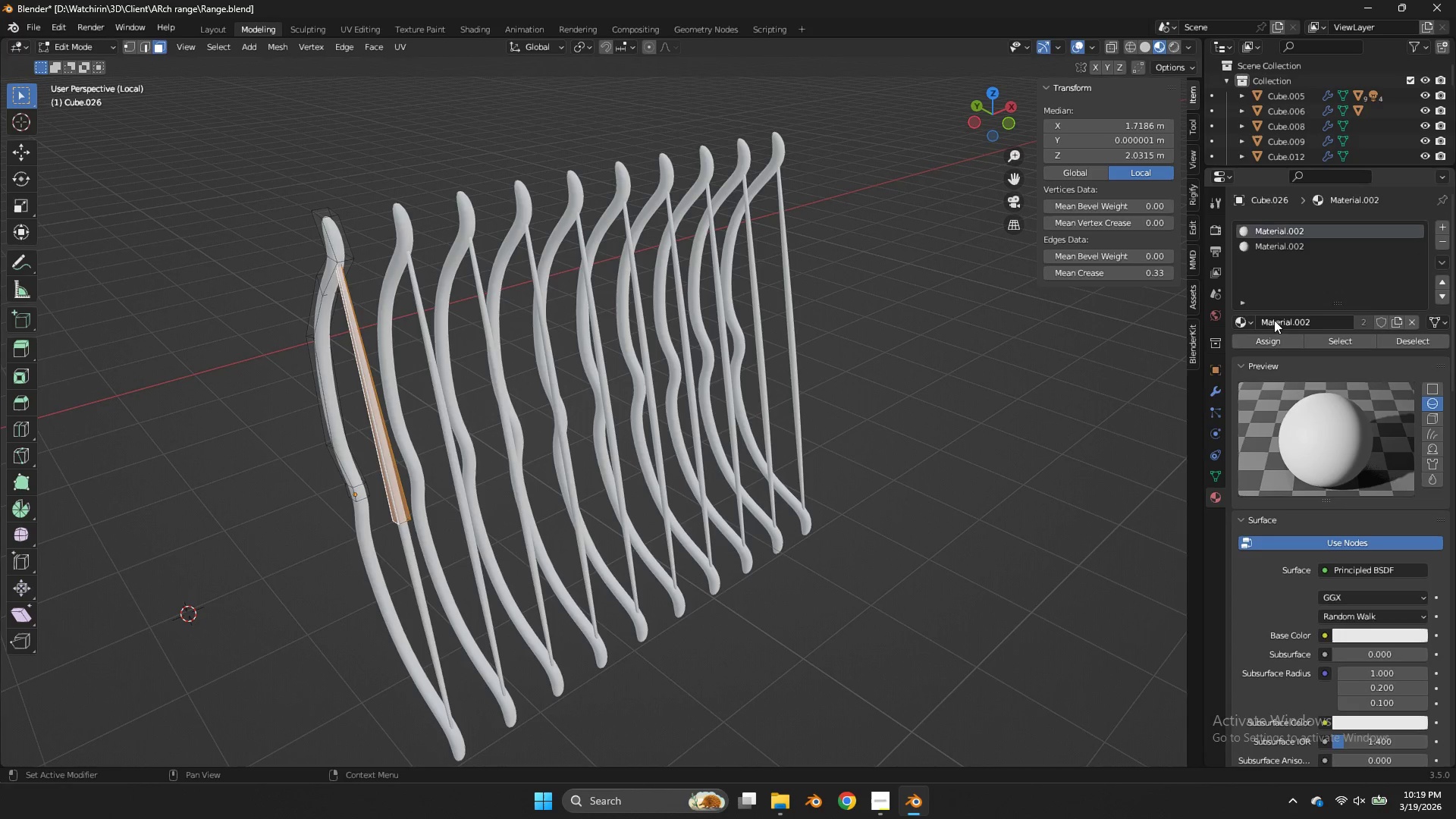 
left_click([1238, 319])
 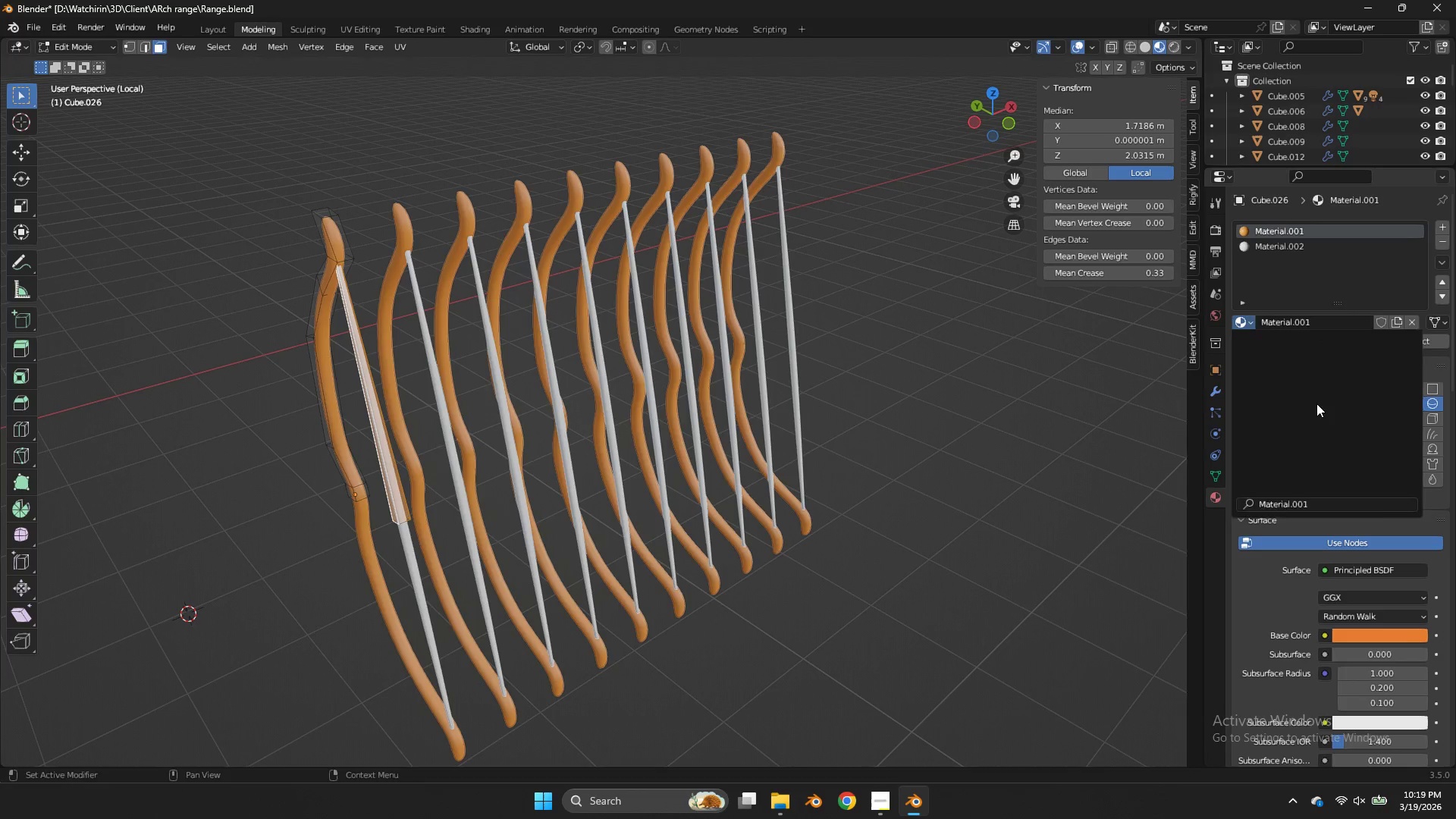 
double_click([920, 337])
 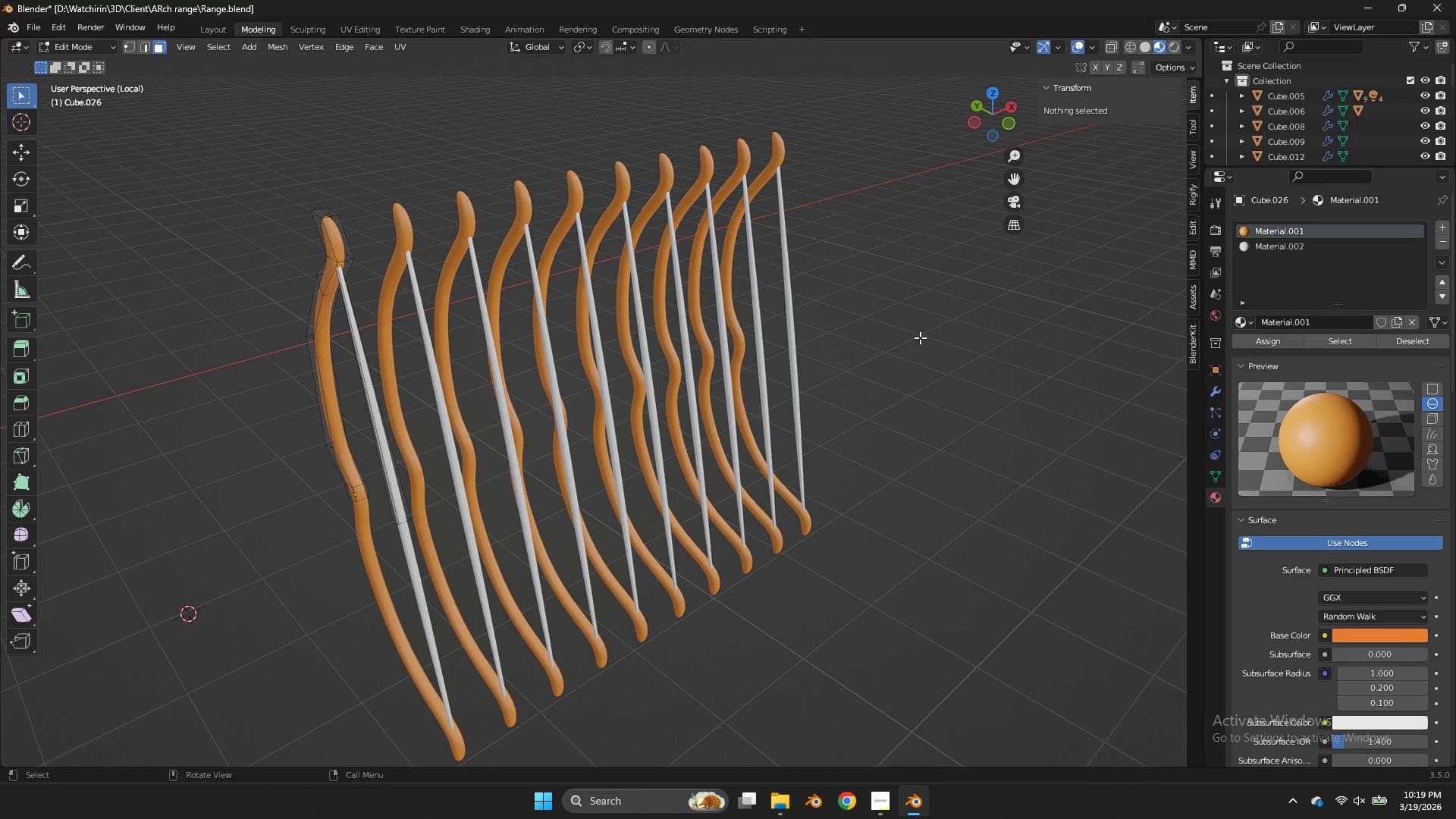 
left_click_drag(start_coordinate=[990, 113], to_coordinate=[1059, 96])
 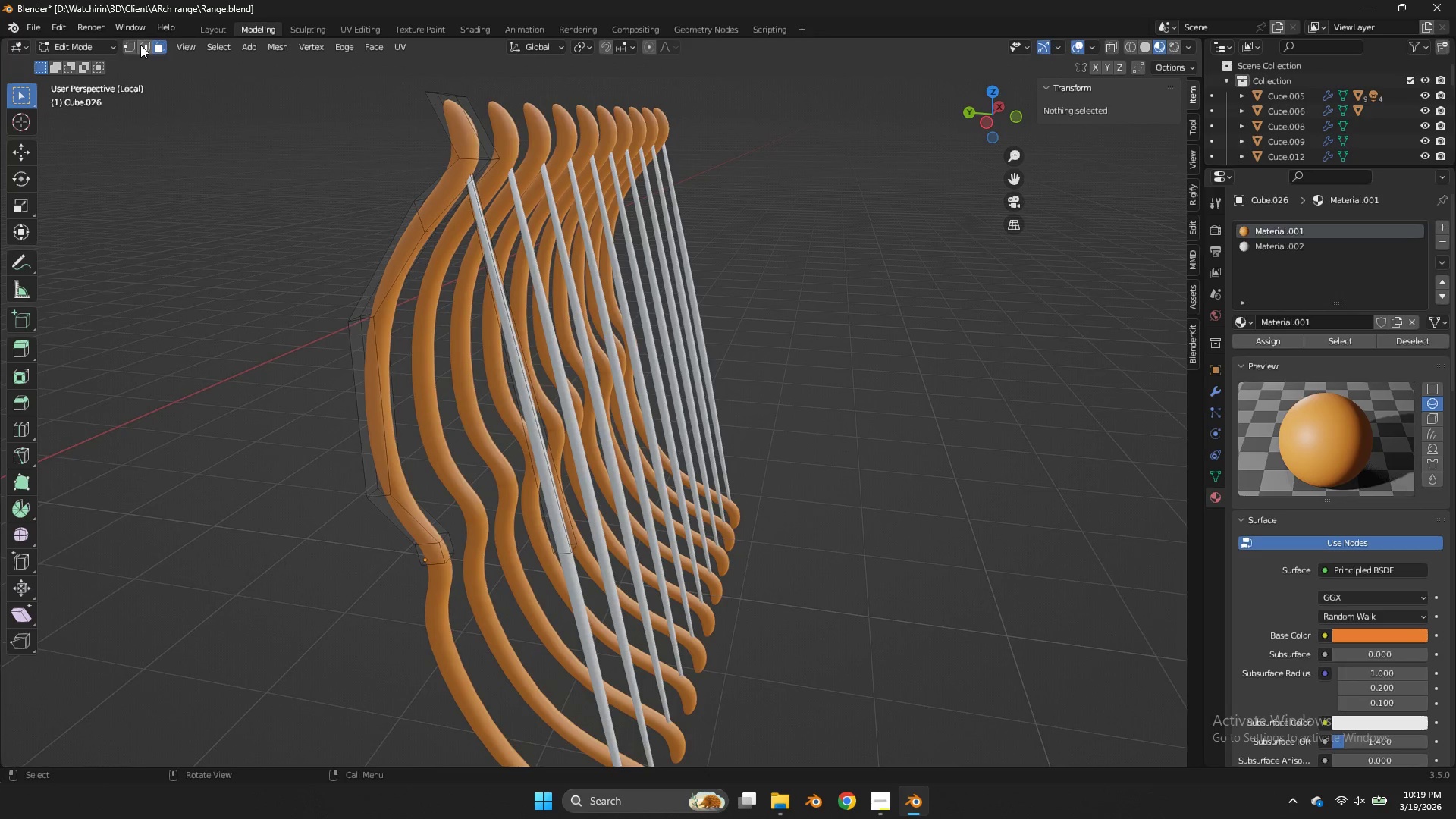 
scroll: coordinate [920, 337], scroll_direction: down, amount: 2.0
 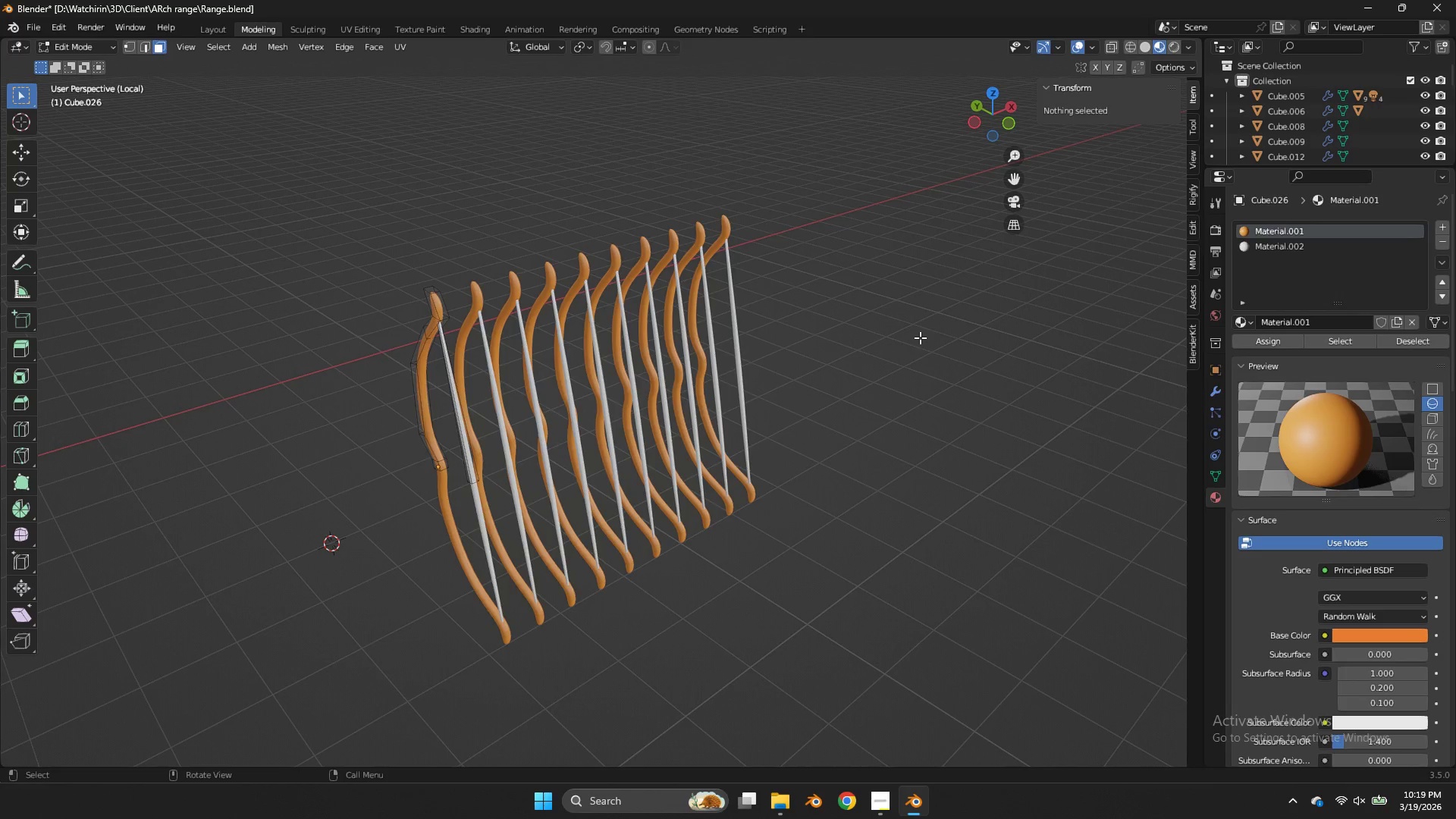 
scroll: coordinate [920, 337], scroll_direction: up, amount: 3.0
 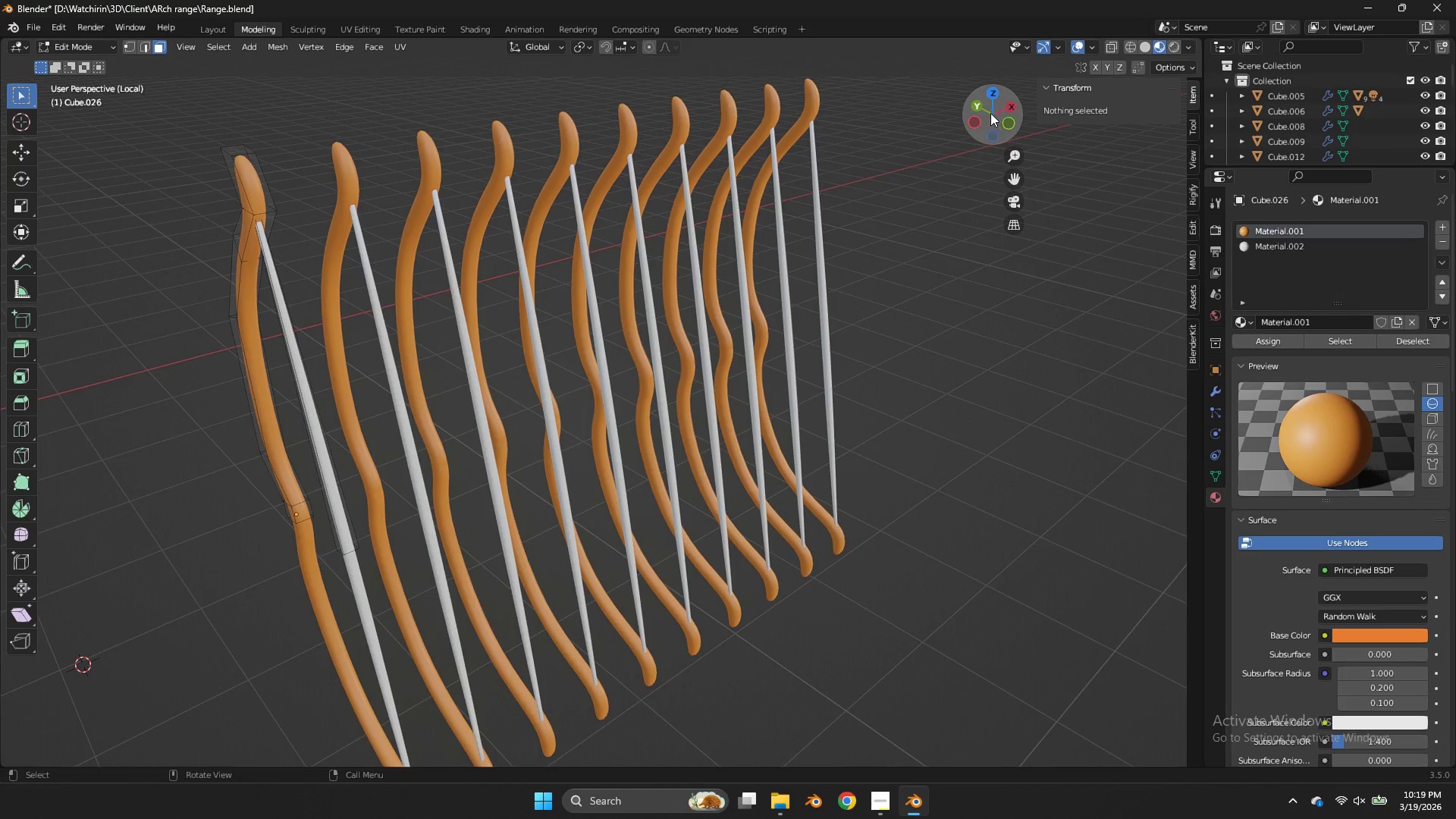 
left_click([133, 46])
 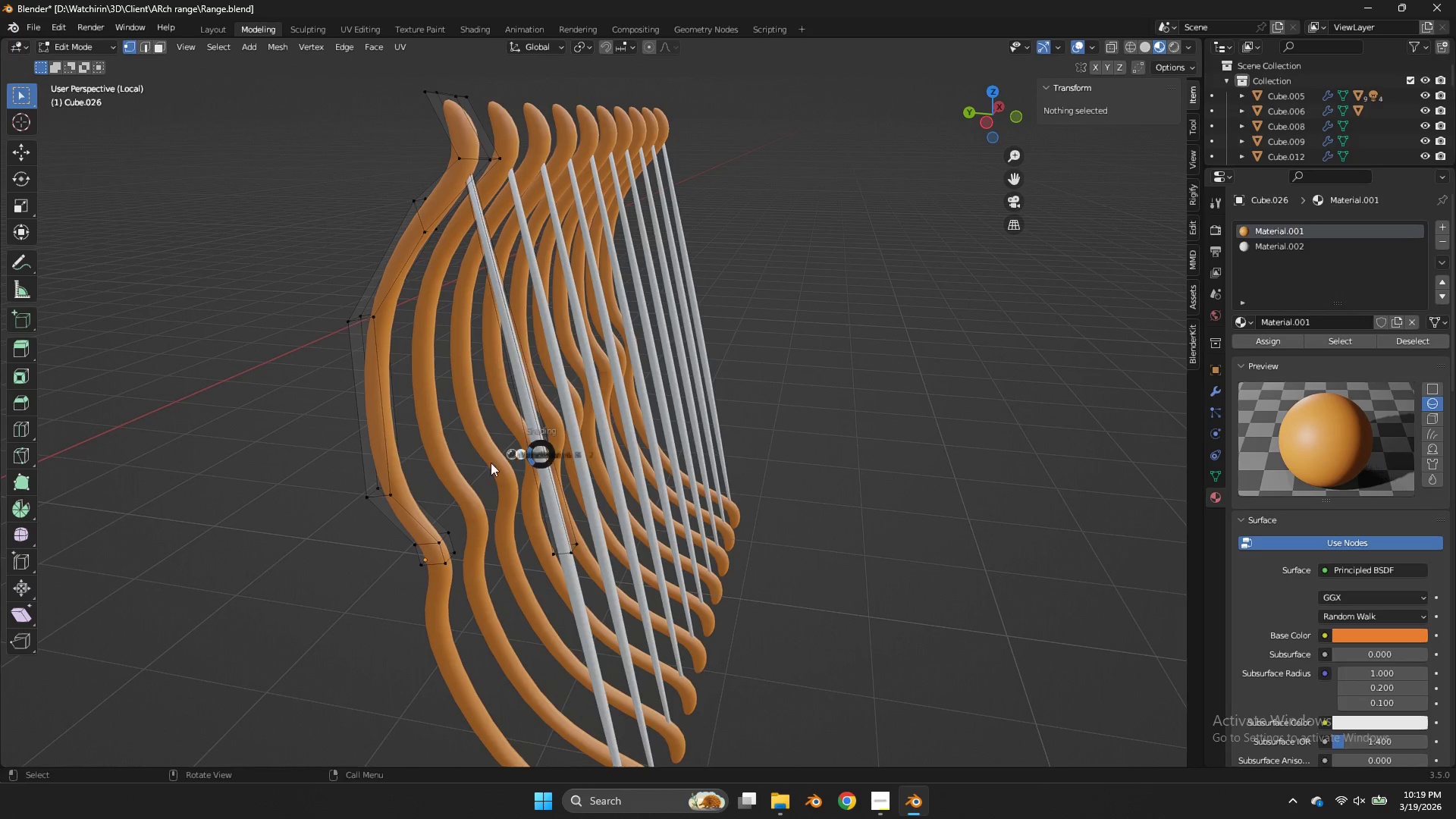 
type(zzs)
 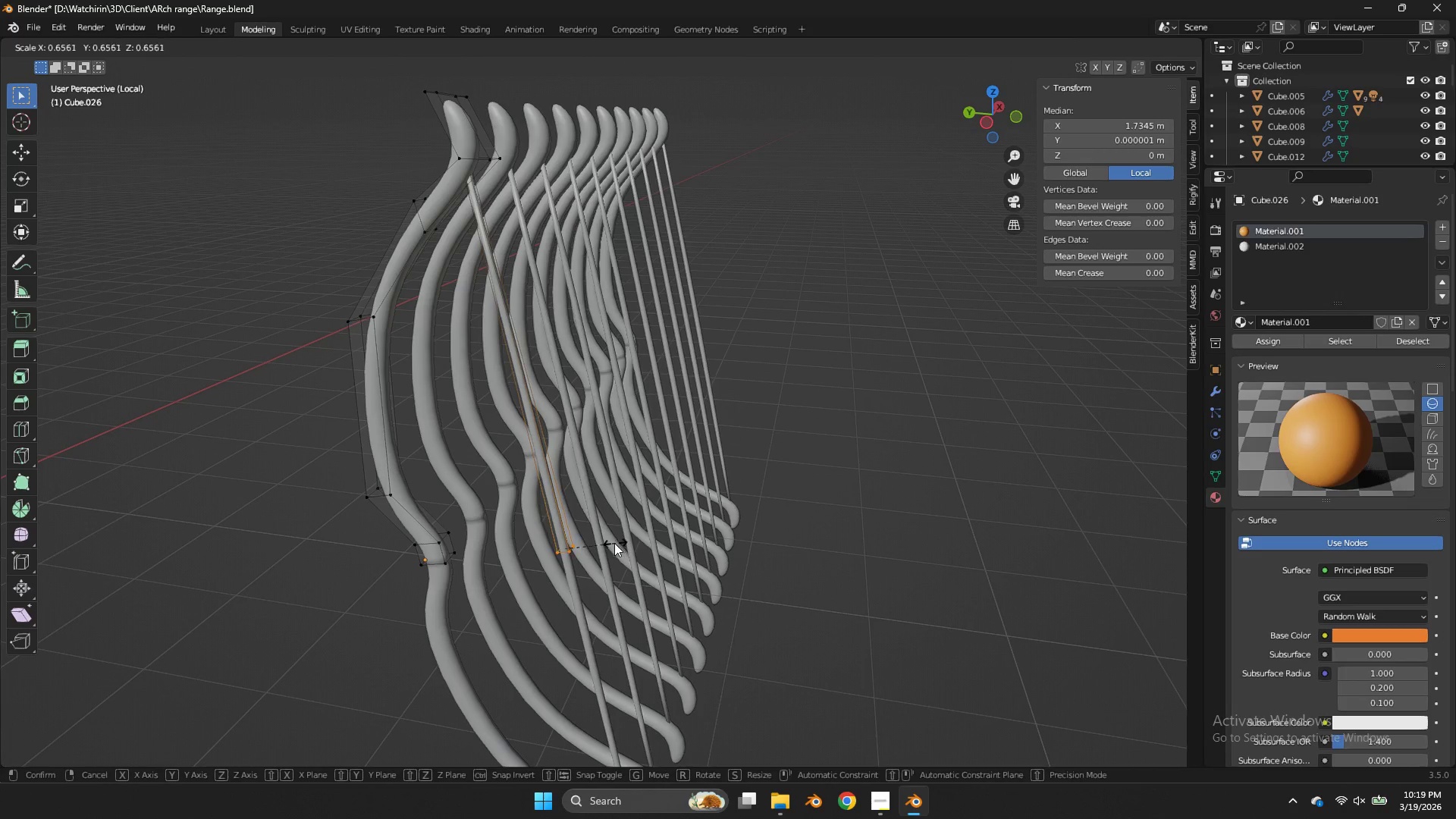 
left_click_drag(start_coordinate=[594, 519], to_coordinate=[541, 572])
 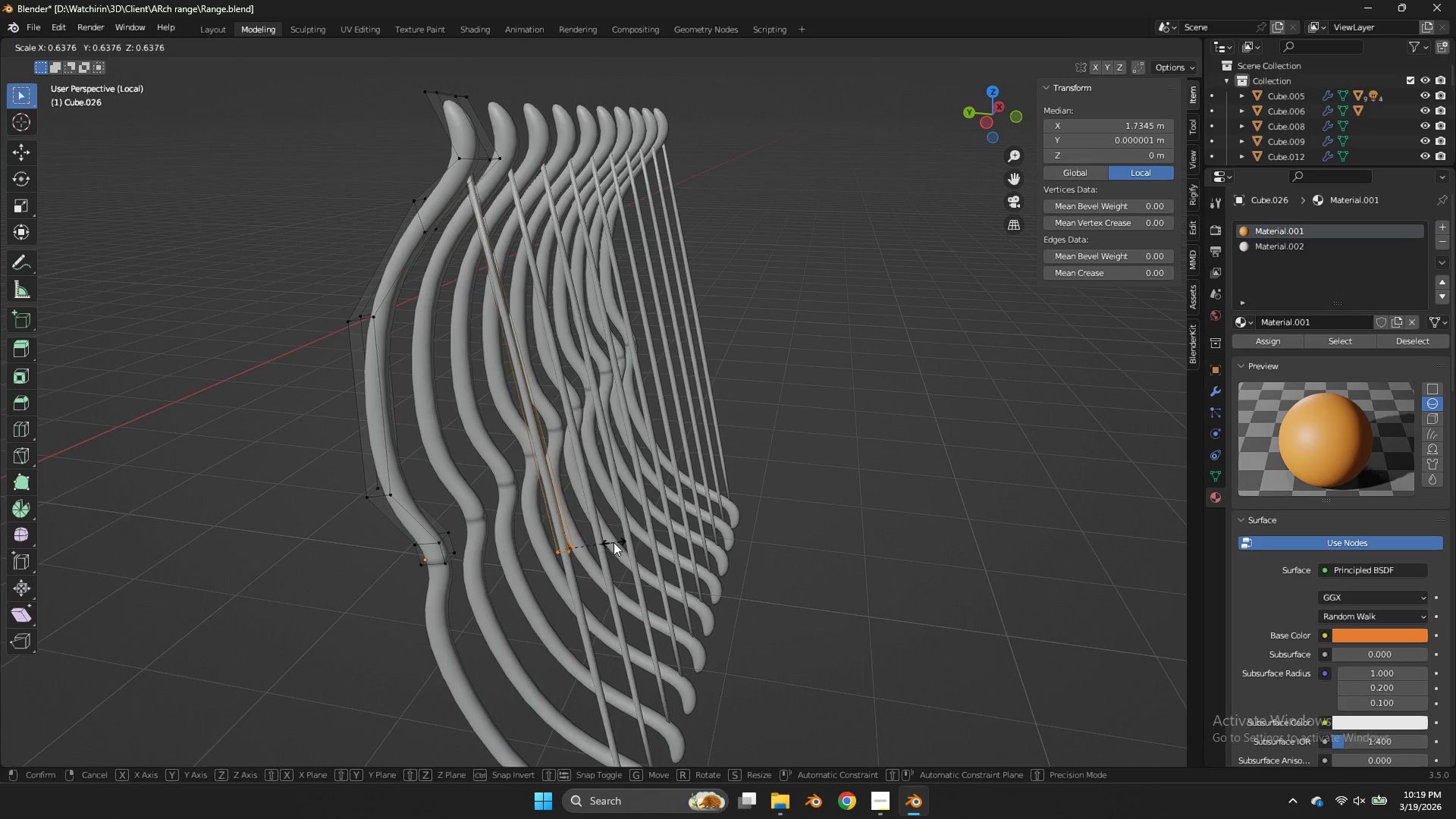 
left_click([610, 542])
 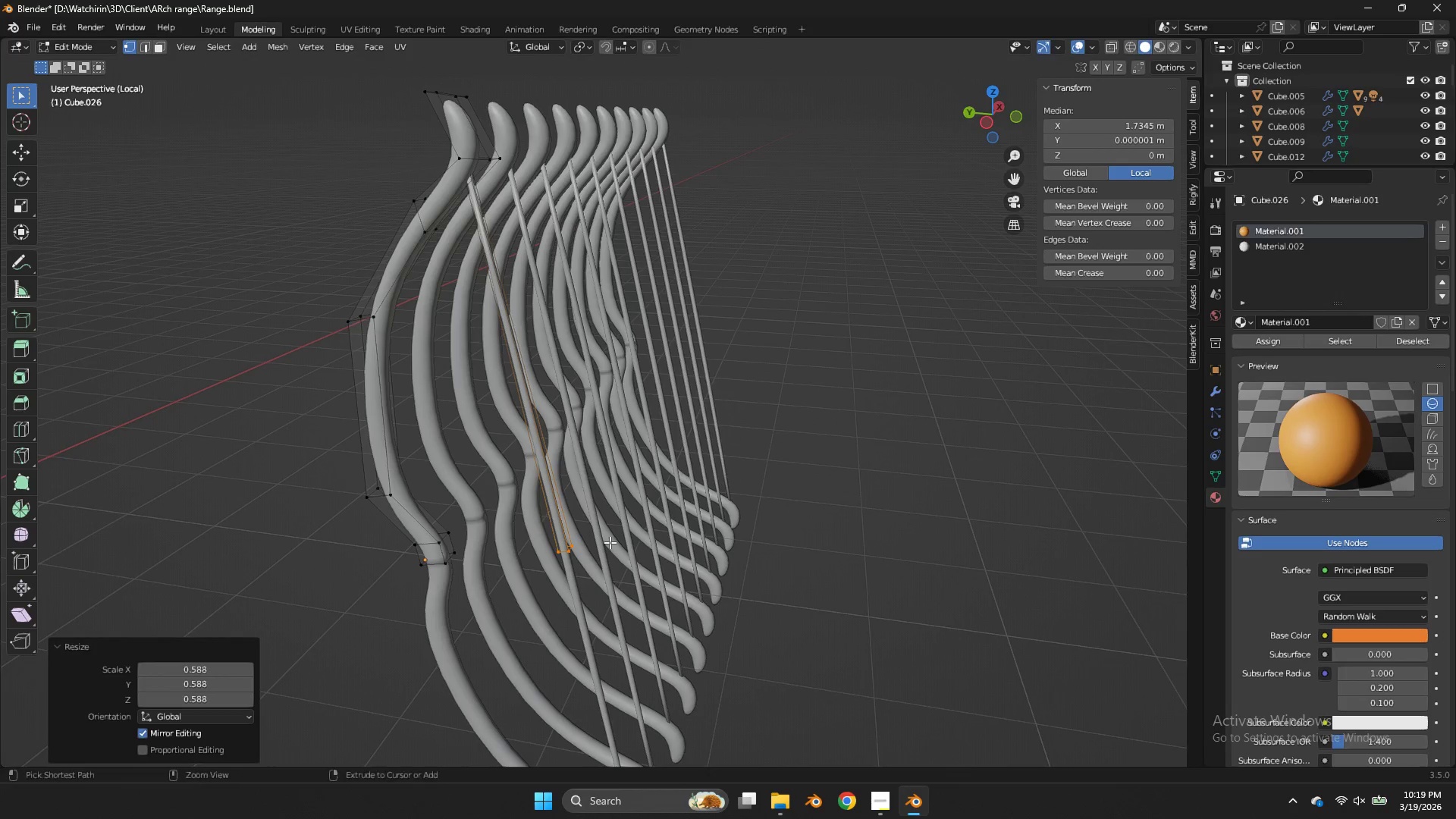 
key(Control+ControlLeft)
 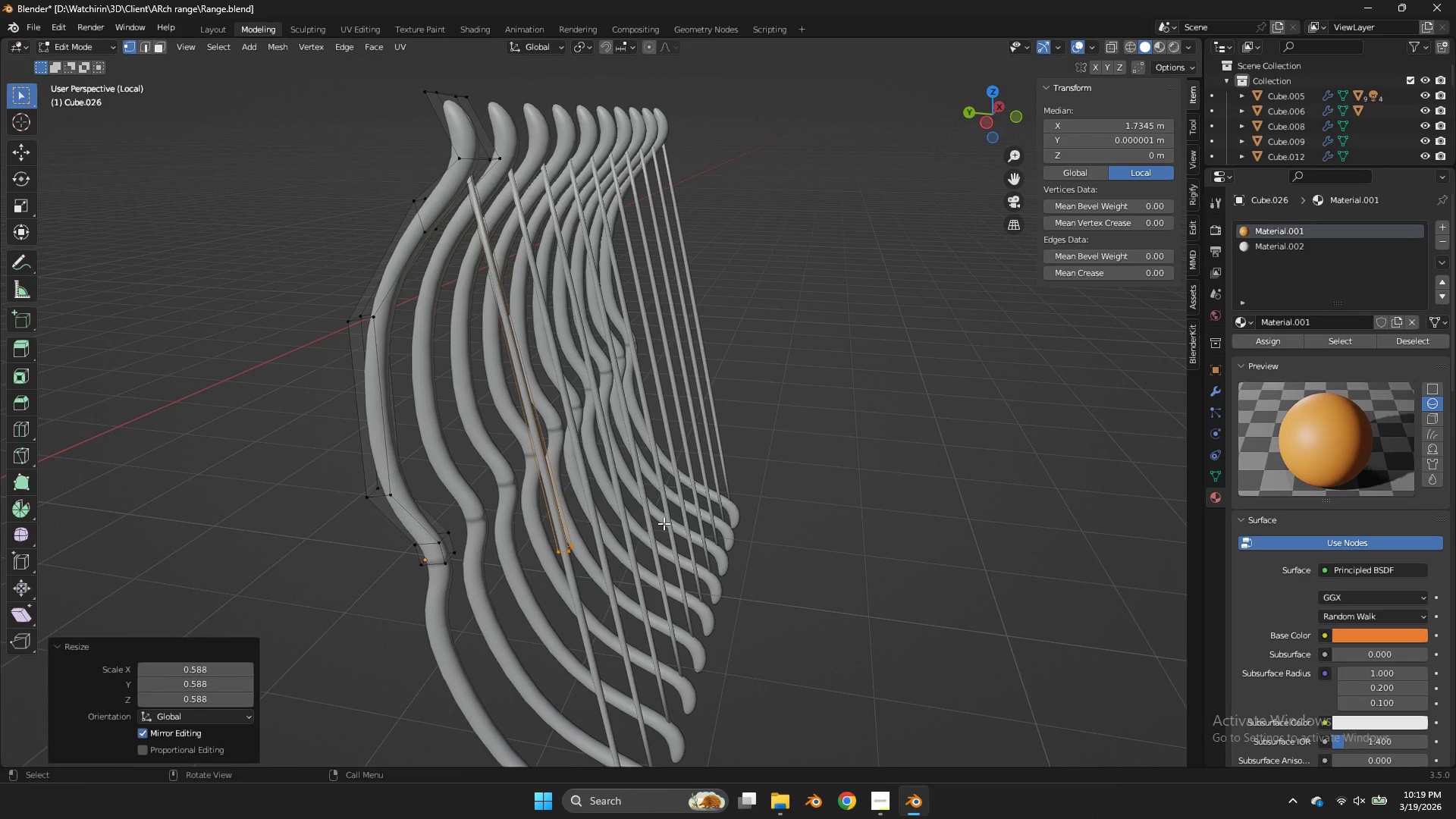 
key(S)
 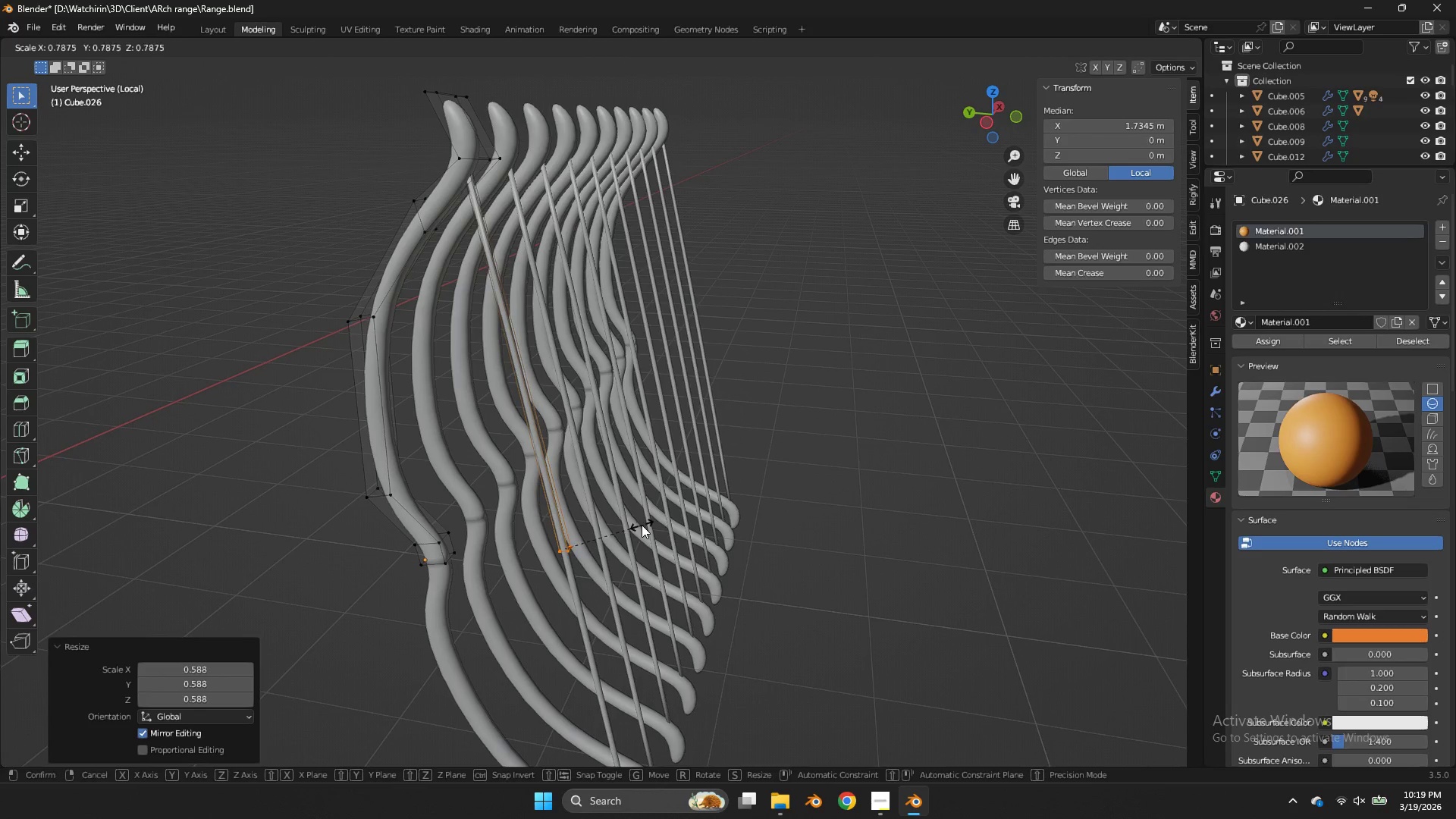 
left_click([642, 525])
 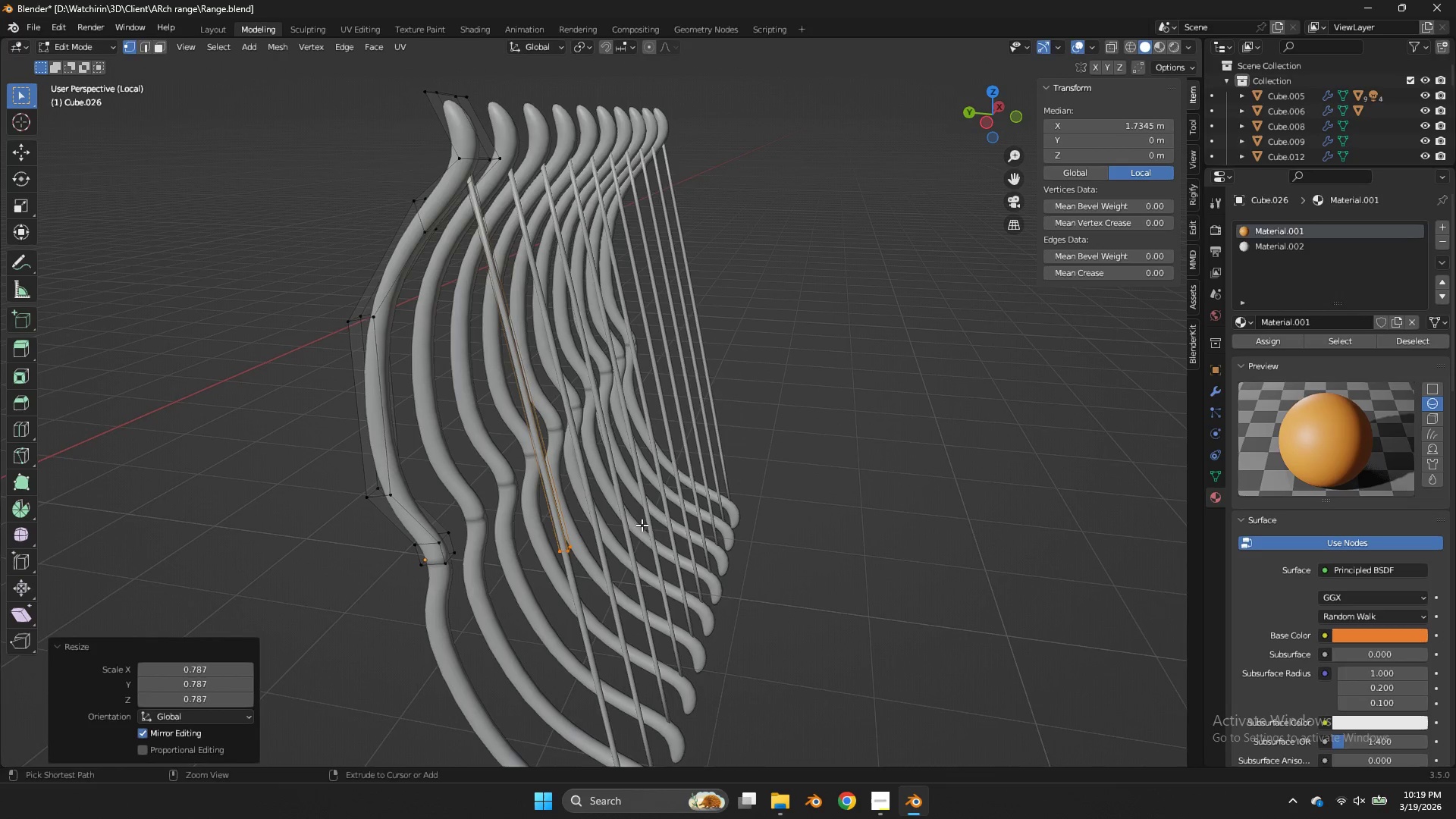 
key(Control+ControlLeft)
 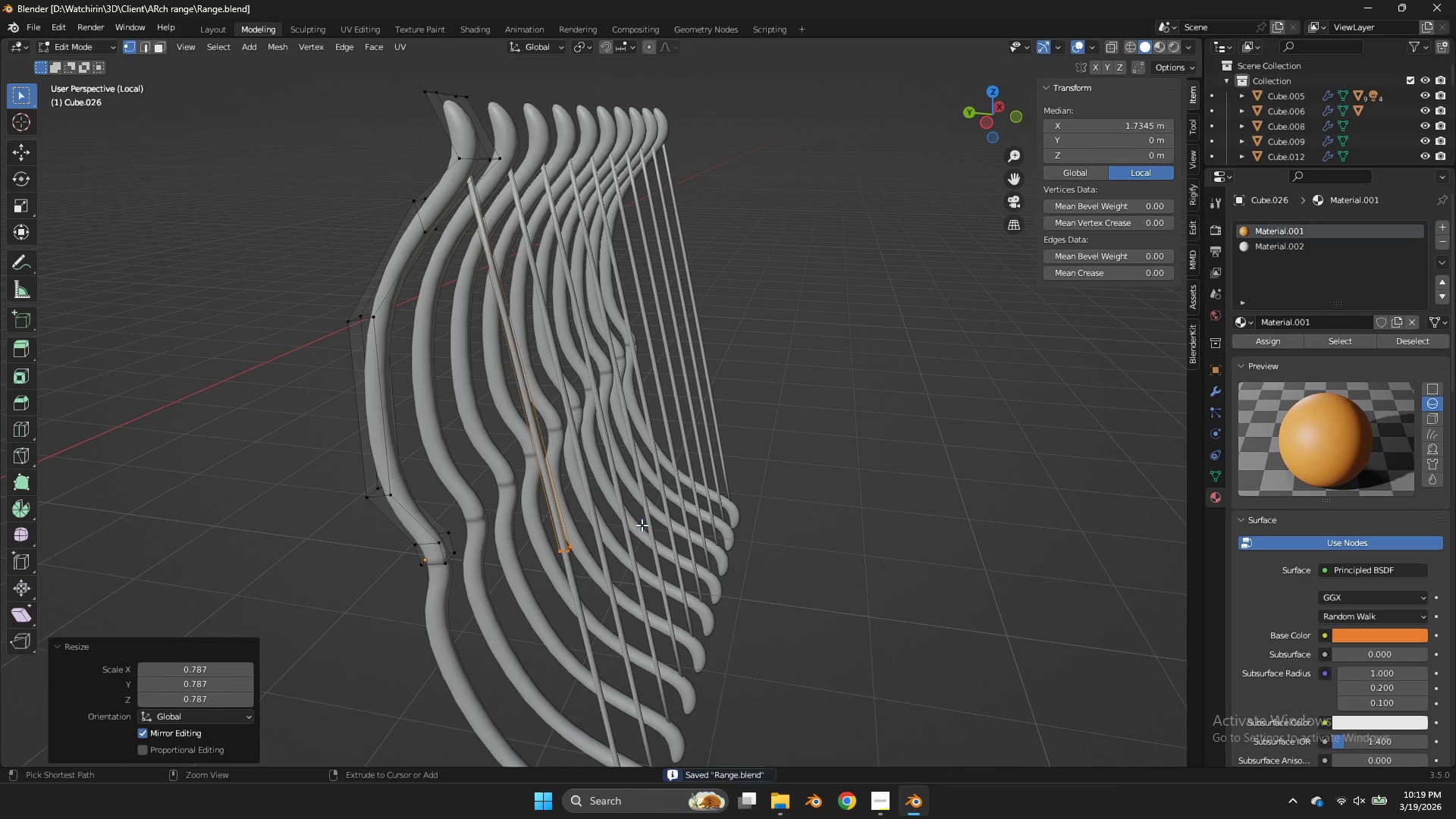 
key(Control+S)
 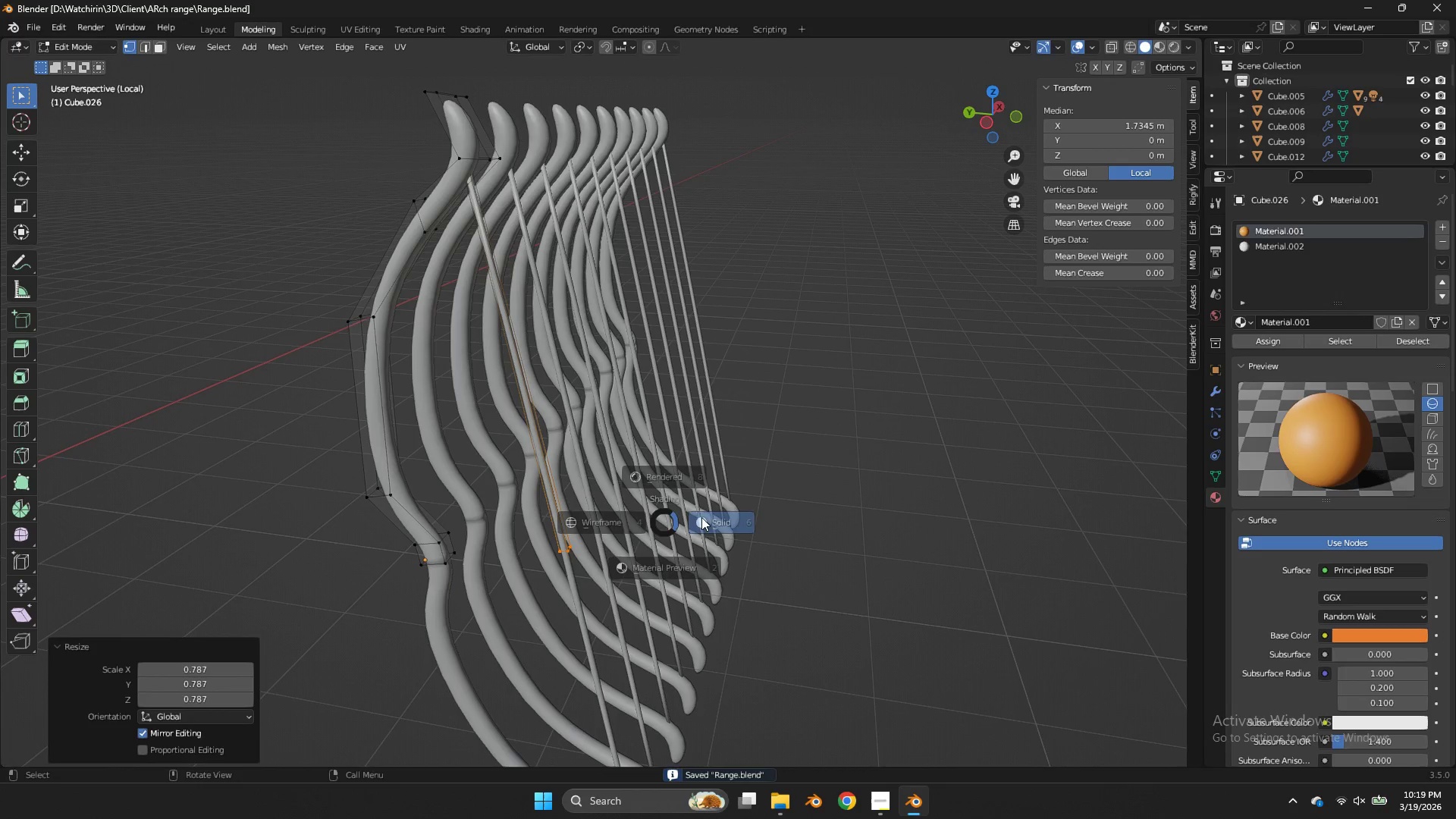 
type(zz)
key(Tab)
 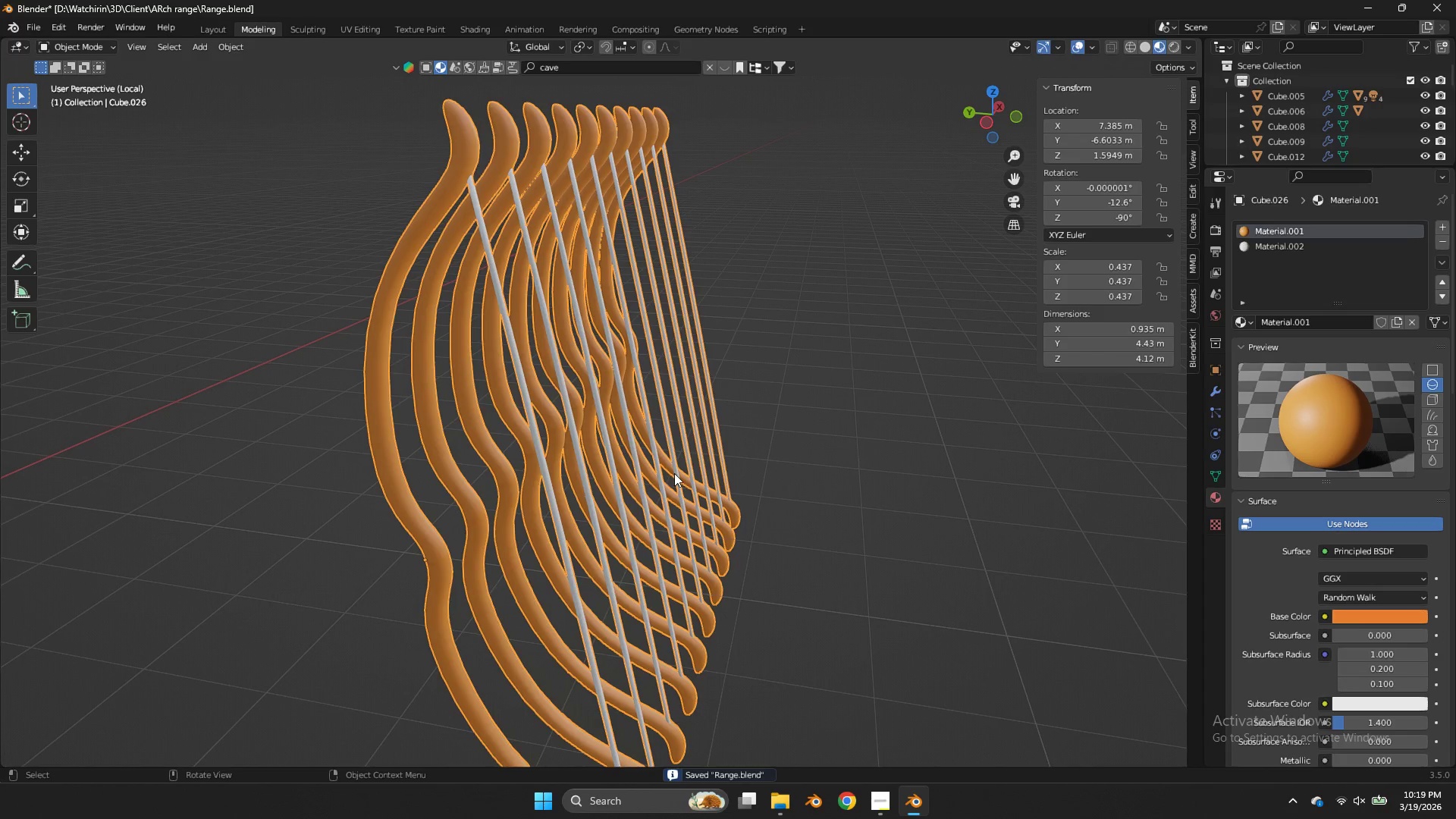 
key(Tab)
 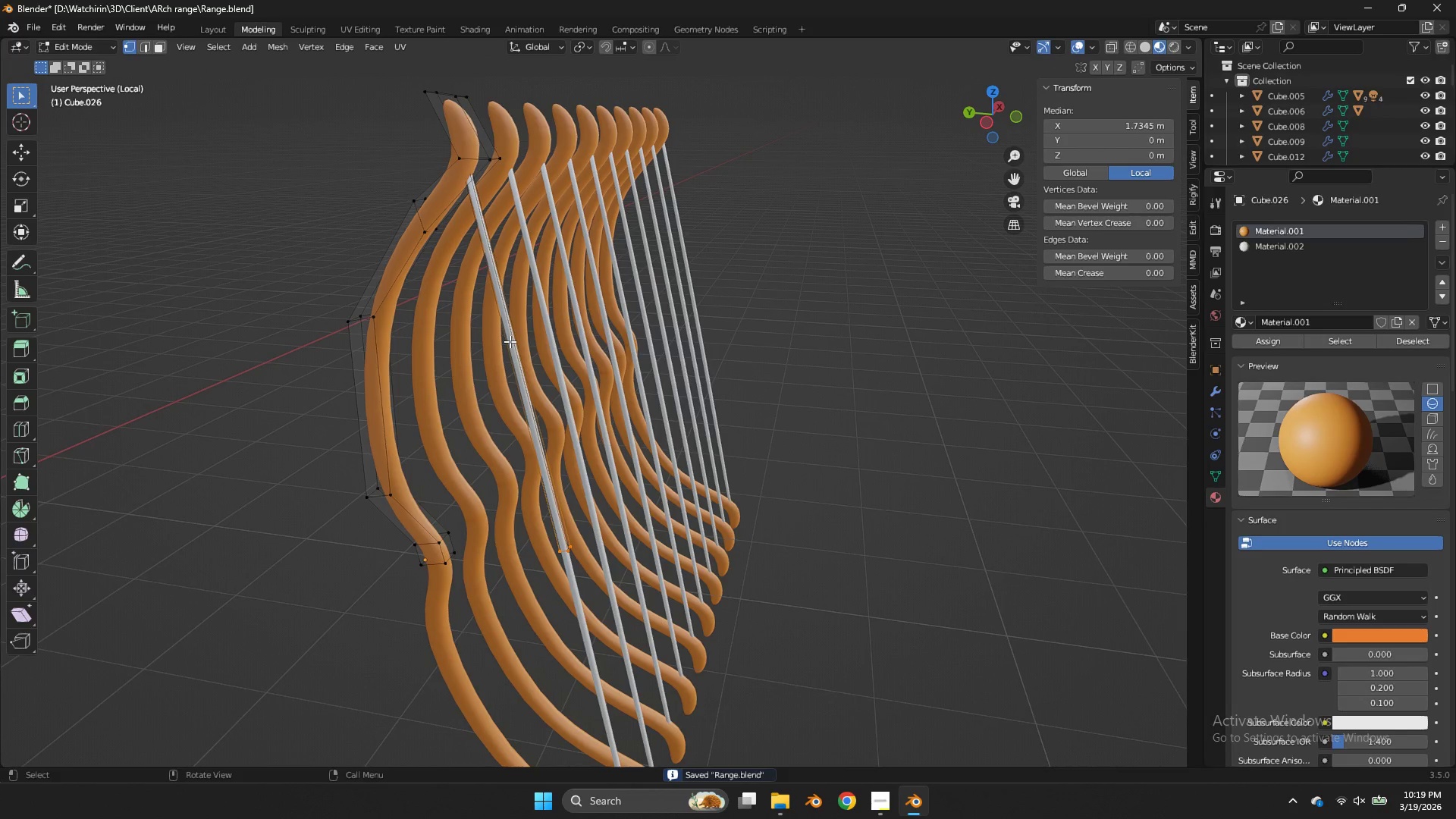 
key(Control+ControlLeft)
 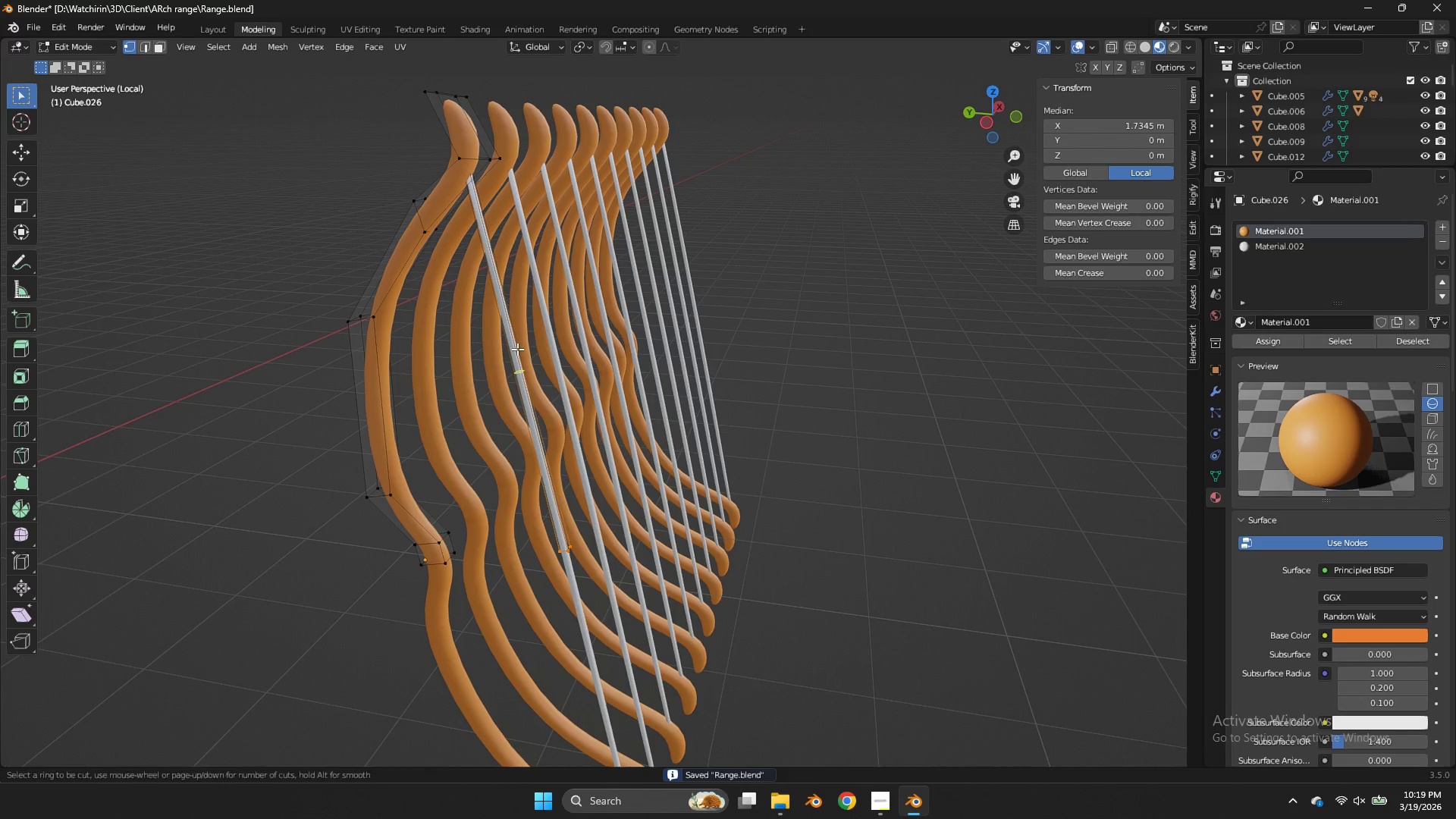 
key(Control+R)
 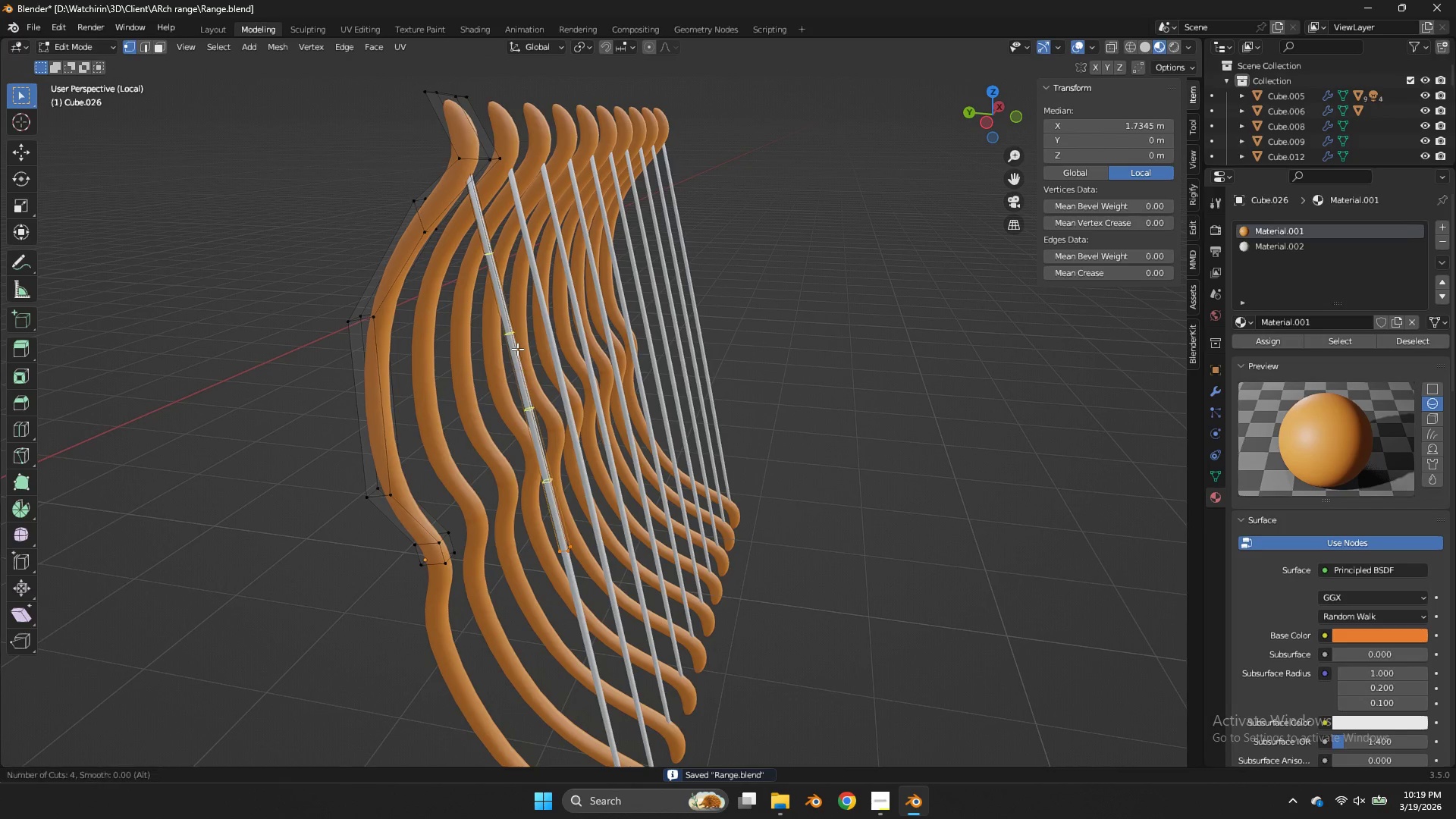 
left_click([517, 349])
 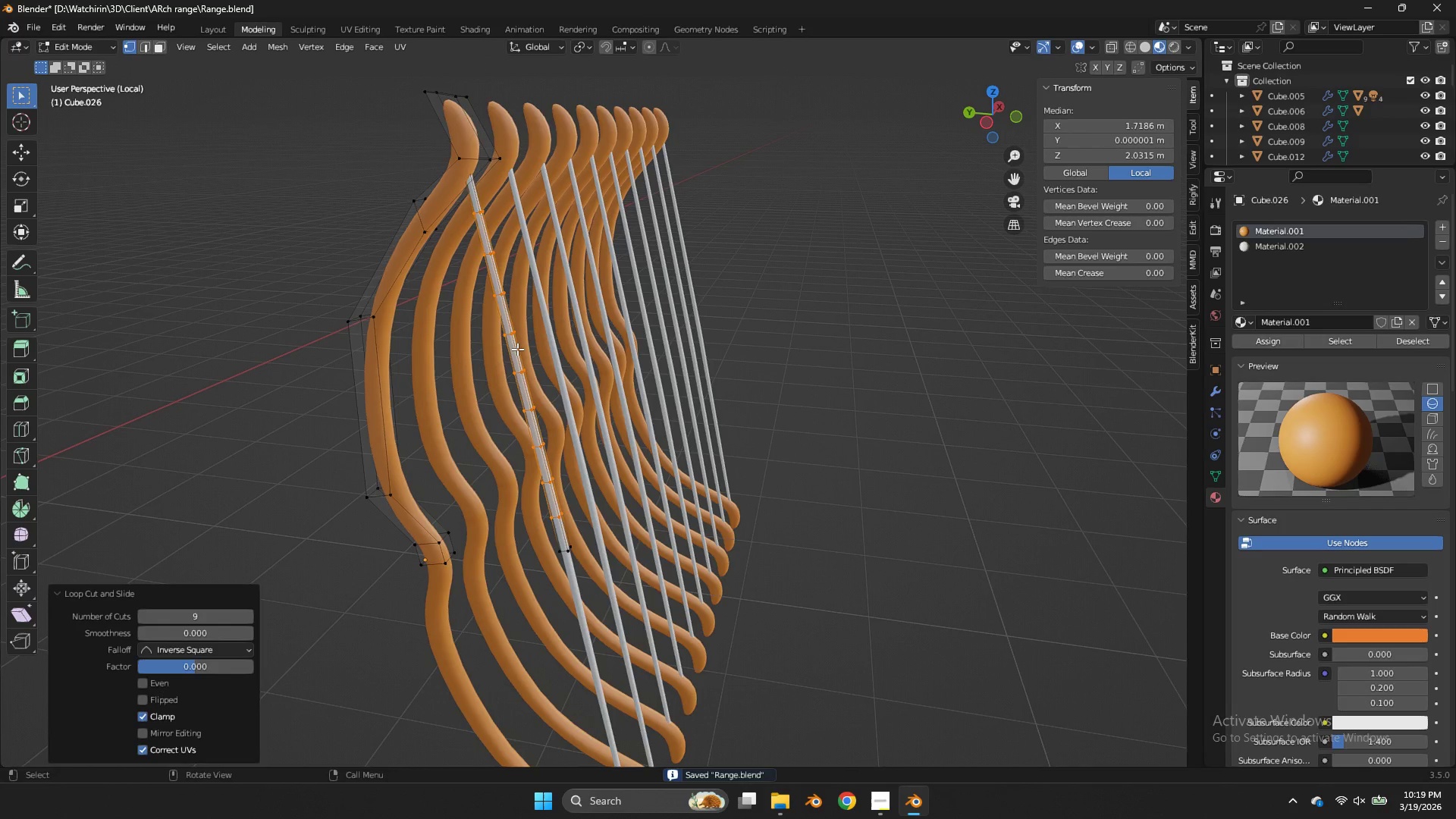 
right_click([517, 349])
 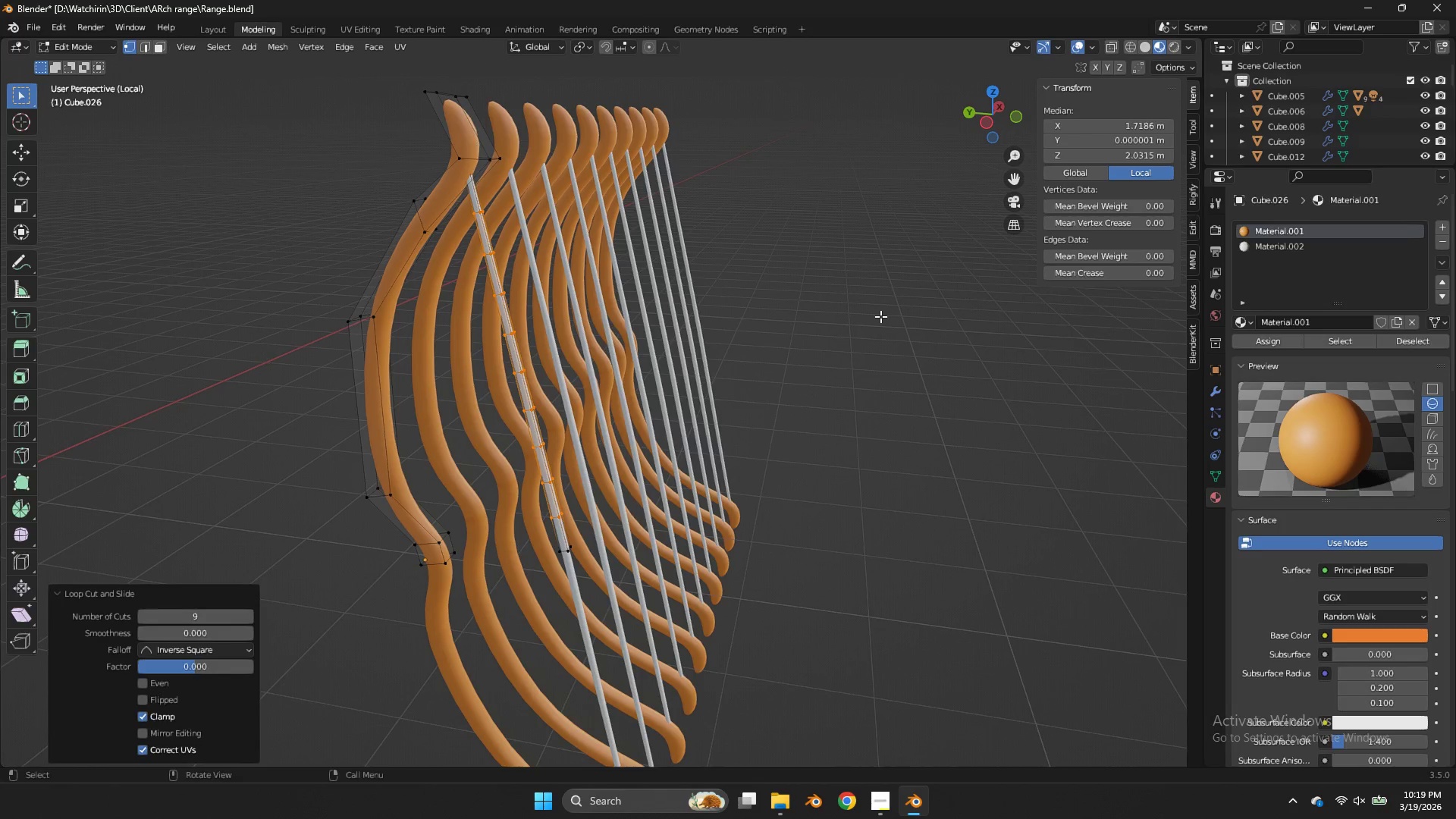 
scroll: coordinate [517, 349], scroll_direction: up, amount: 5.0
 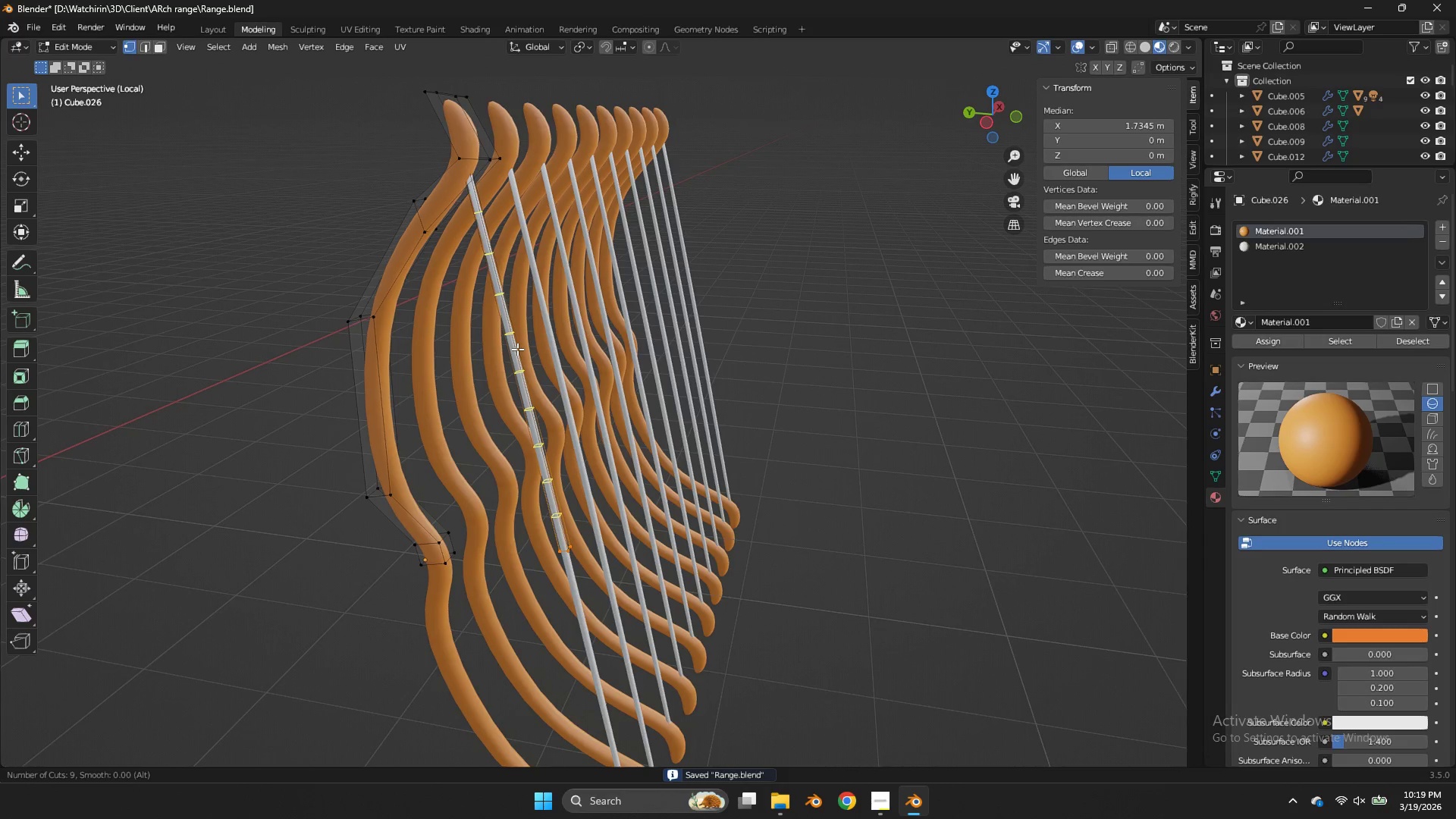 
key(Tab)
 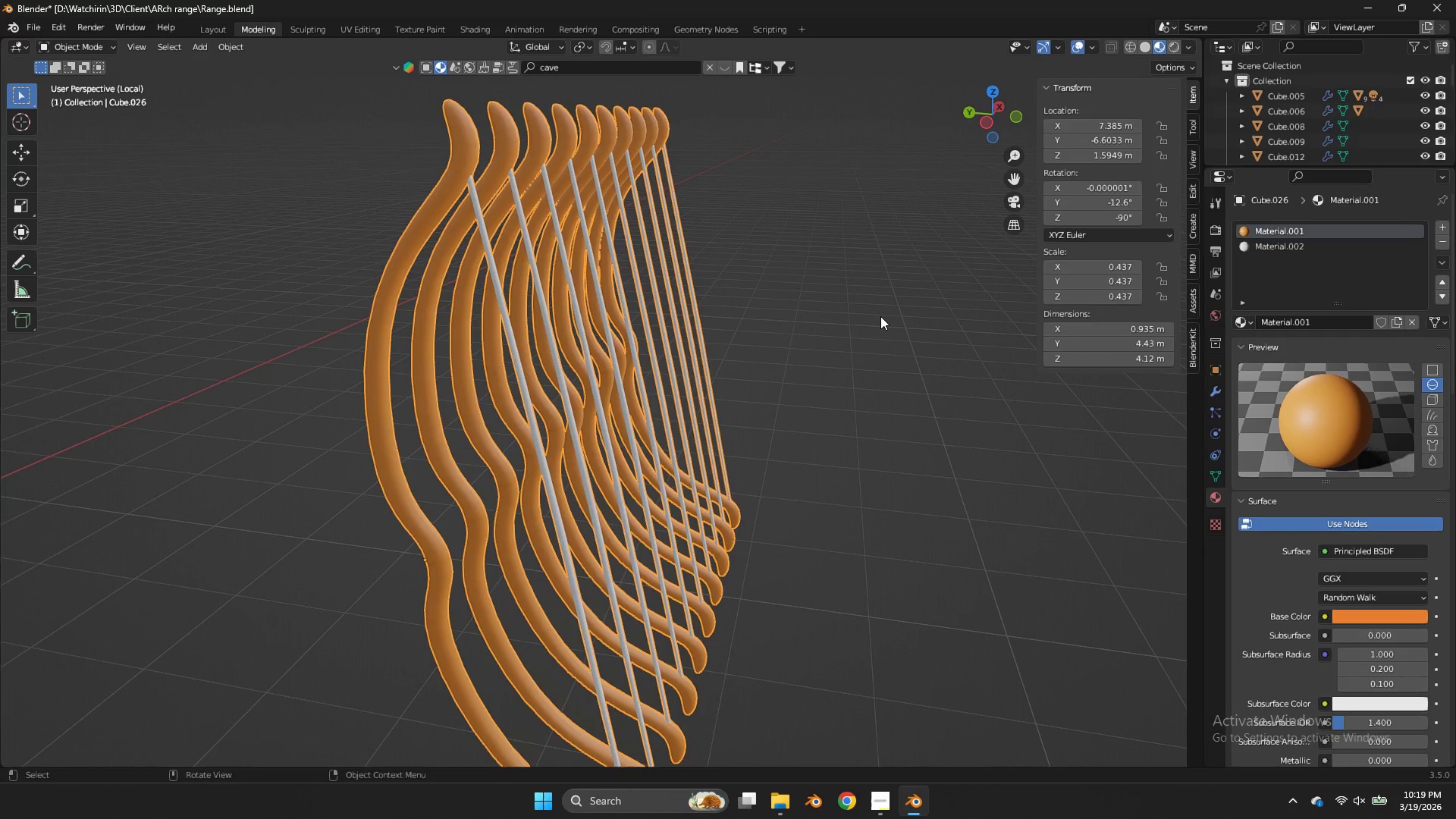 
key(Control+S)
 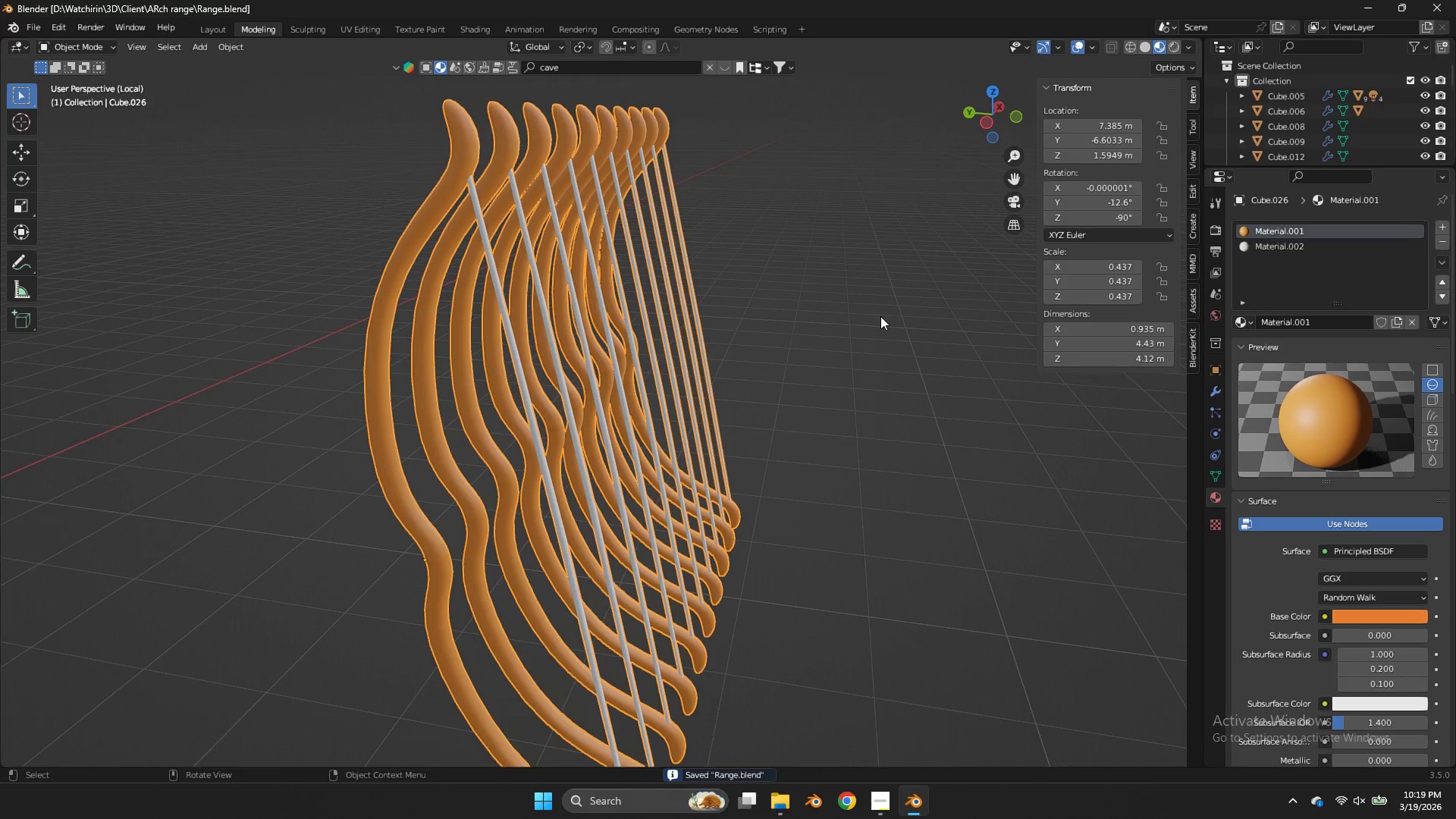 
key(NumpadDivide)
 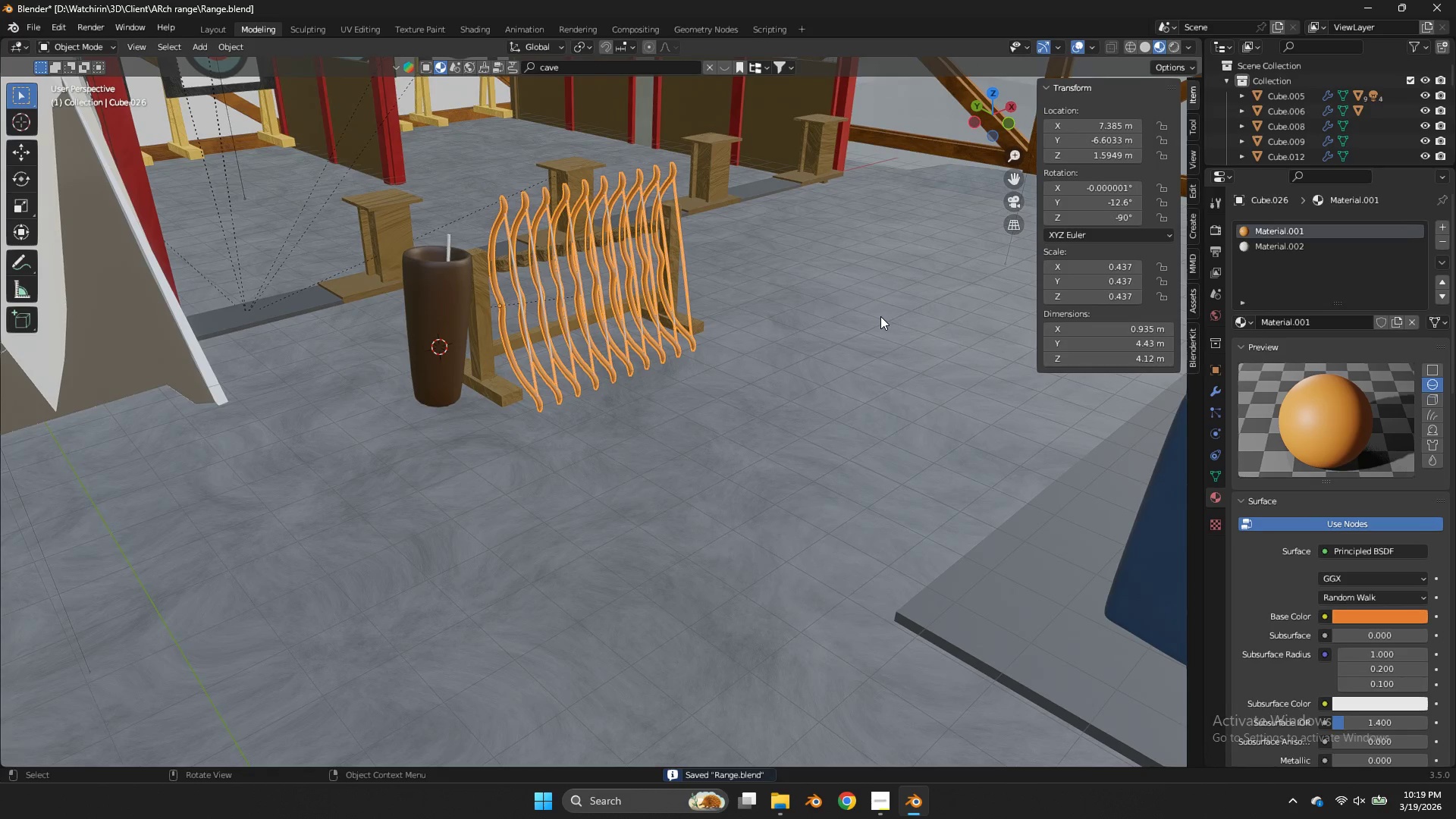 
key(Tab)
 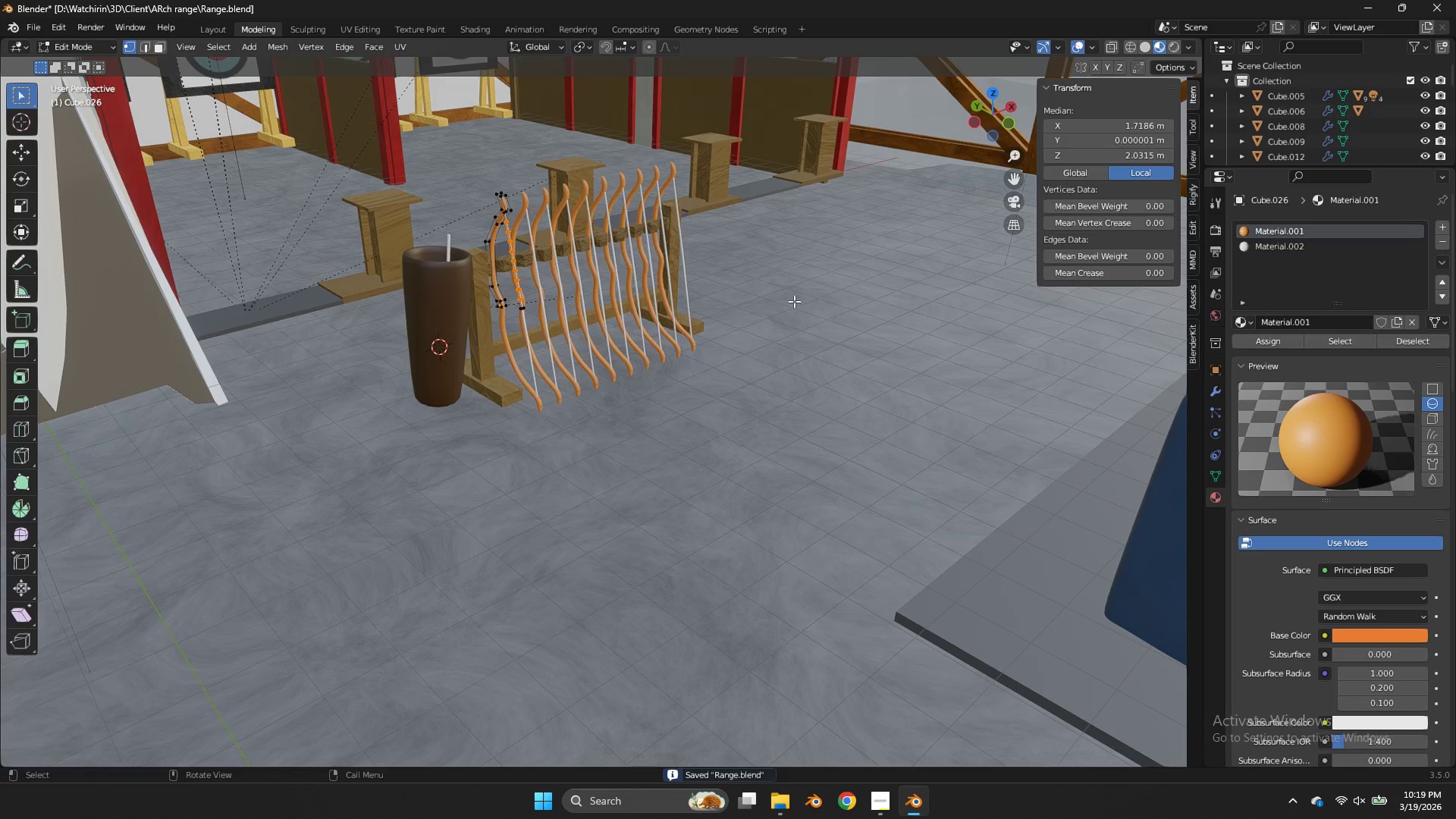 
key(Tab)
 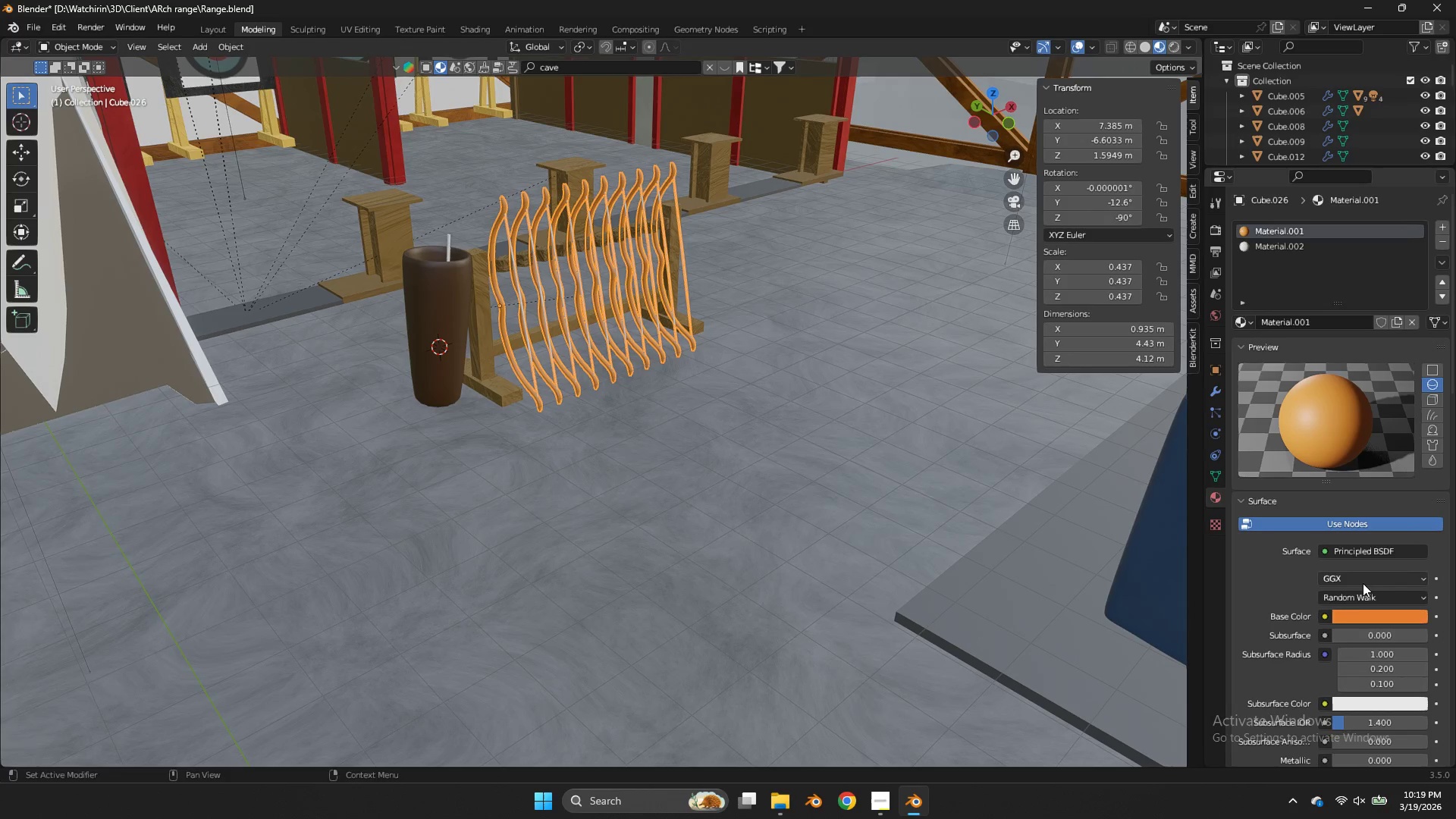 
left_click([1348, 612])
 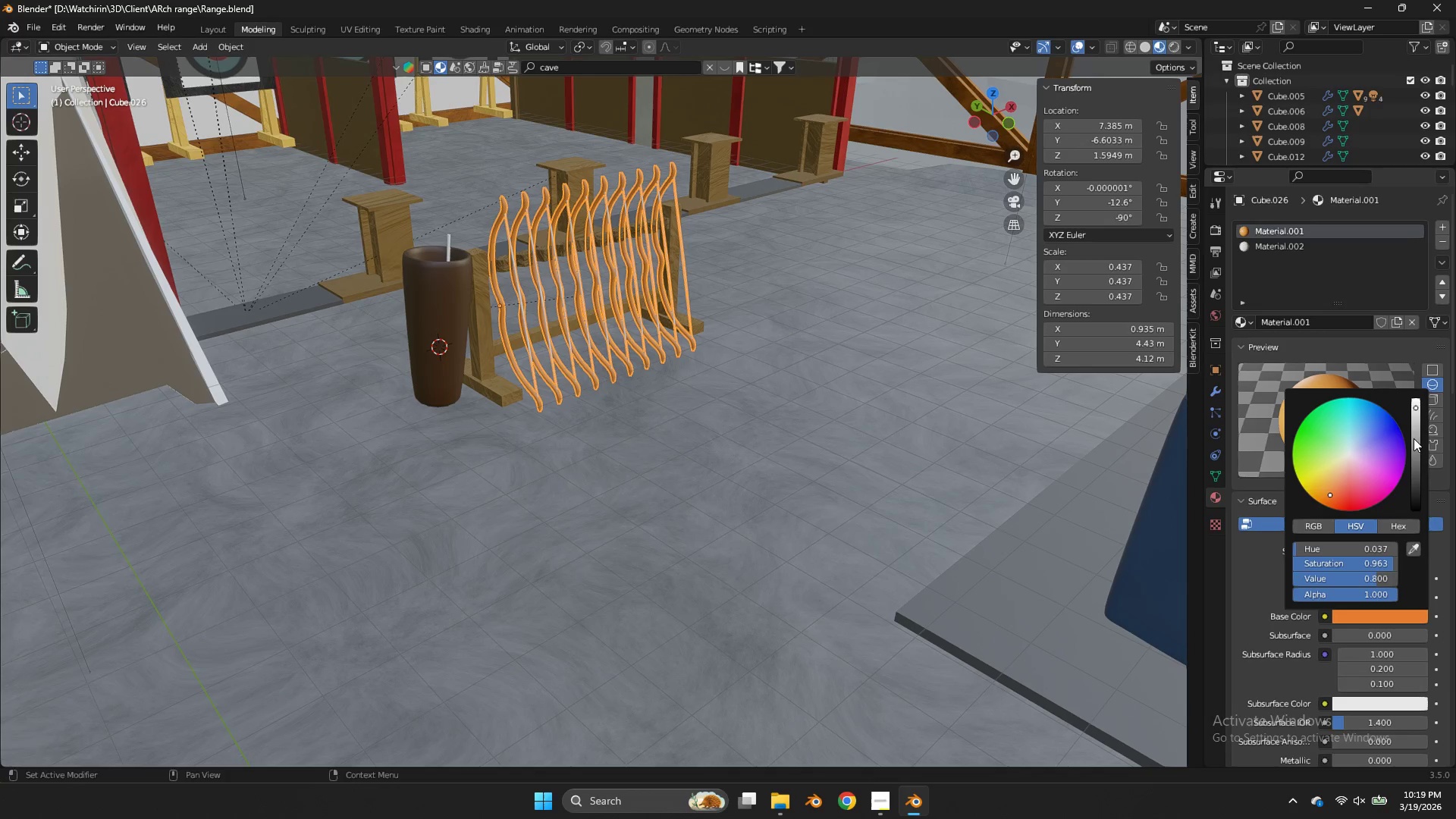 
left_click_drag(start_coordinate=[1414, 438], to_coordinate=[689, 456])
 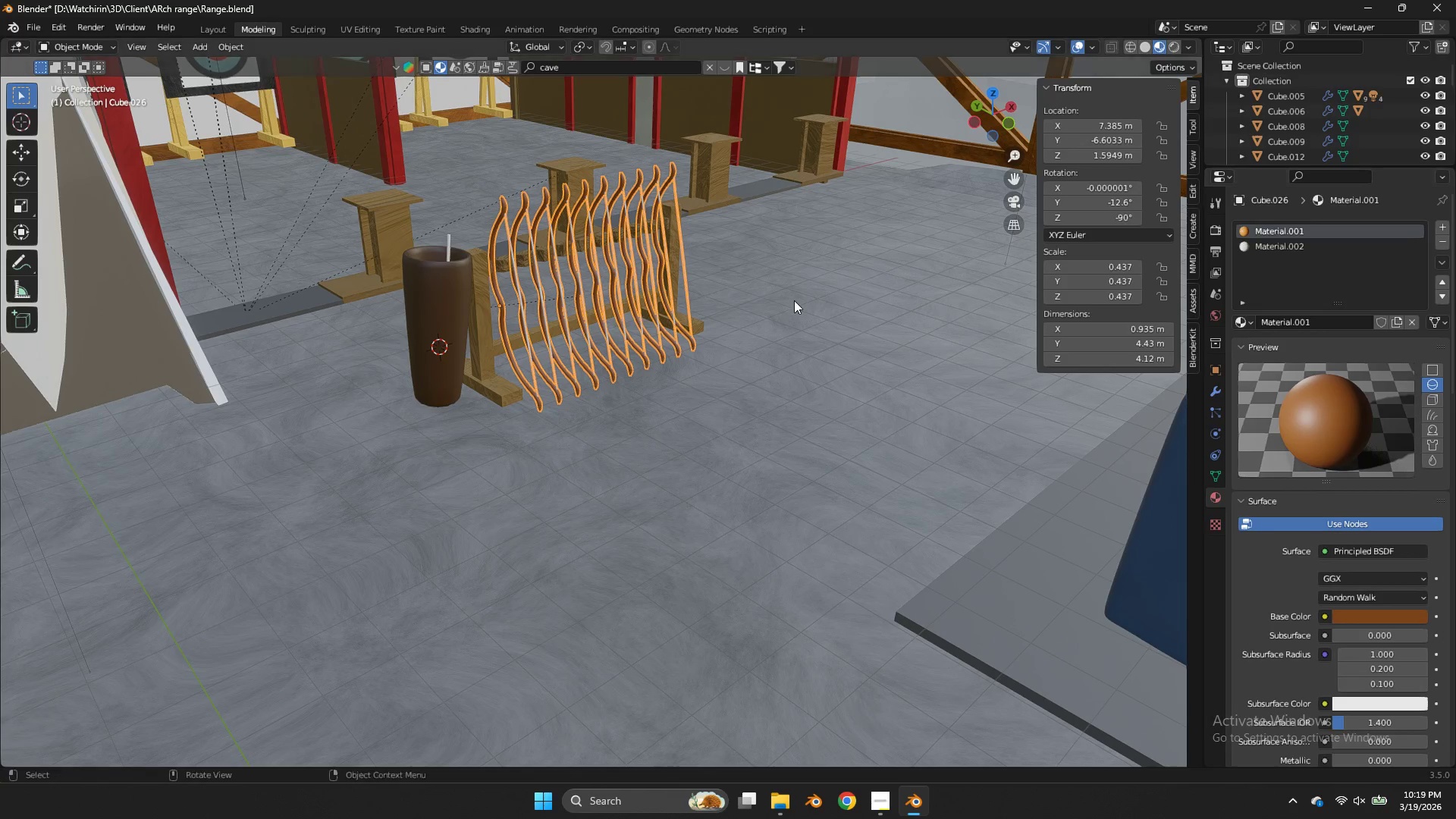 
left_click([794, 300])
 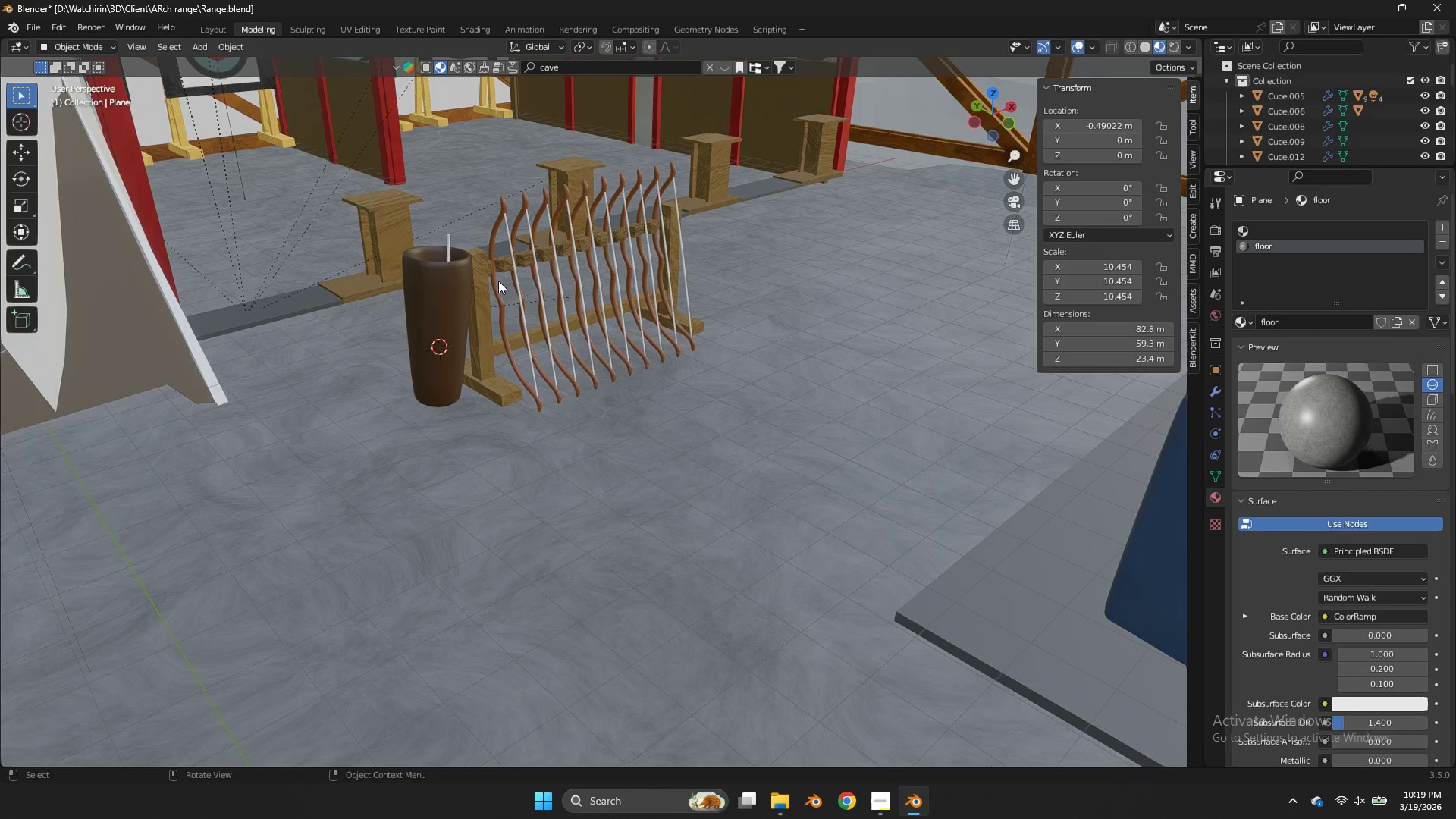 
key(Control+ControlLeft)
 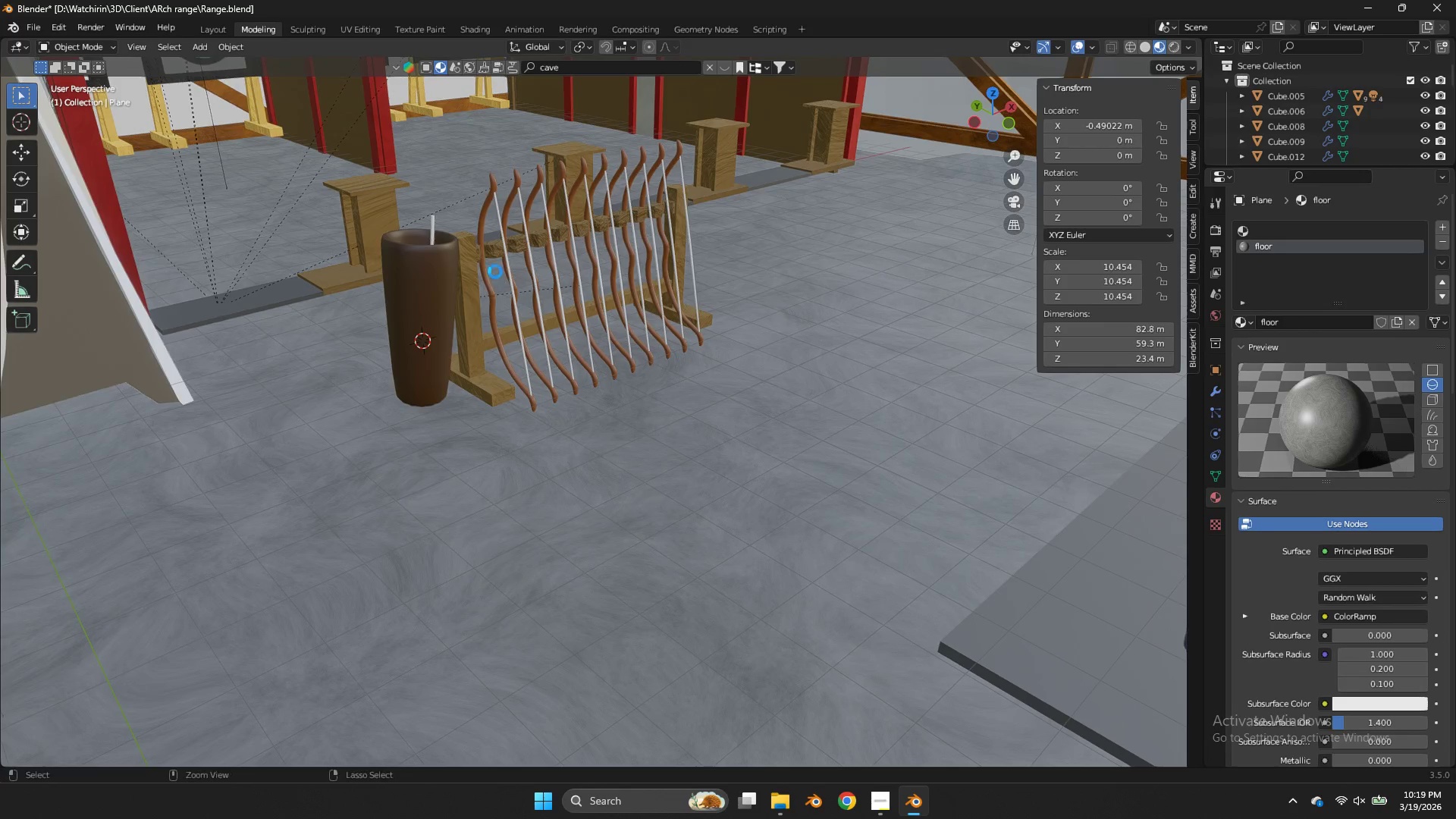 
key(Control+S)
 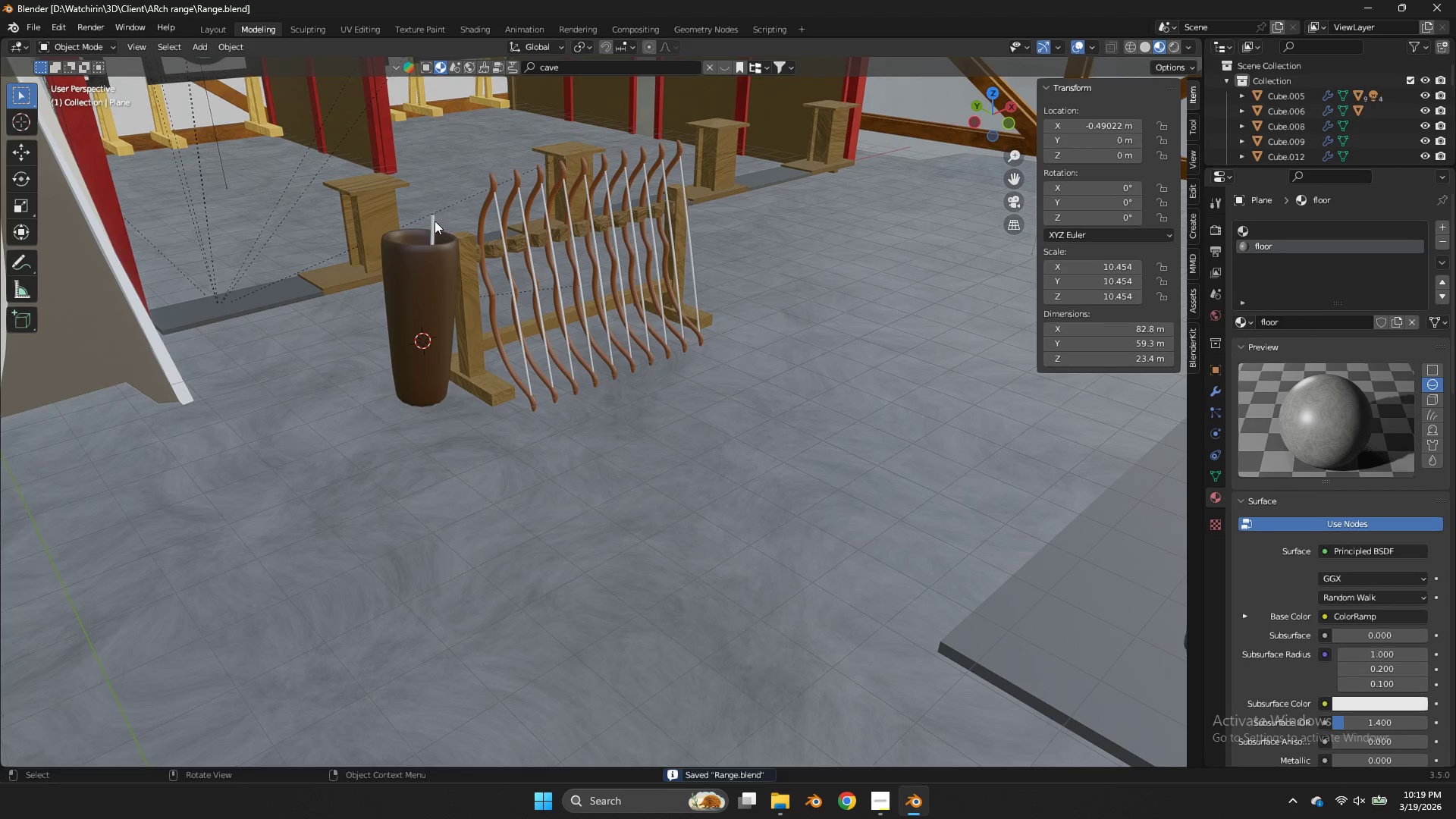 
left_click([435, 221])
 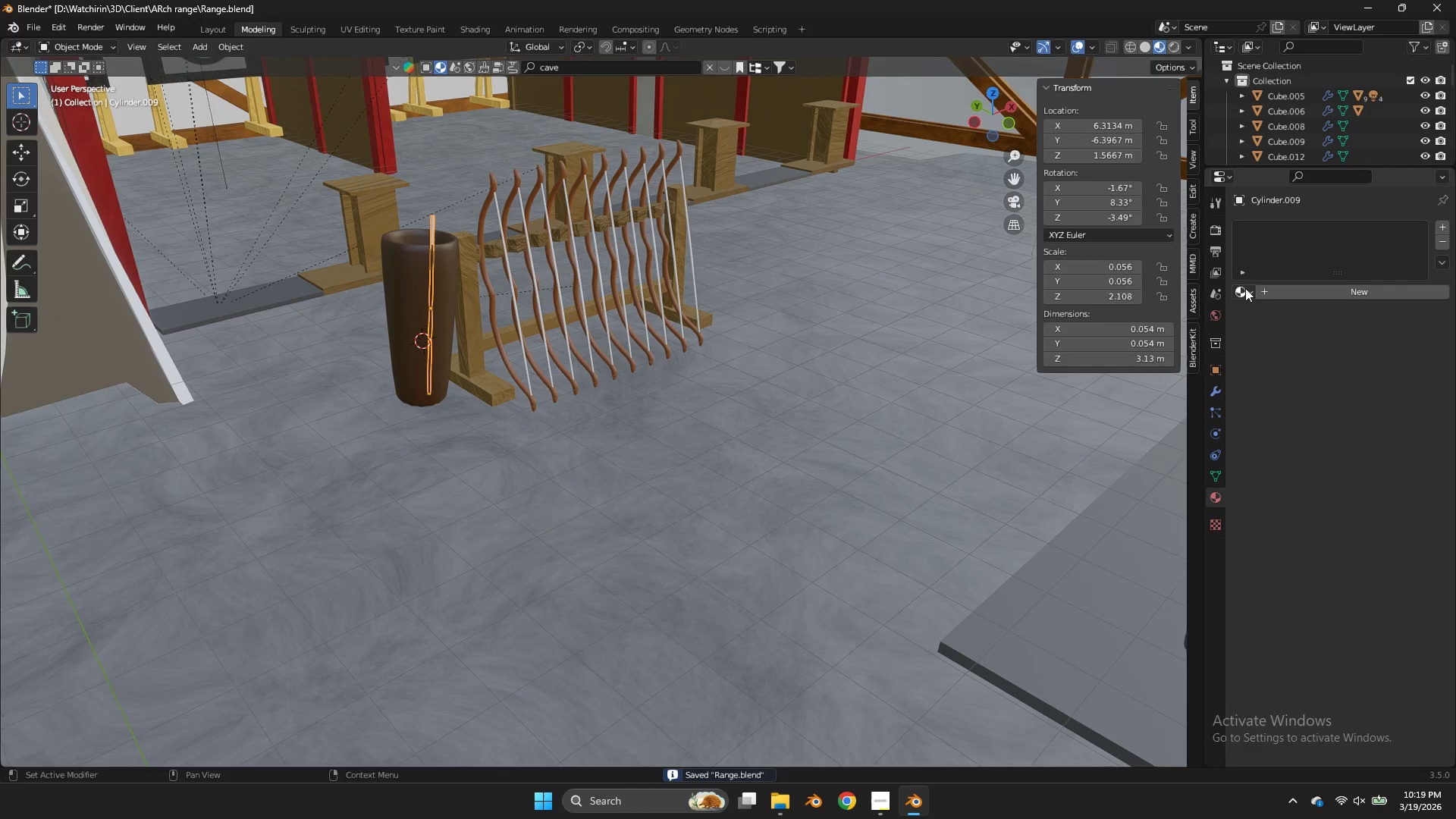 
scroll: coordinate [496, 279], scroll_direction: up, amount: 2.0
 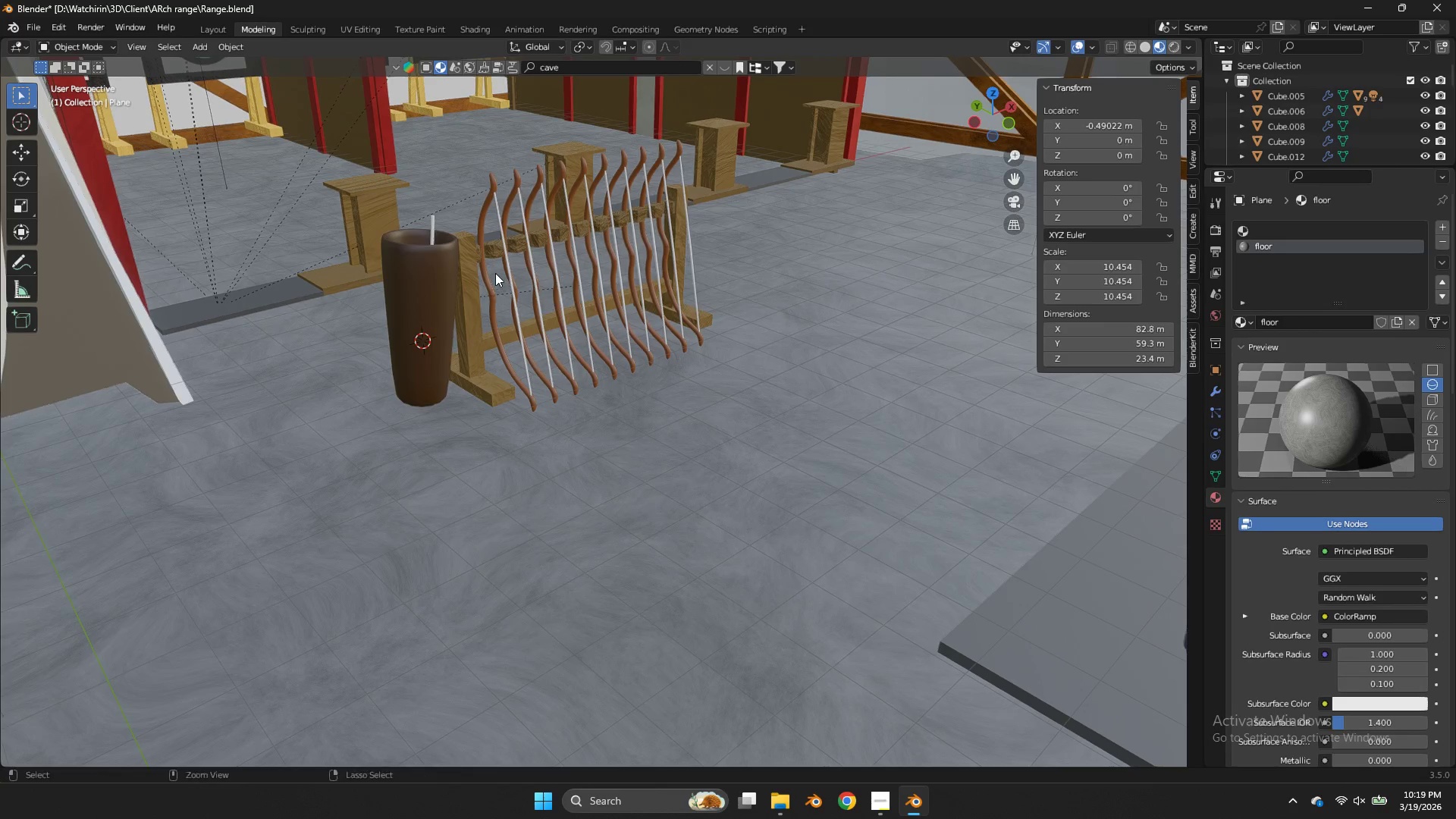 
left_click([1245, 288])
 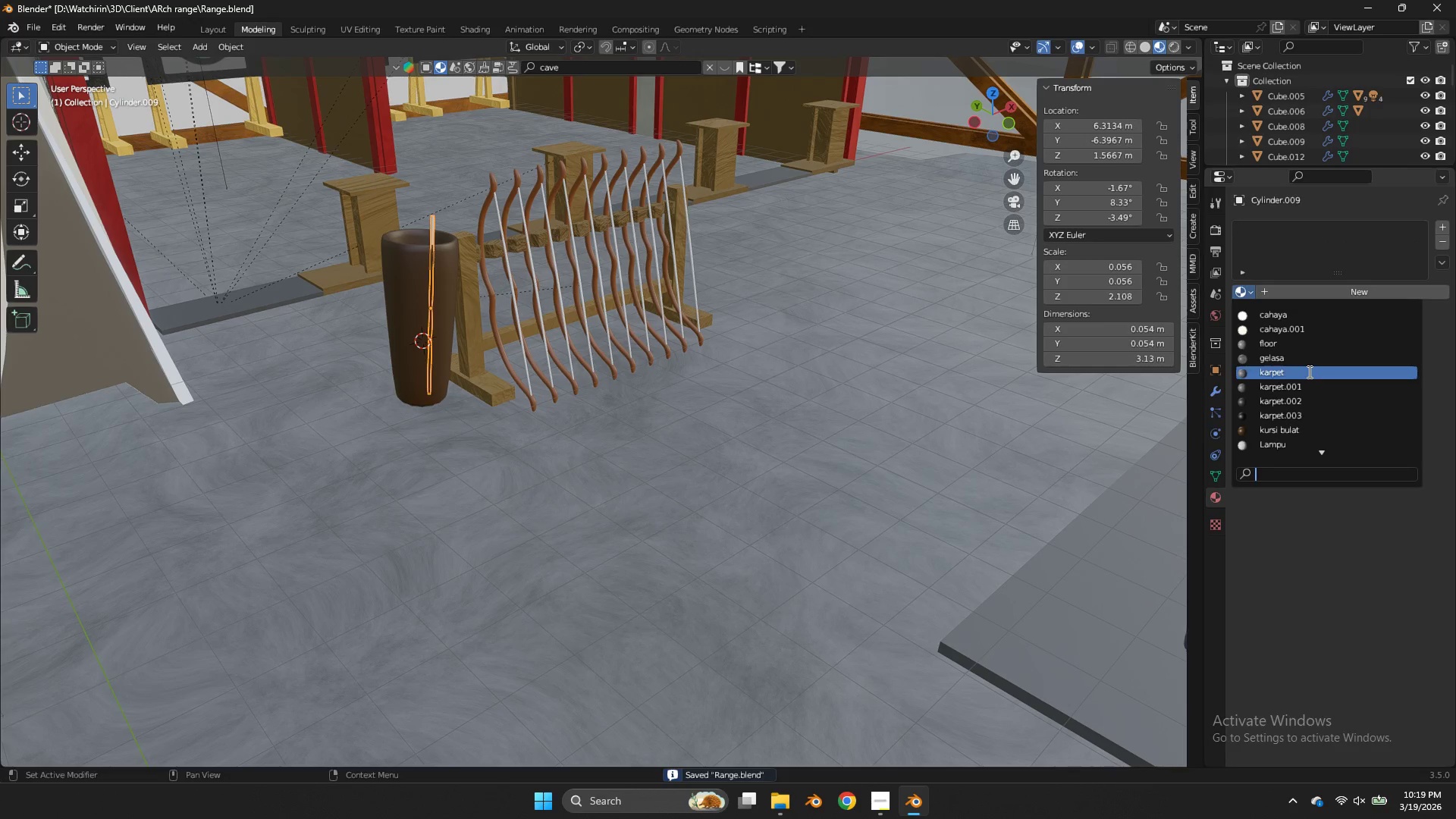 
double_click([670, 263])
 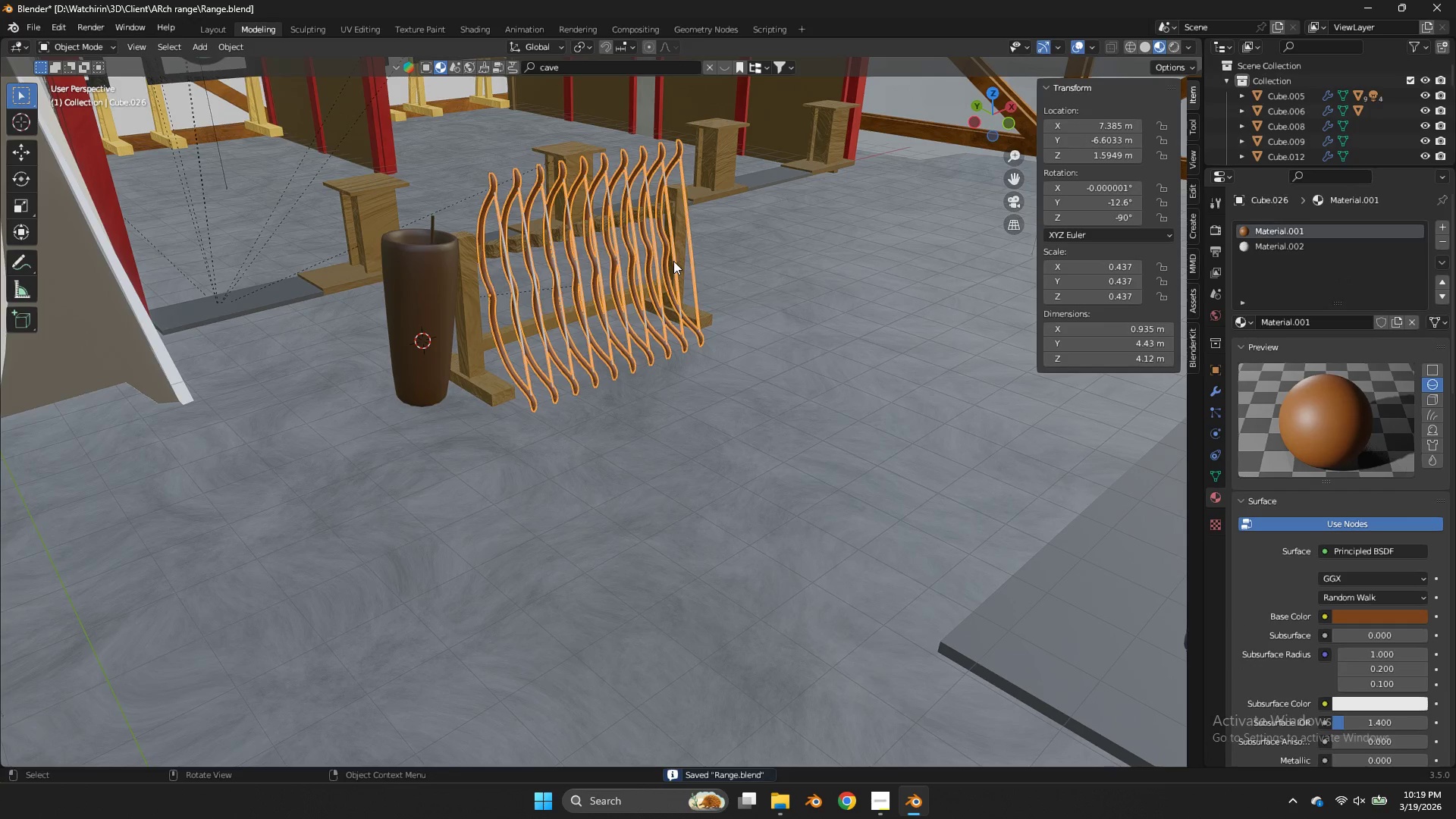 
scroll: coordinate [1309, 400], scroll_direction: down, amount: 4.0
 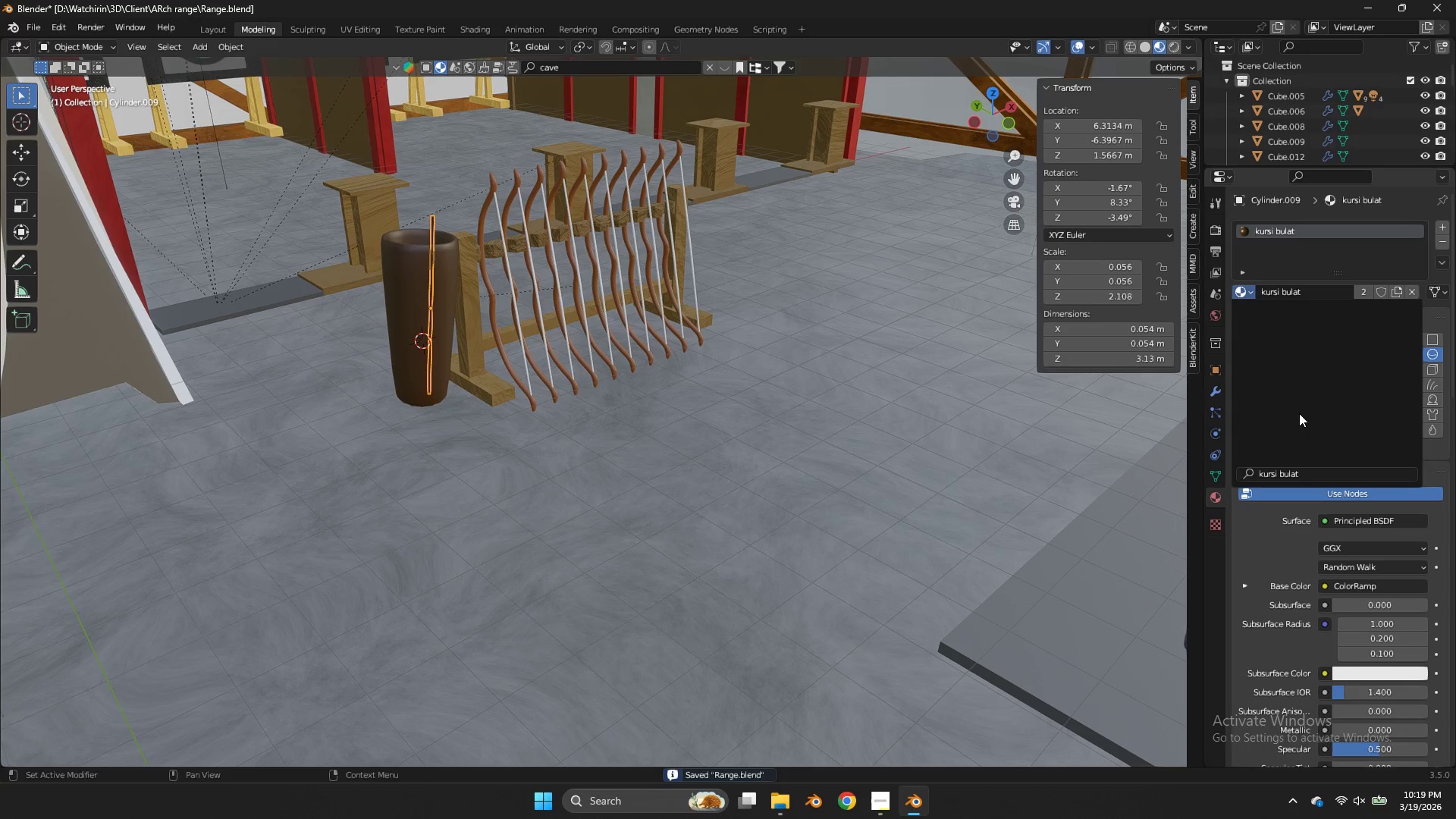 
key(Control+ControlLeft)
 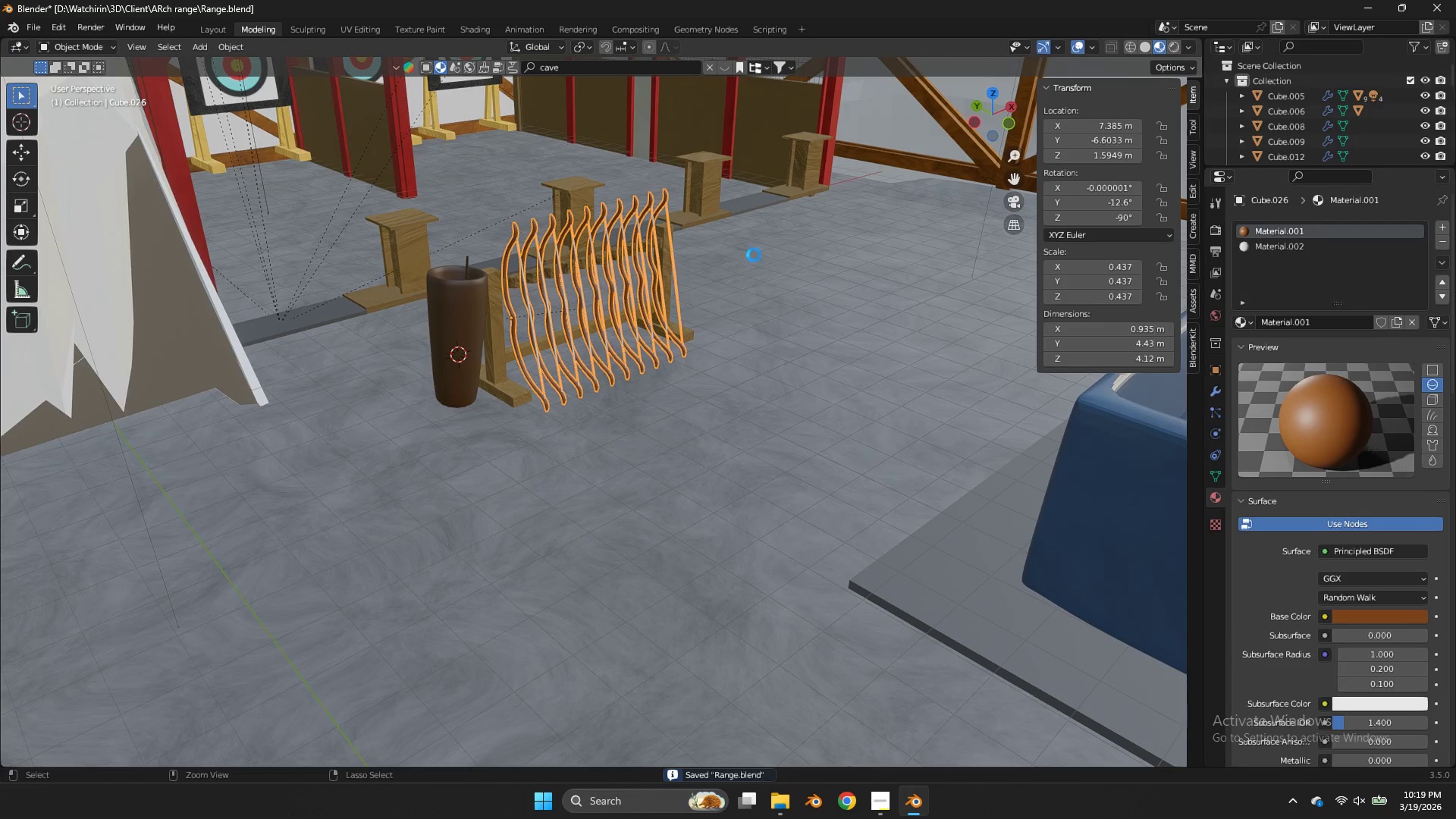 
key(Control+S)
 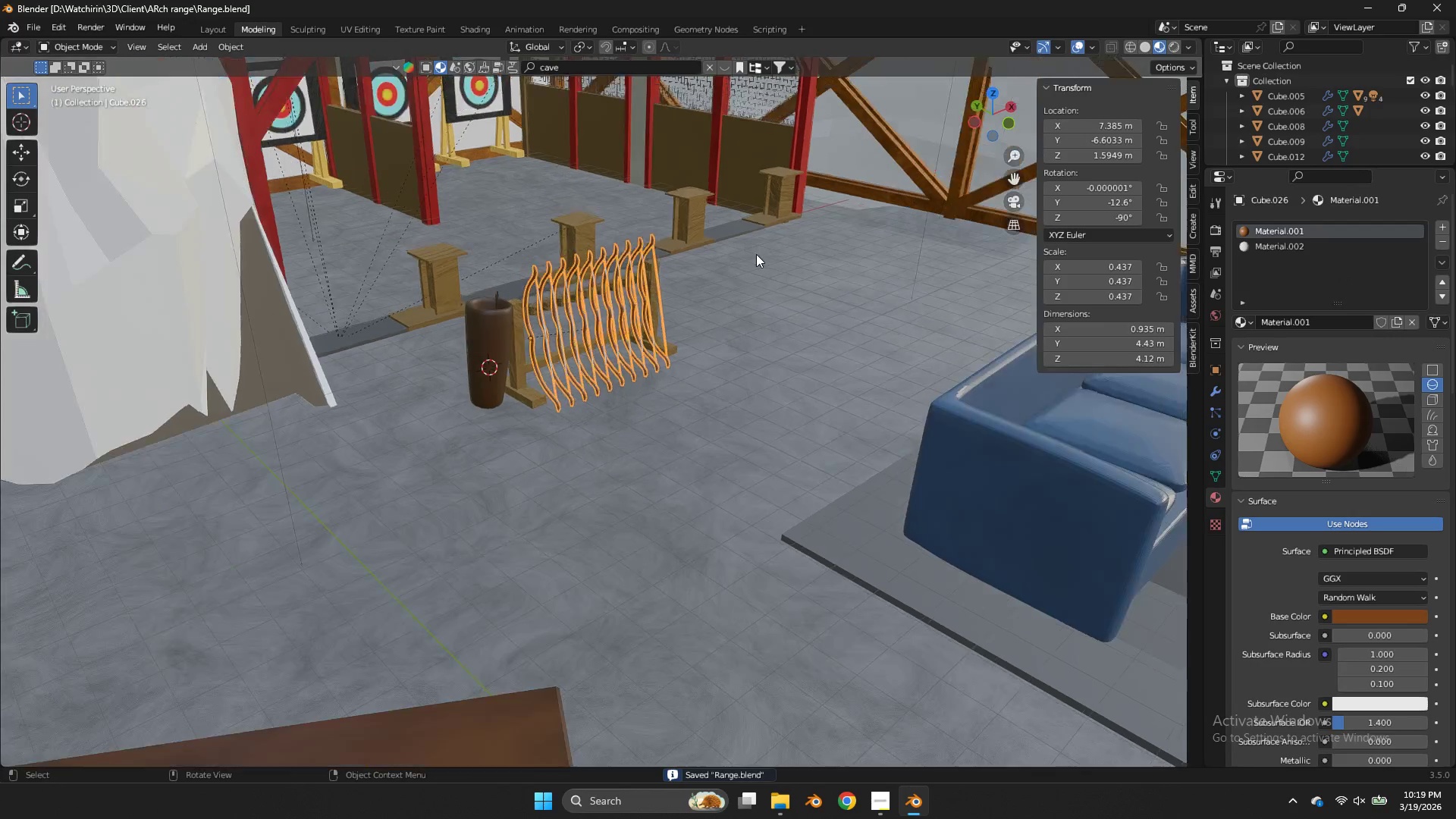 
scroll: coordinate [676, 262], scroll_direction: down, amount: 4.0
 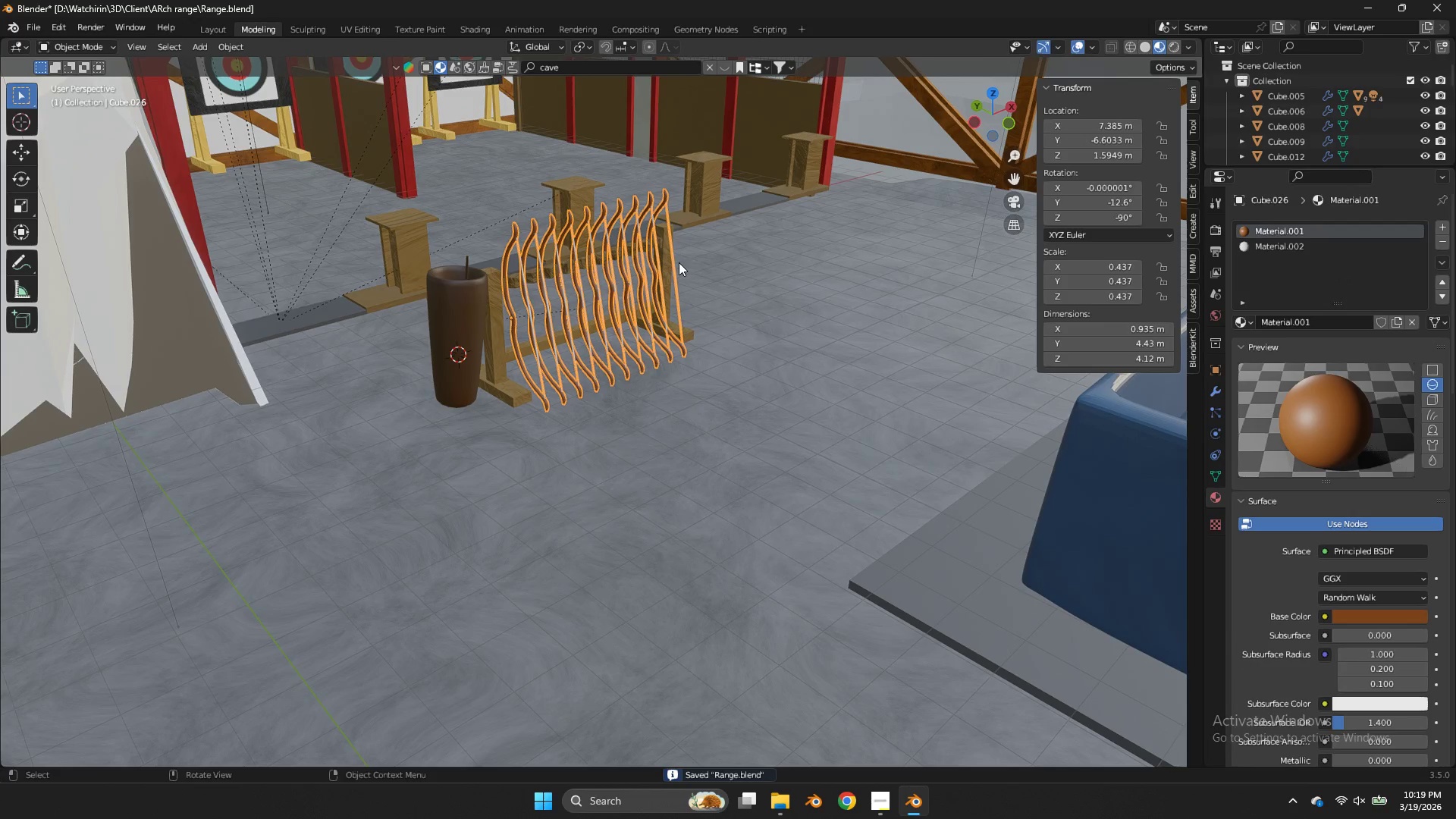 
left_click_drag(start_coordinate=[993, 128], to_coordinate=[943, 127])
 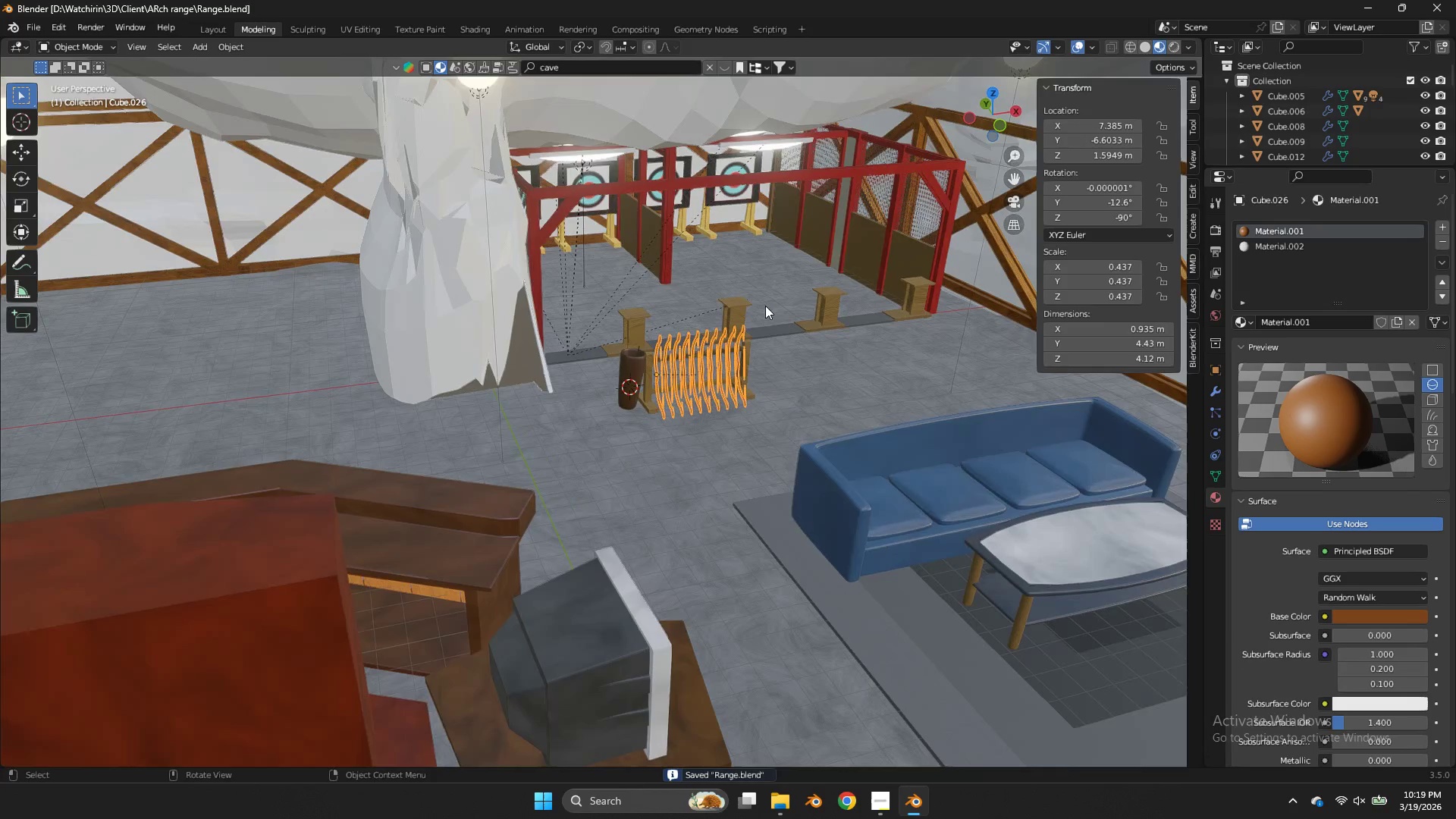 
scroll: coordinate [758, 254], scroll_direction: down, amount: 10.0
 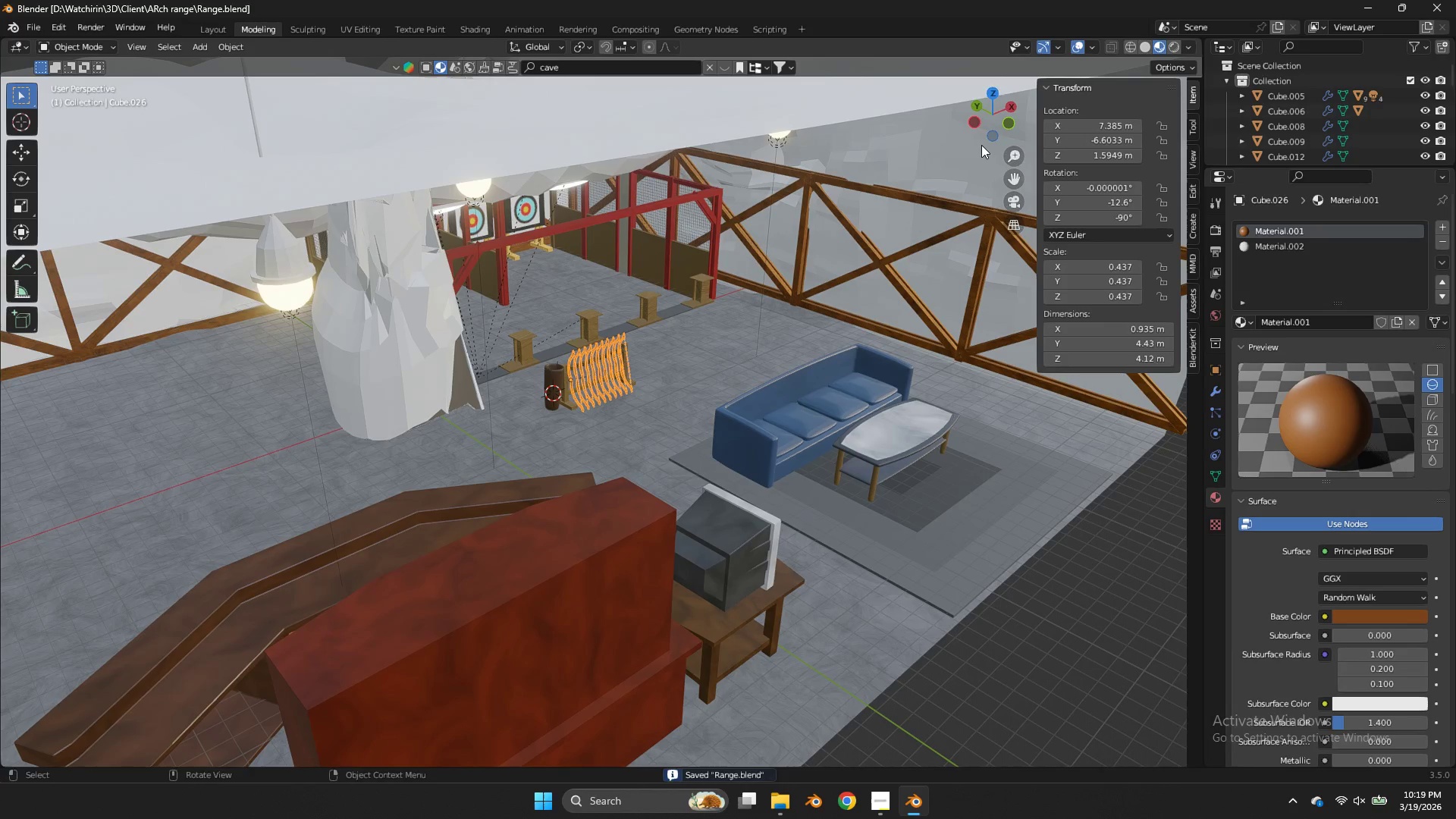 
key(Z)
 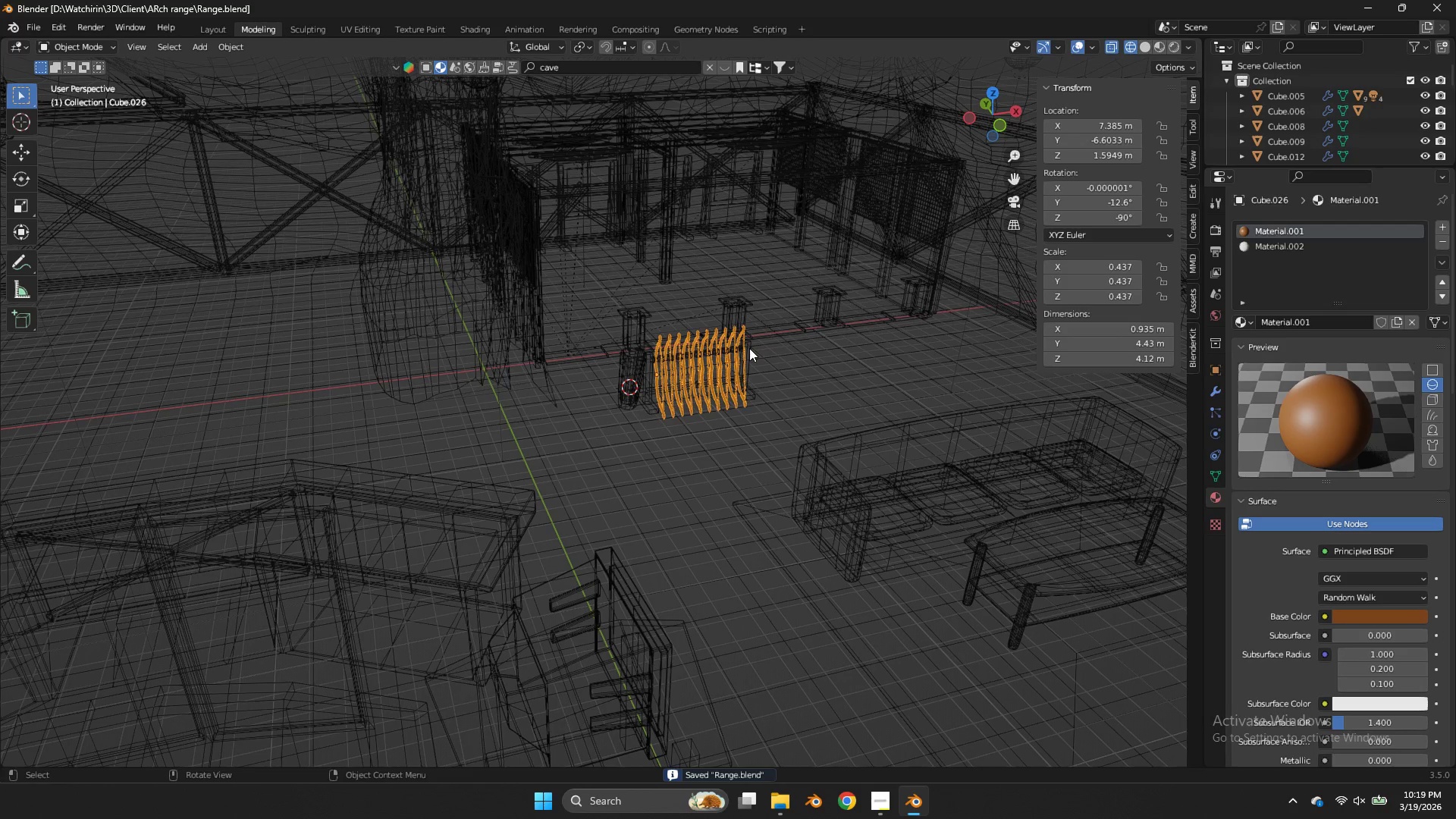 
hold_key(key=ShiftLeft, duration=2.28)
left_click_drag(start_coordinate=[750, 348], to_coordinate=[723, 357])
 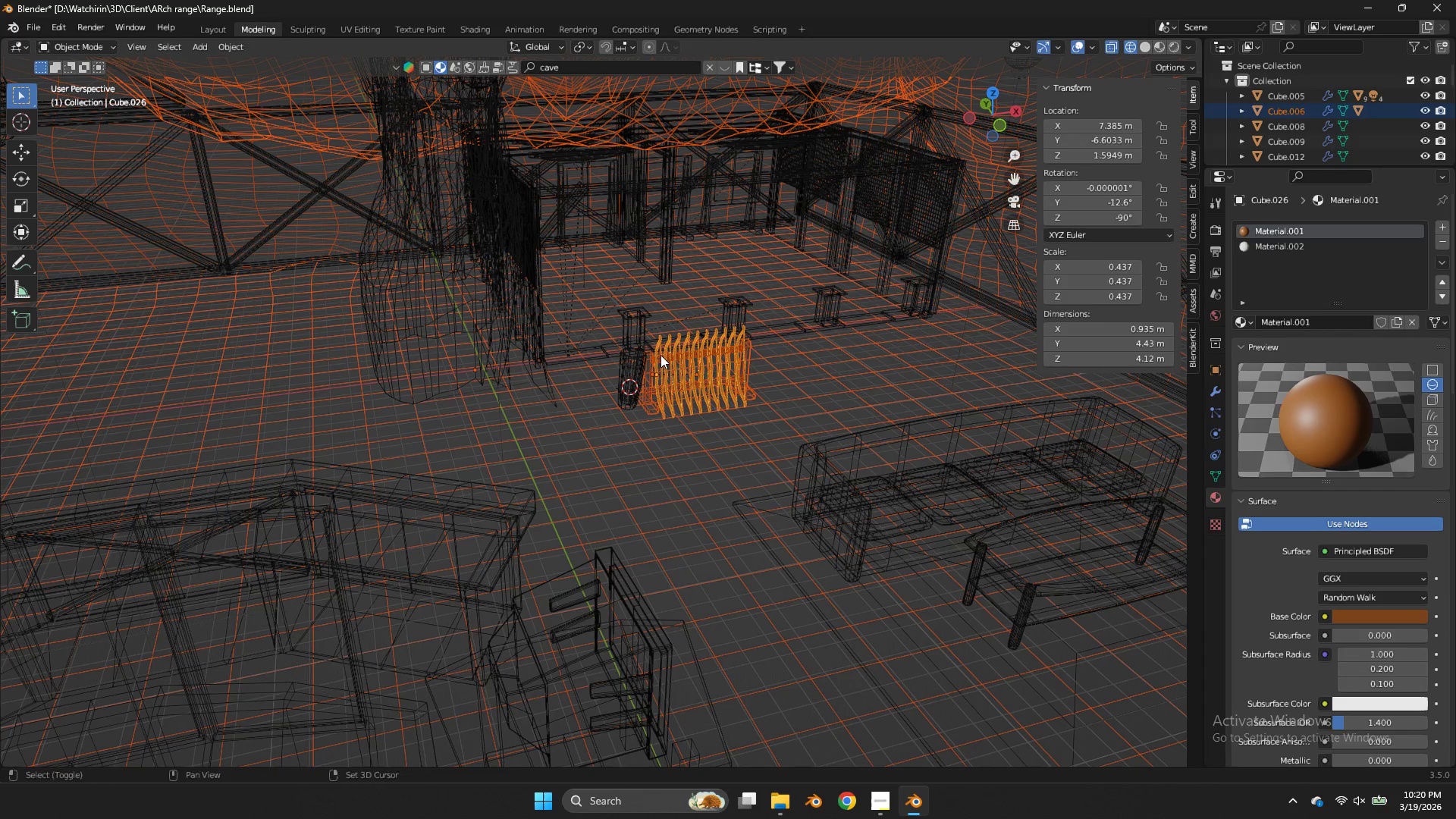 
scroll: coordinate [769, 303], scroll_direction: up, amount: 2.0
 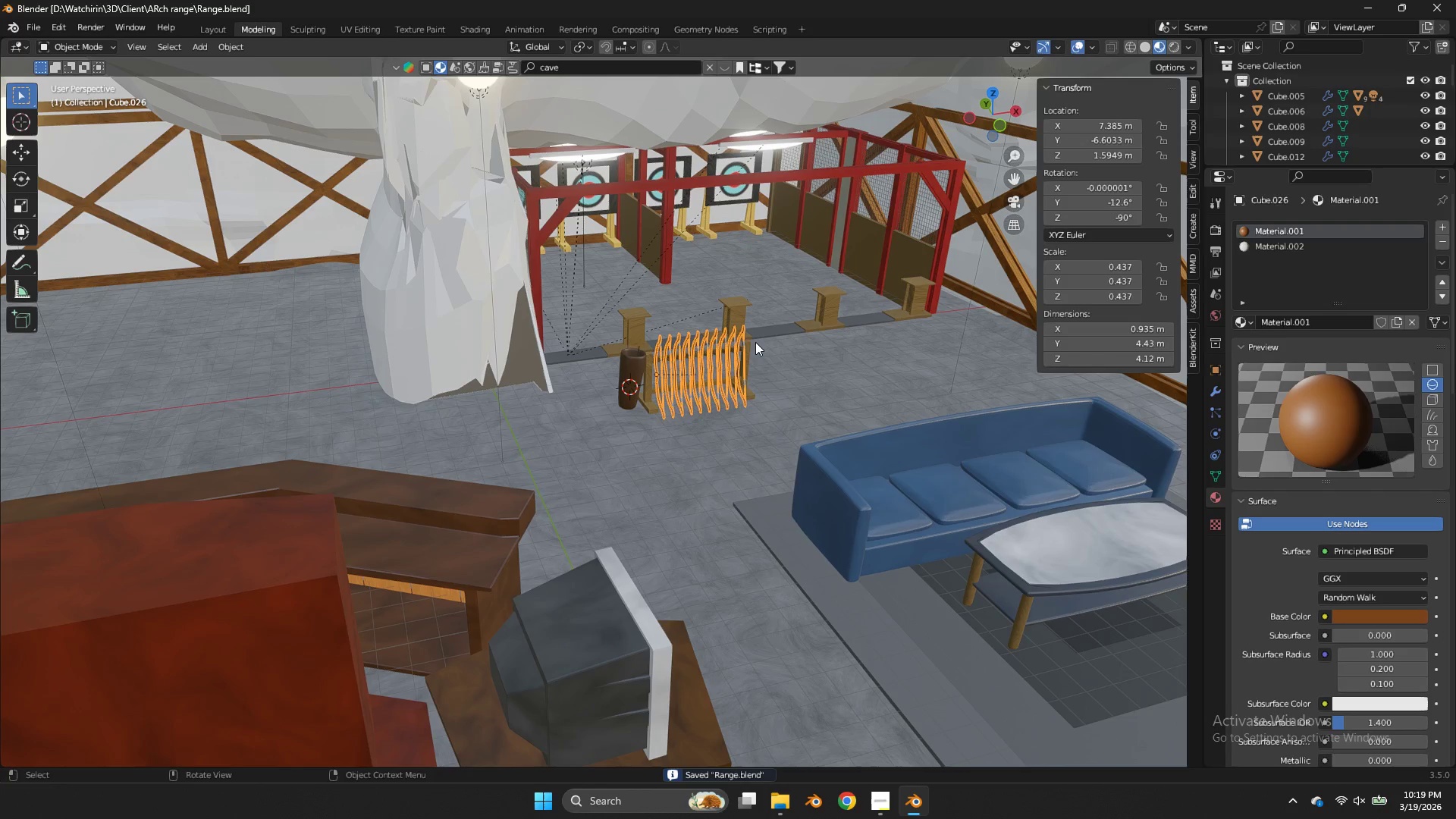 
left_click_drag(start_coordinate=[657, 356], to_coordinate=[615, 388])
 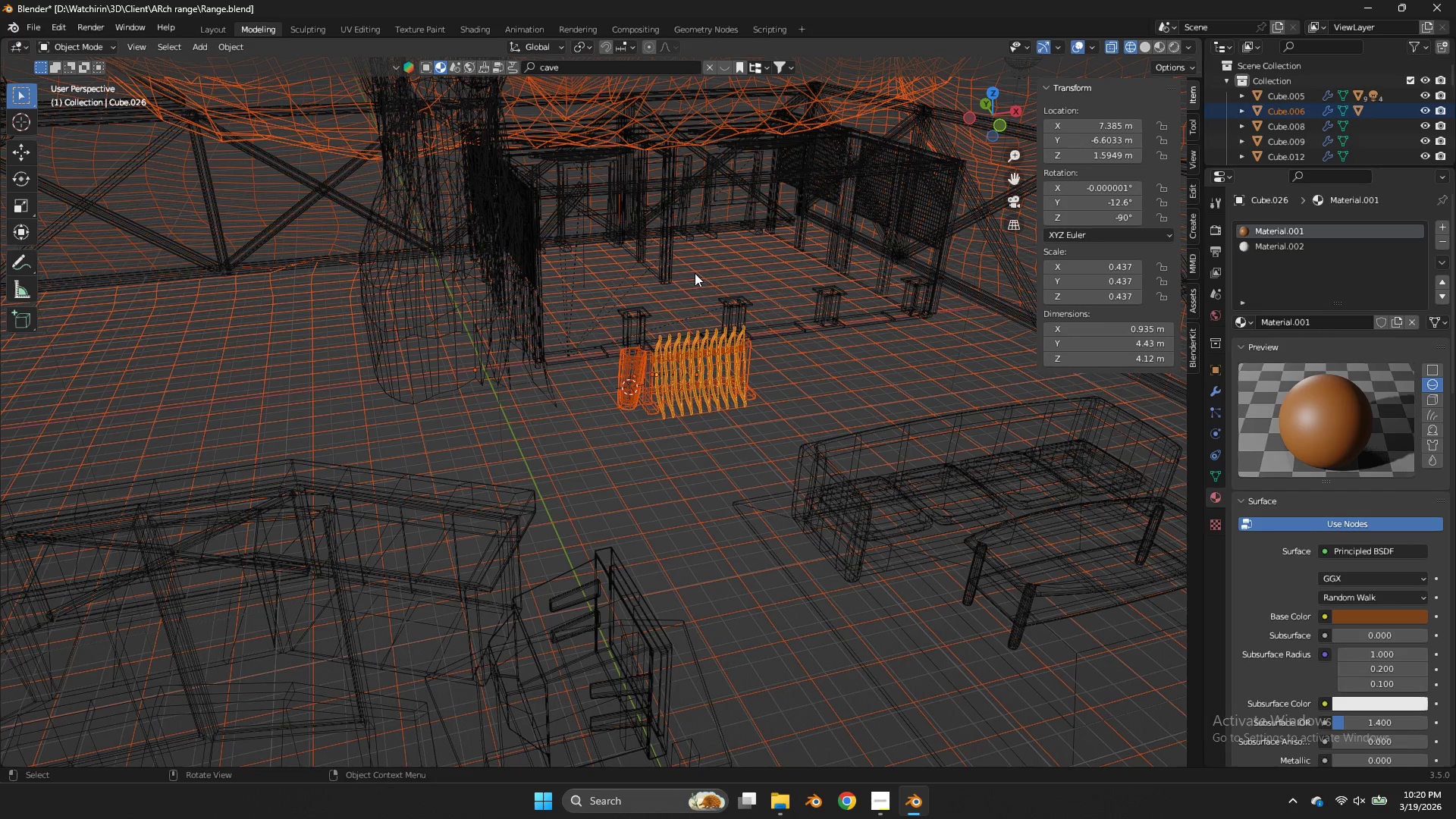 
hold_key(key=ControlLeft, duration=0.64)
left_click_drag(start_coordinate=[794, 187], to_coordinate=[692, 259])
 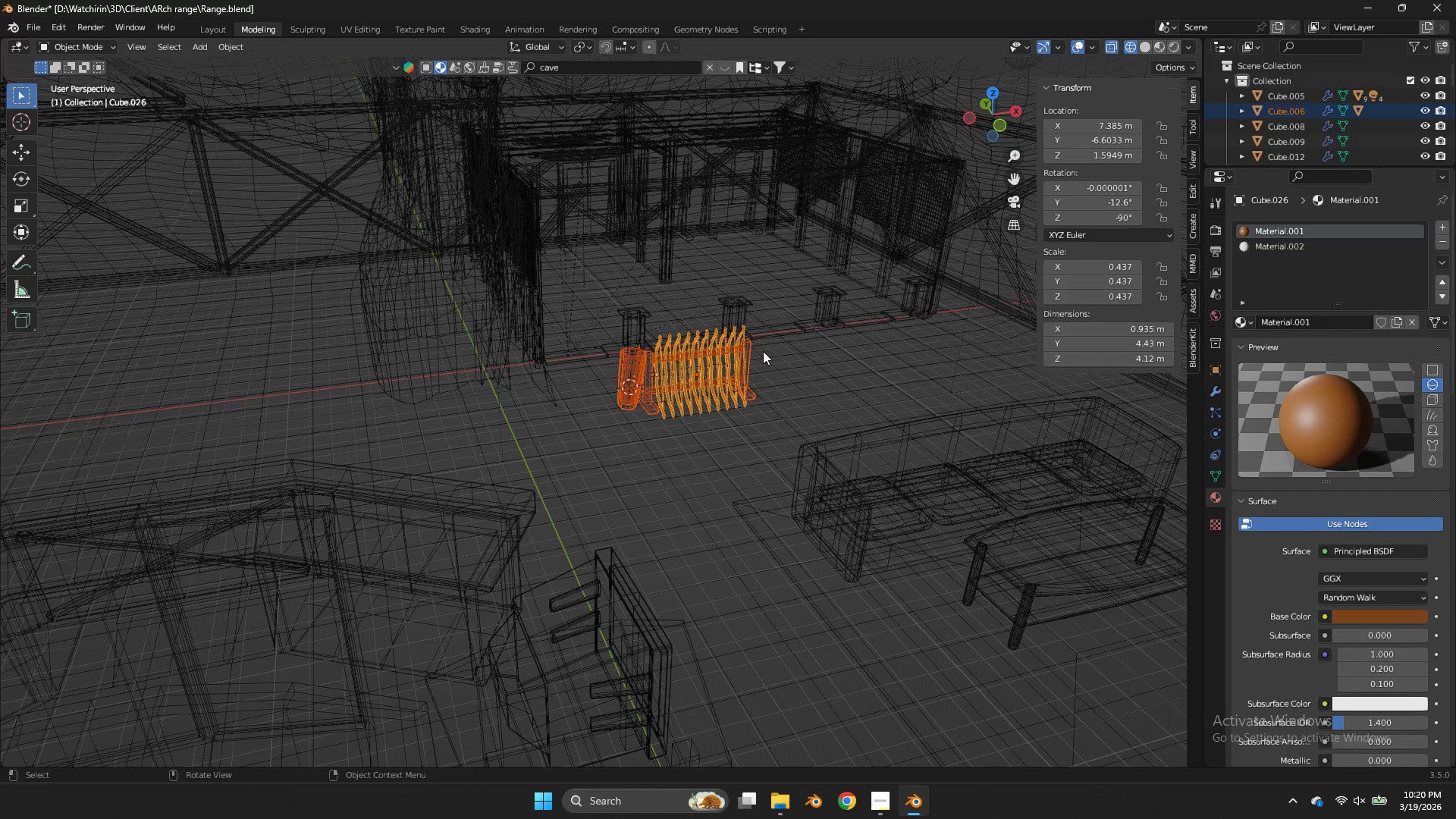 
type(Dx)
 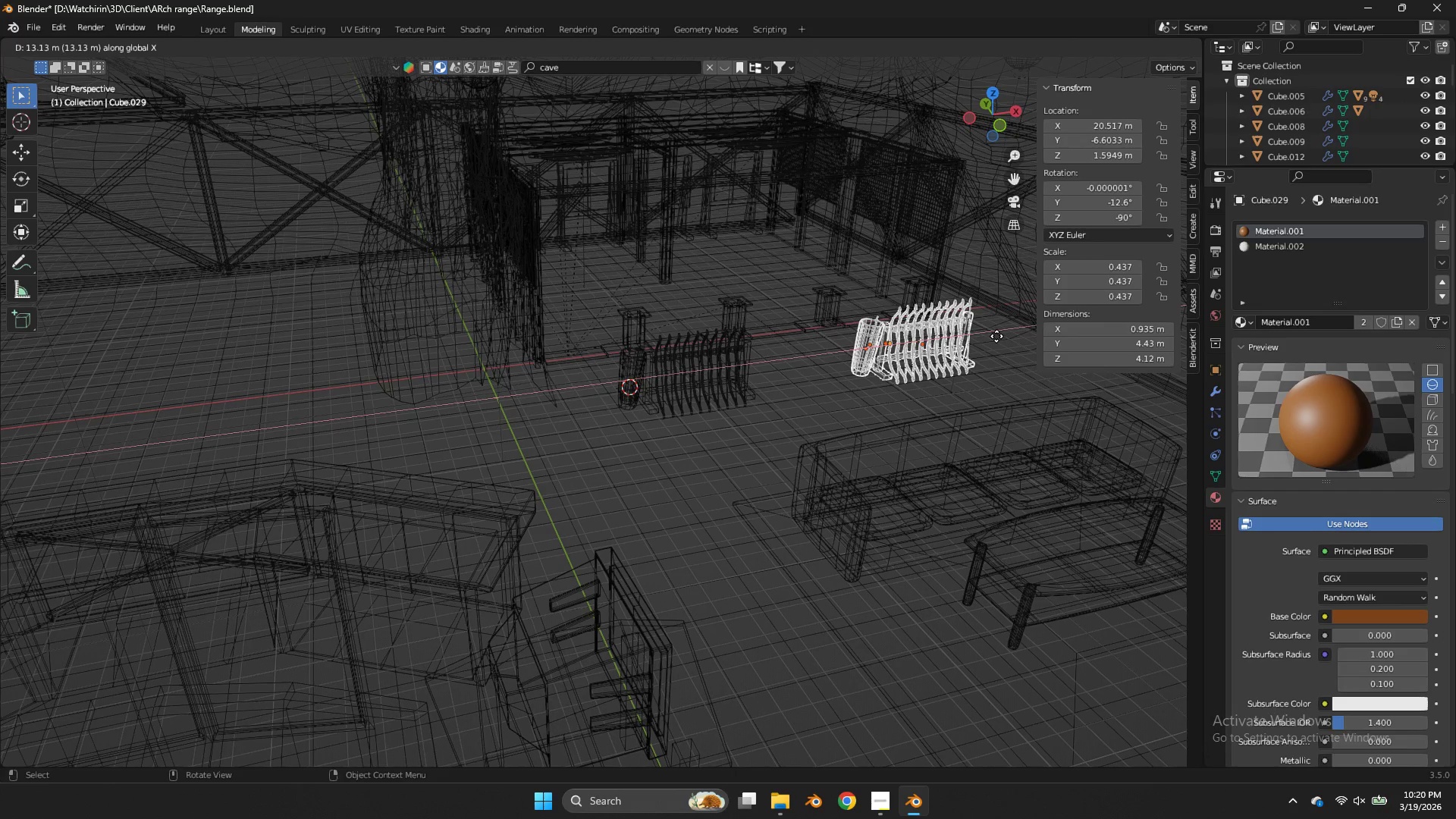 
left_click([996, 336])
 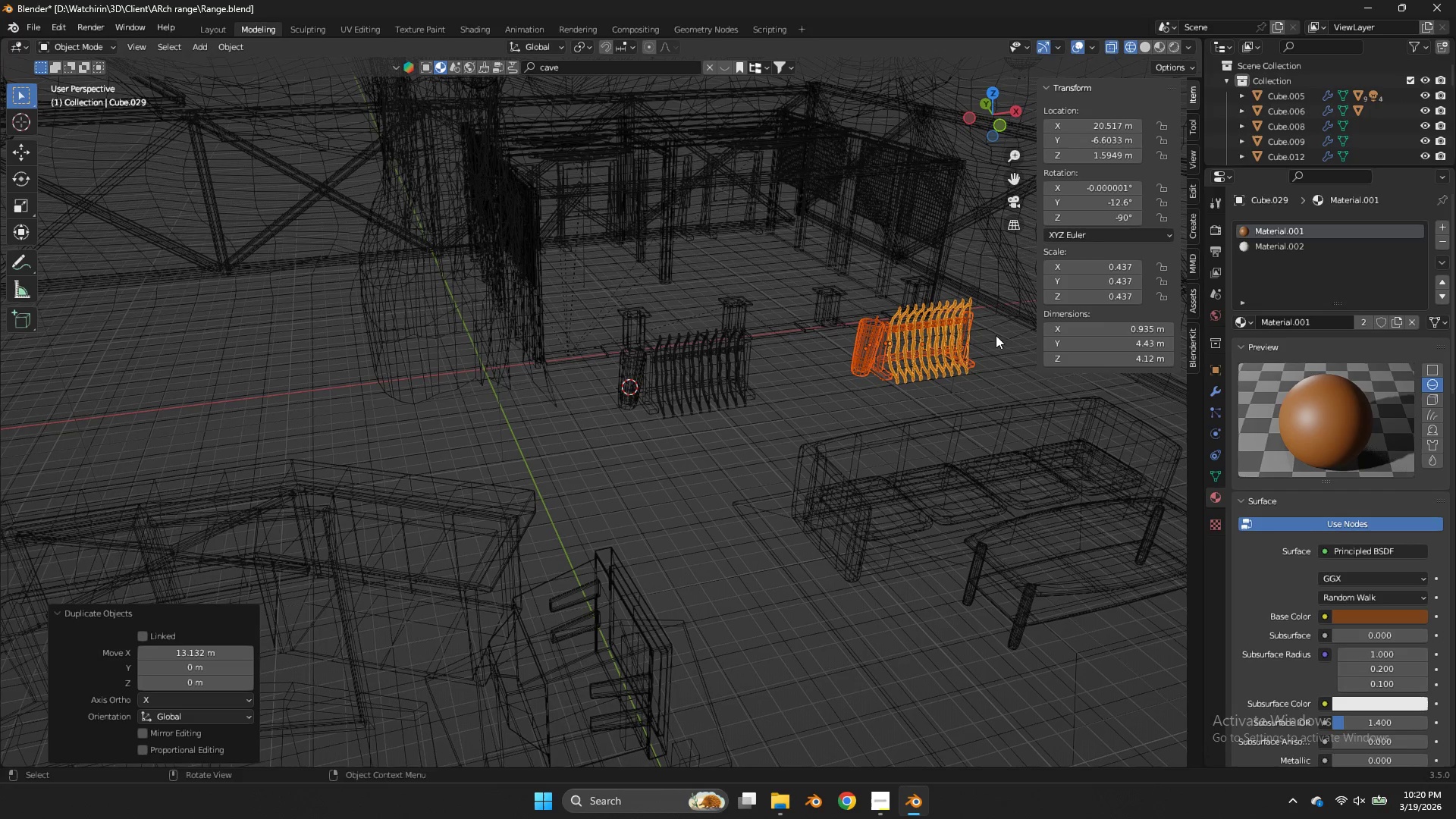 
key(Control+ControlLeft)
 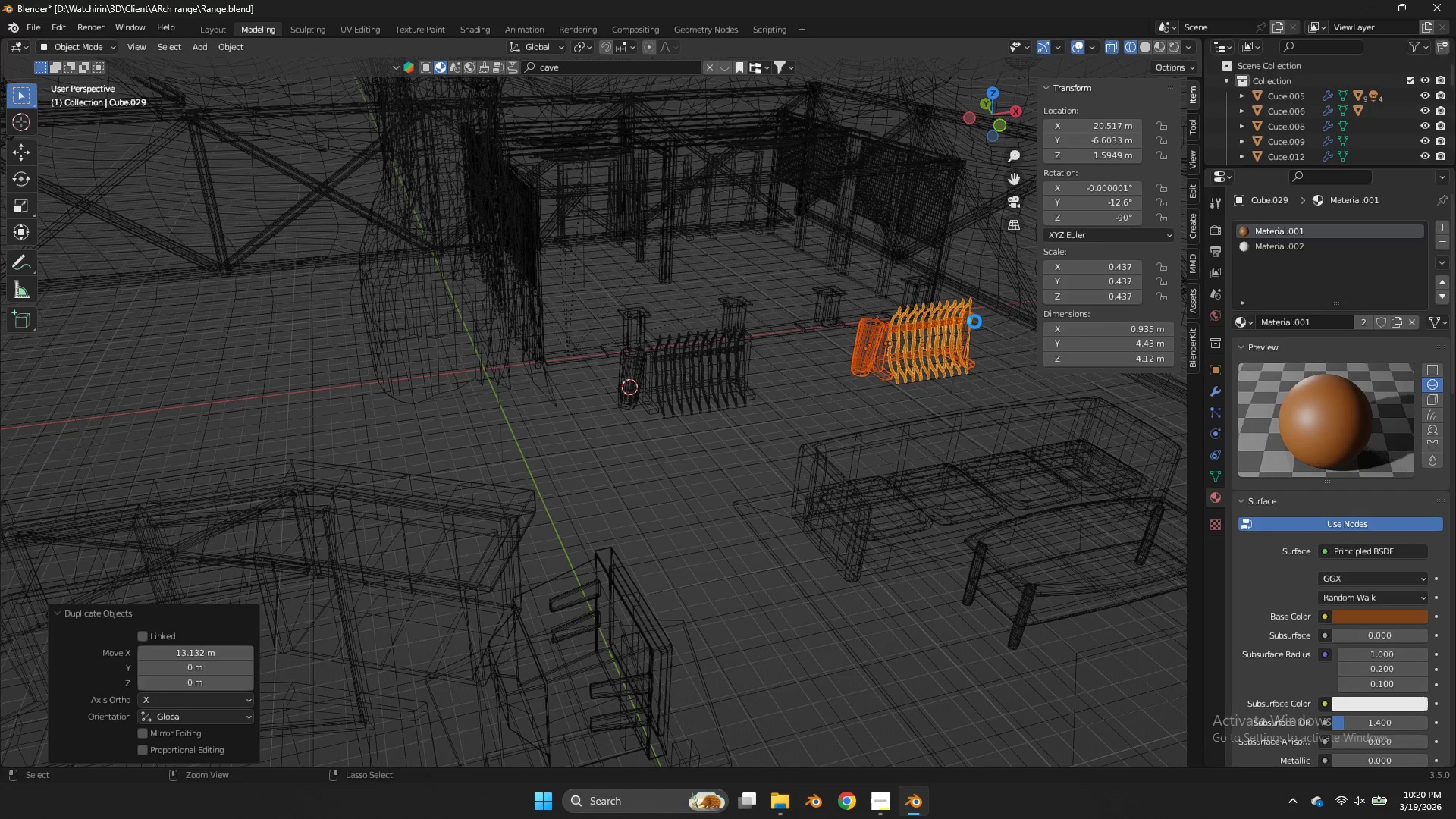 
key(Control+S)
 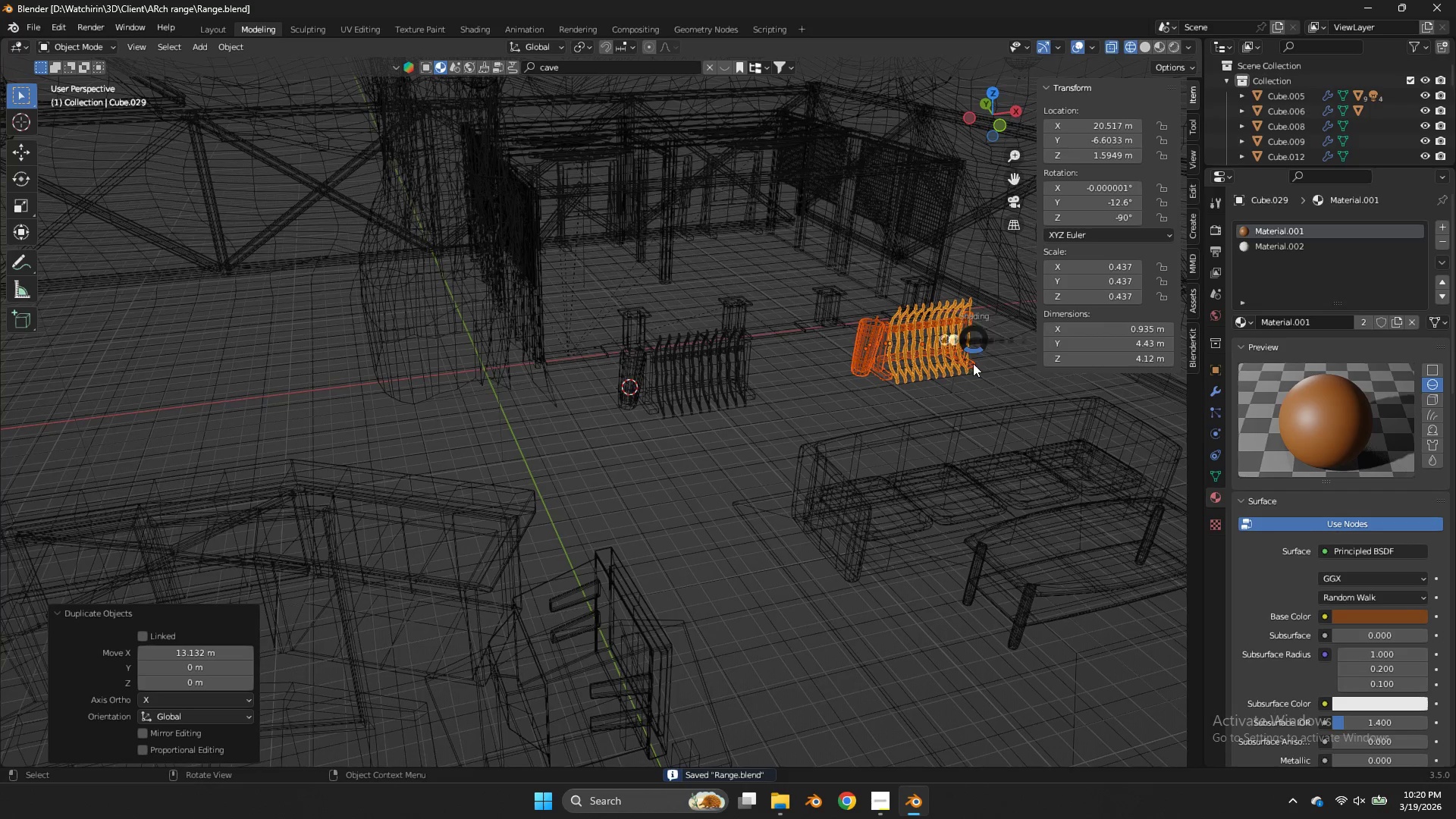 
key(Z)
 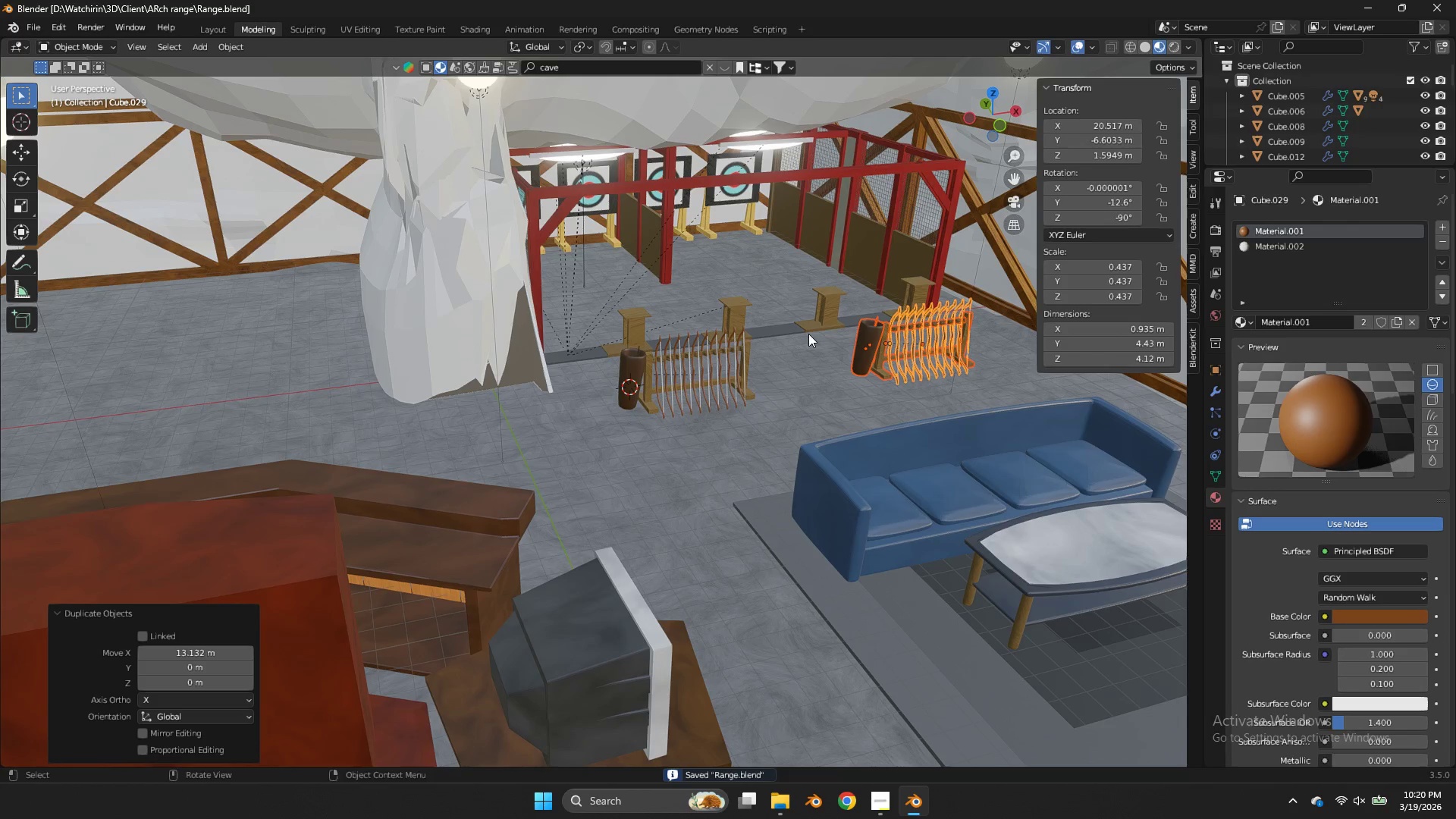 
key(Control+ControlLeft)
 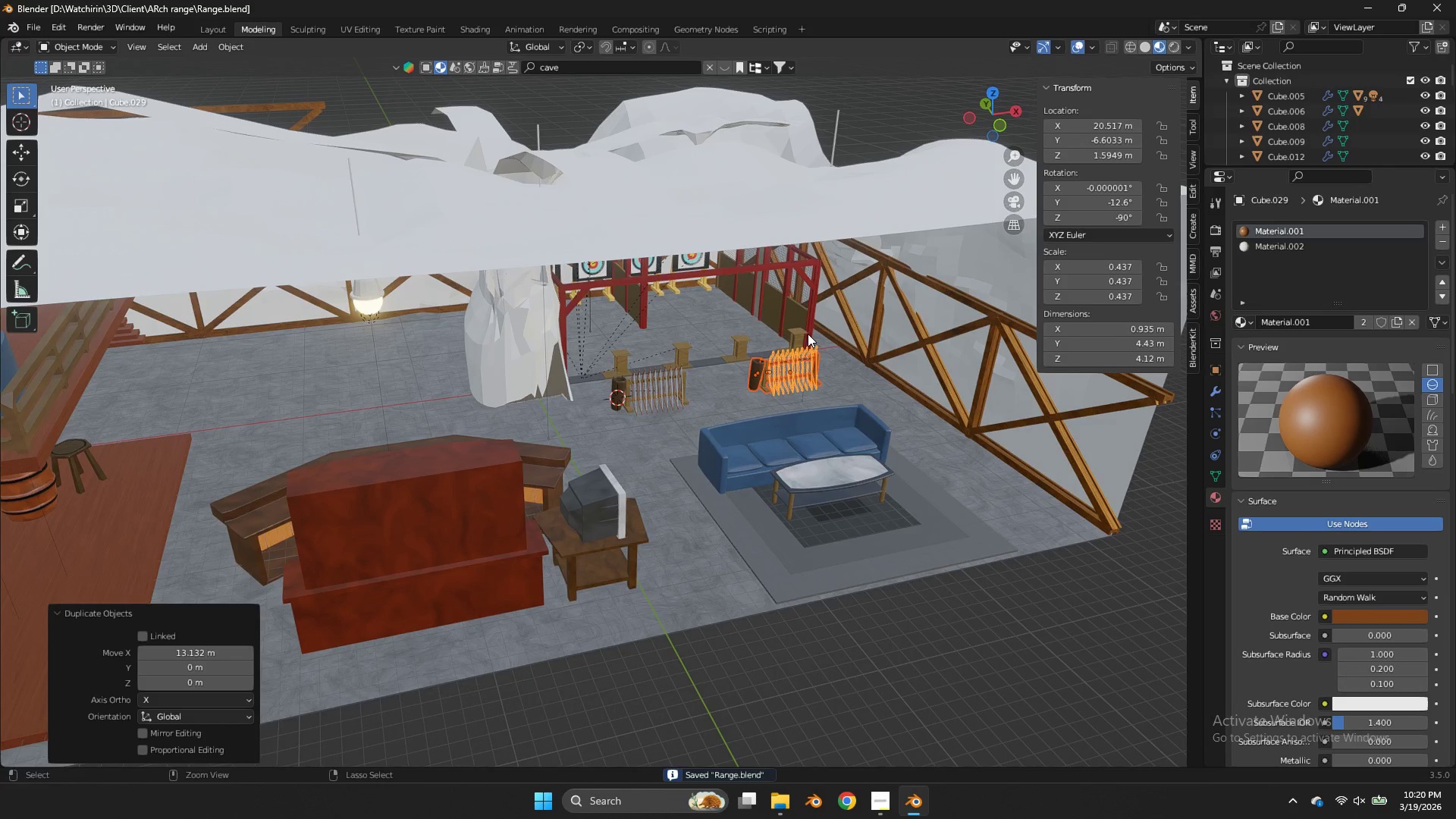 
key(Control+S)
 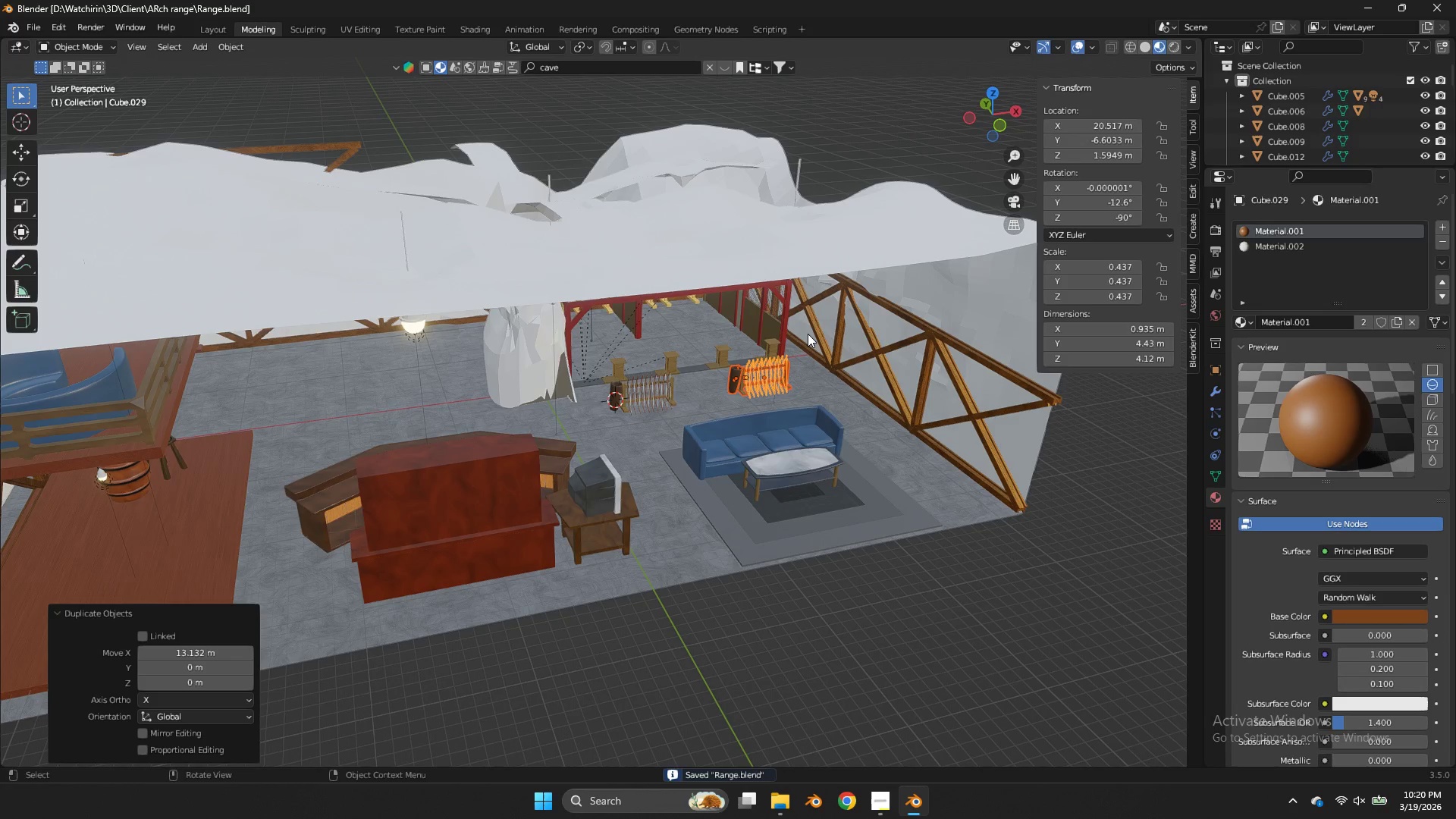 
left_click_drag(start_coordinate=[1001, 127], to_coordinate=[51, 89])
 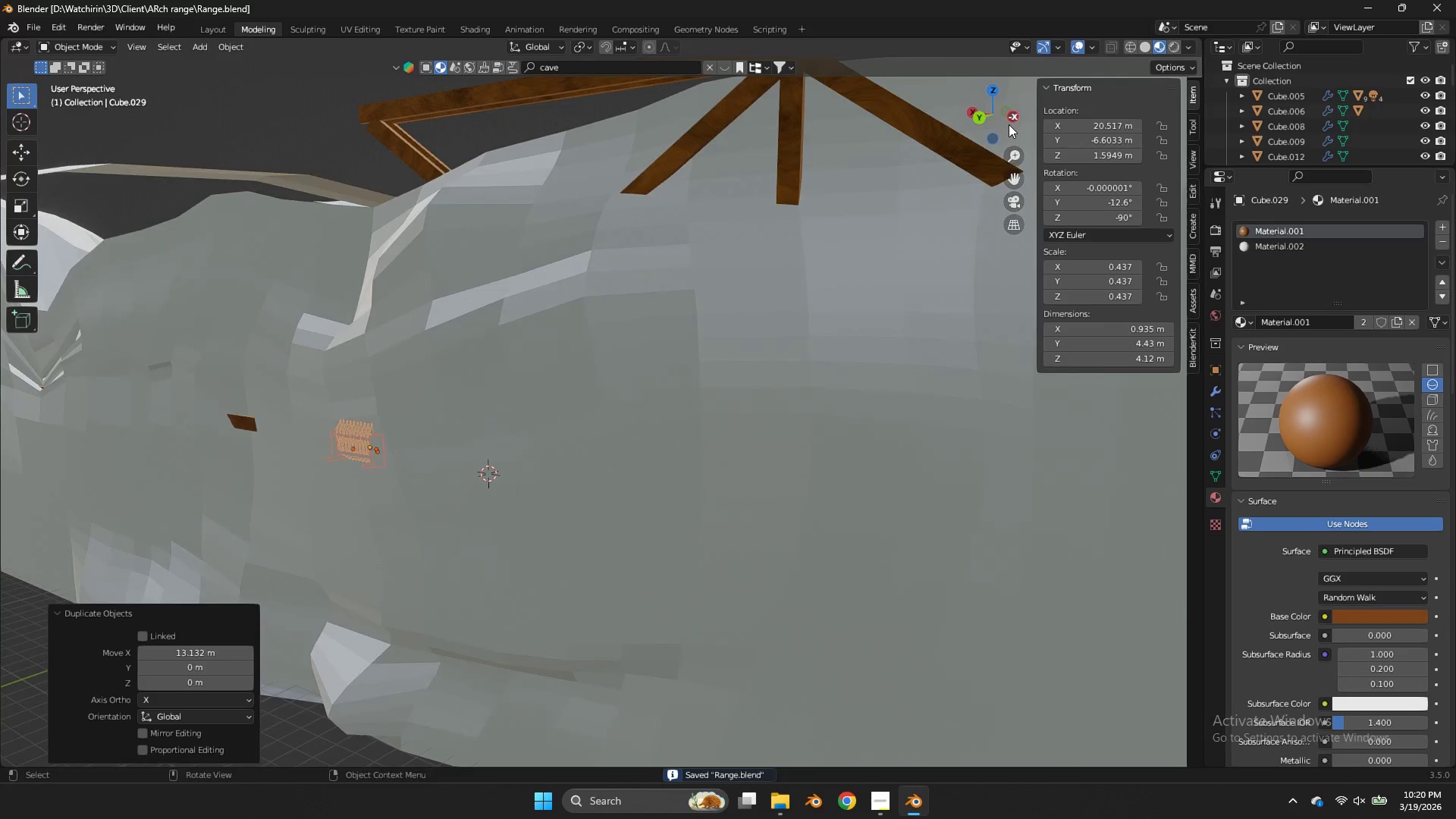 
scroll: coordinate [808, 334], scroll_direction: down, amount: 5.0
 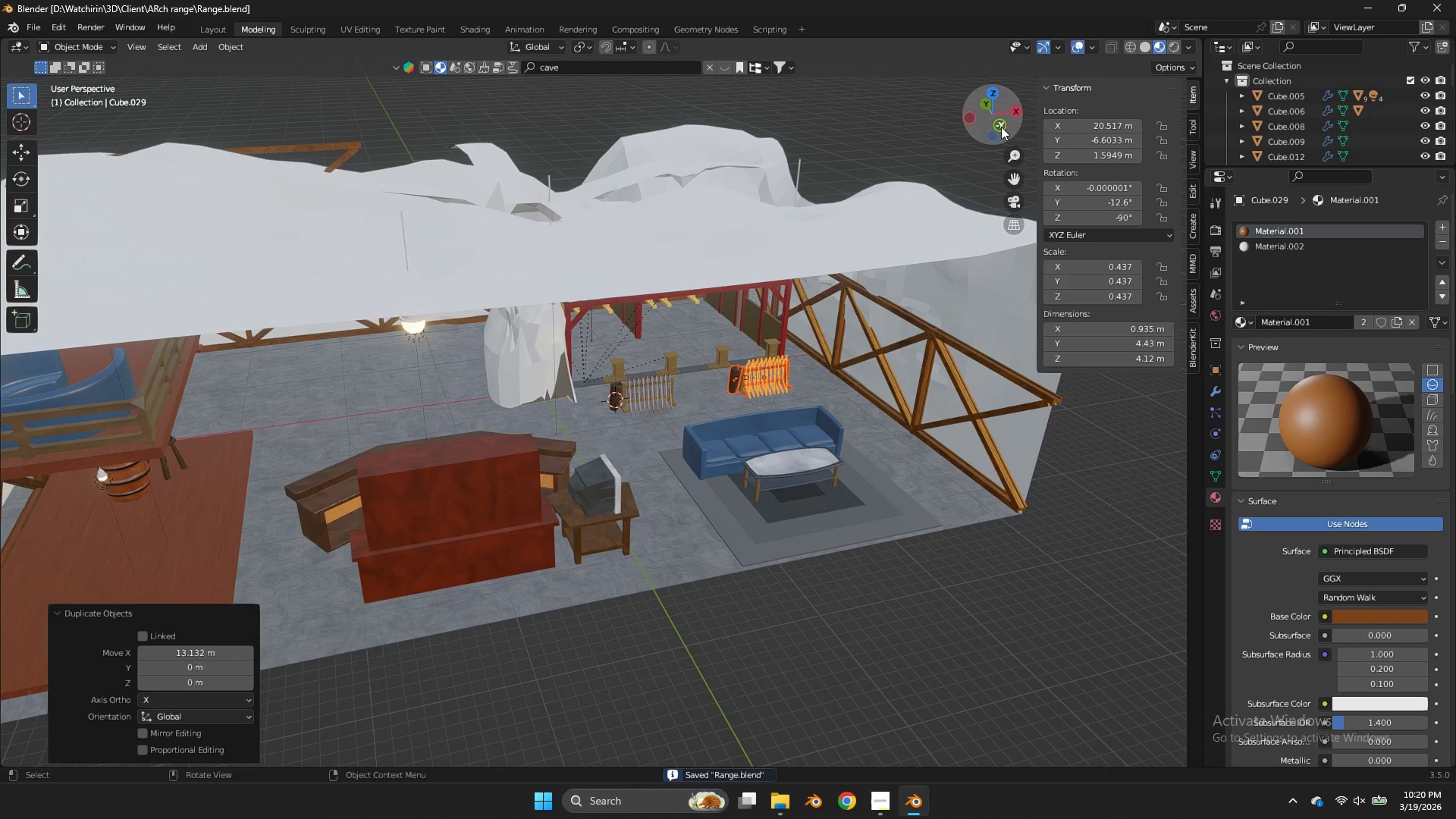 
left_click_drag(start_coordinate=[1009, 123], to_coordinate=[670, 151])
 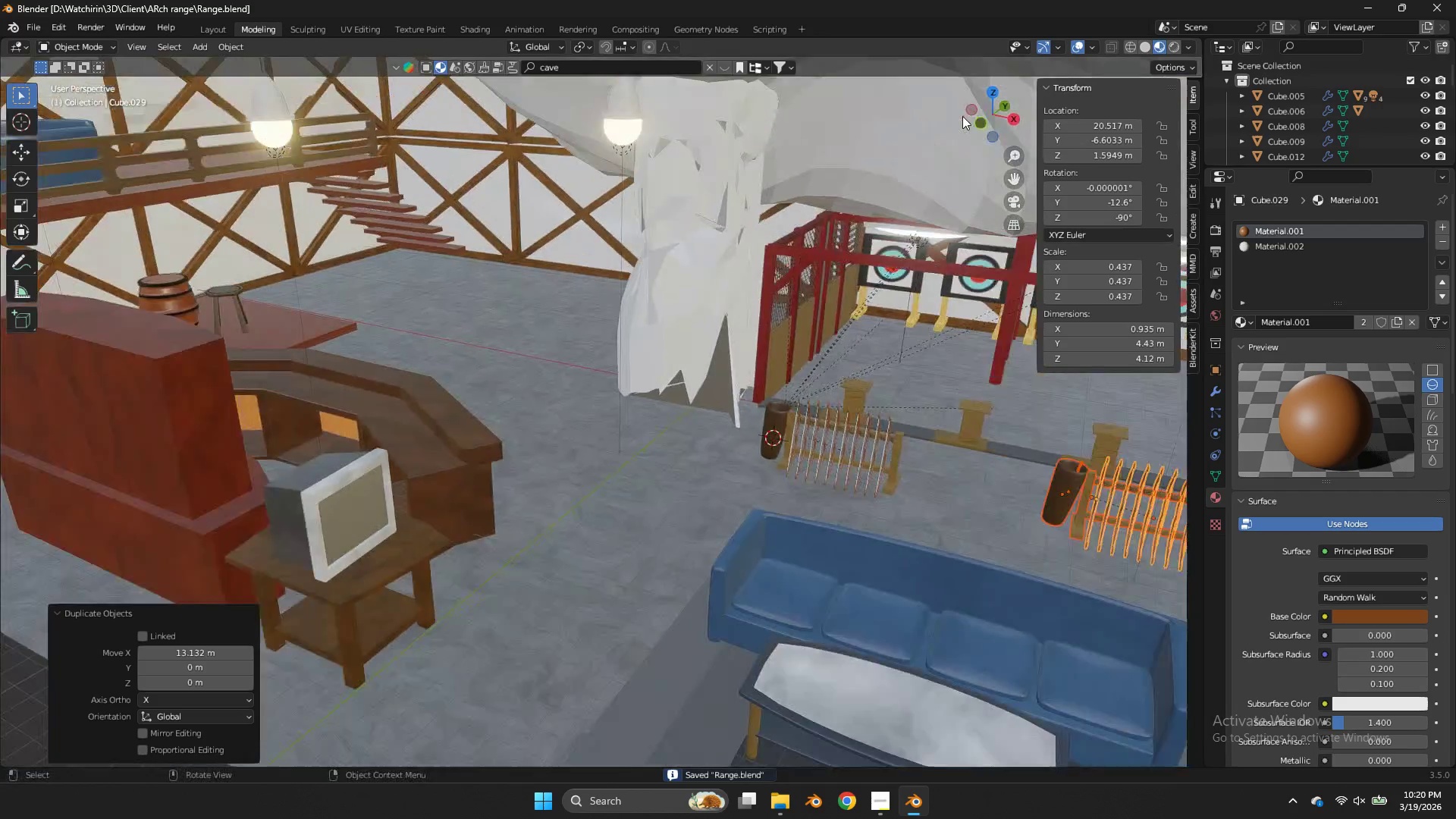 
scroll: coordinate [1009, 124], scroll_direction: up, amount: 5.0
 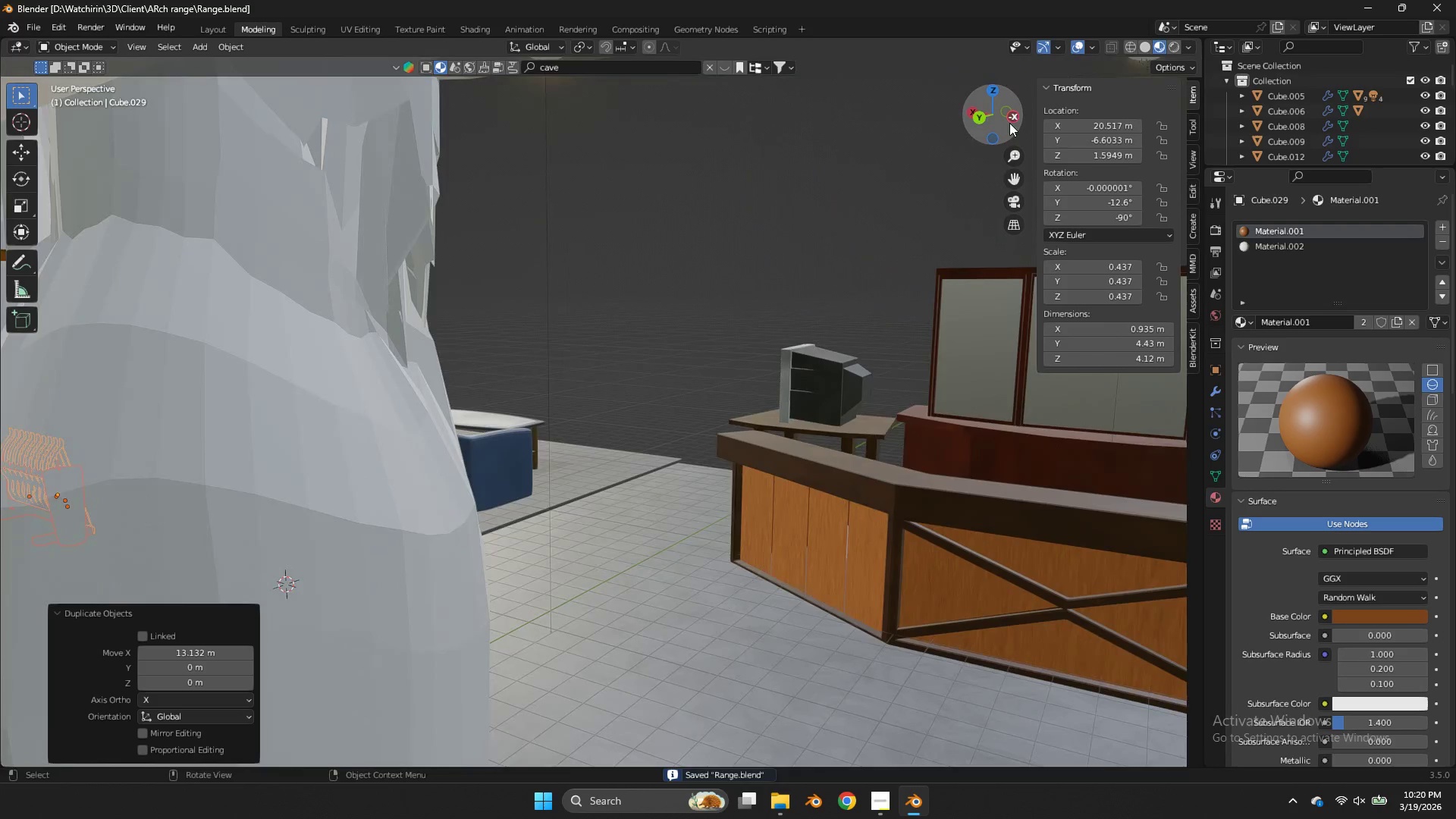 
left_click_drag(start_coordinate=[1014, 152], to_coordinate=[1081, 133])
 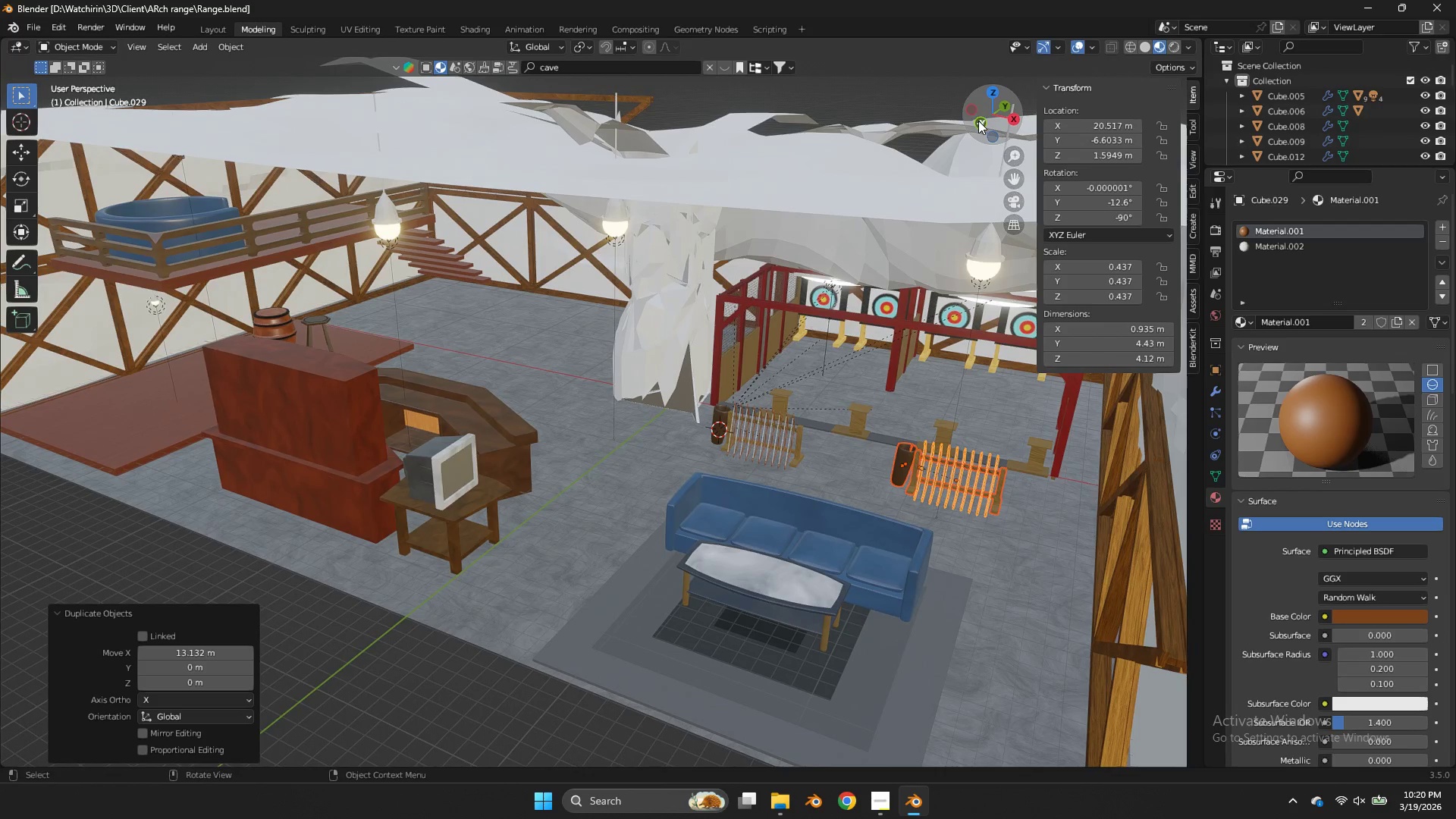 
scroll: coordinate [965, 147], scroll_direction: down, amount: 5.0
 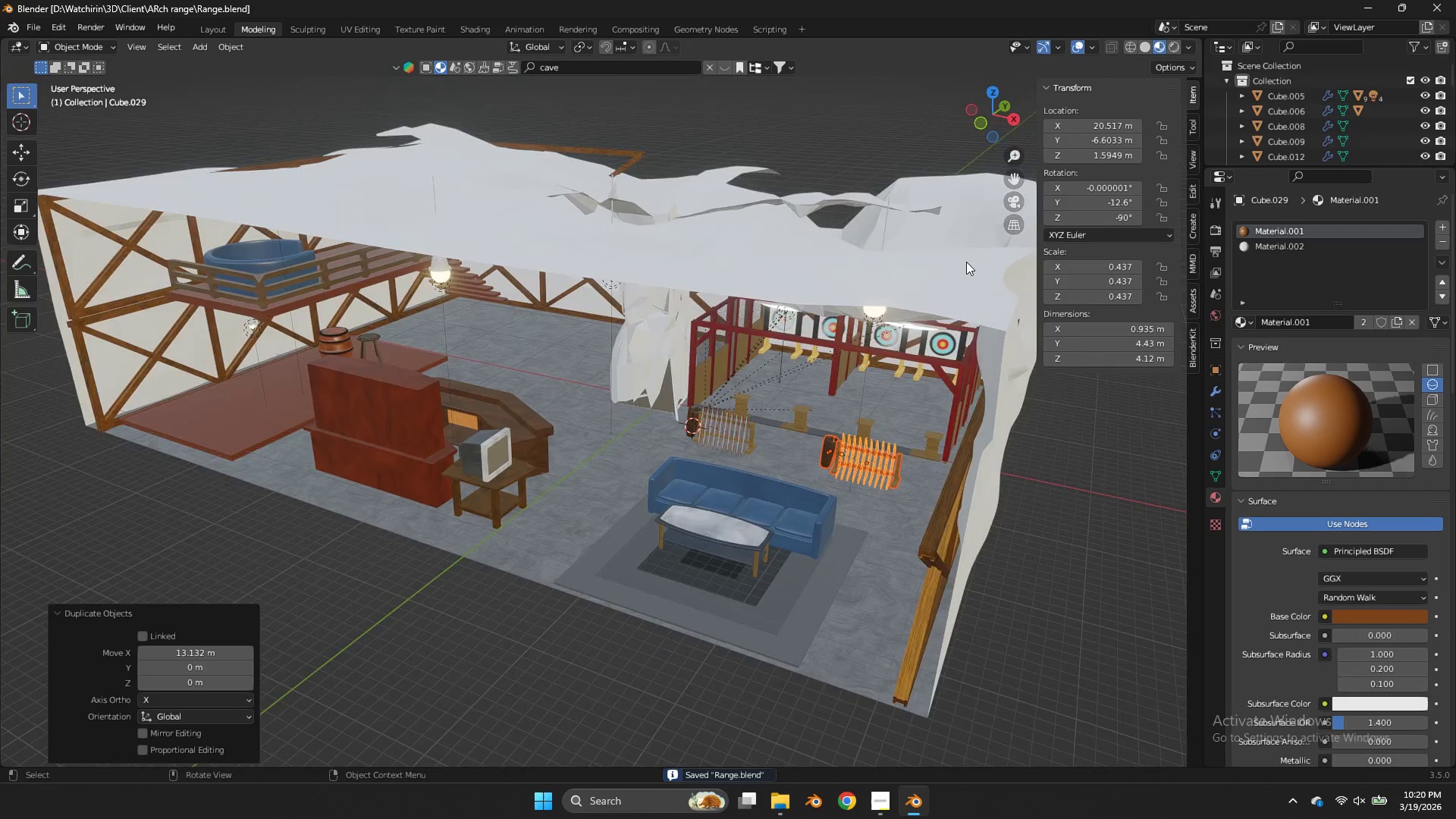 
scroll: coordinate [967, 261], scroll_direction: up, amount: 1.0
 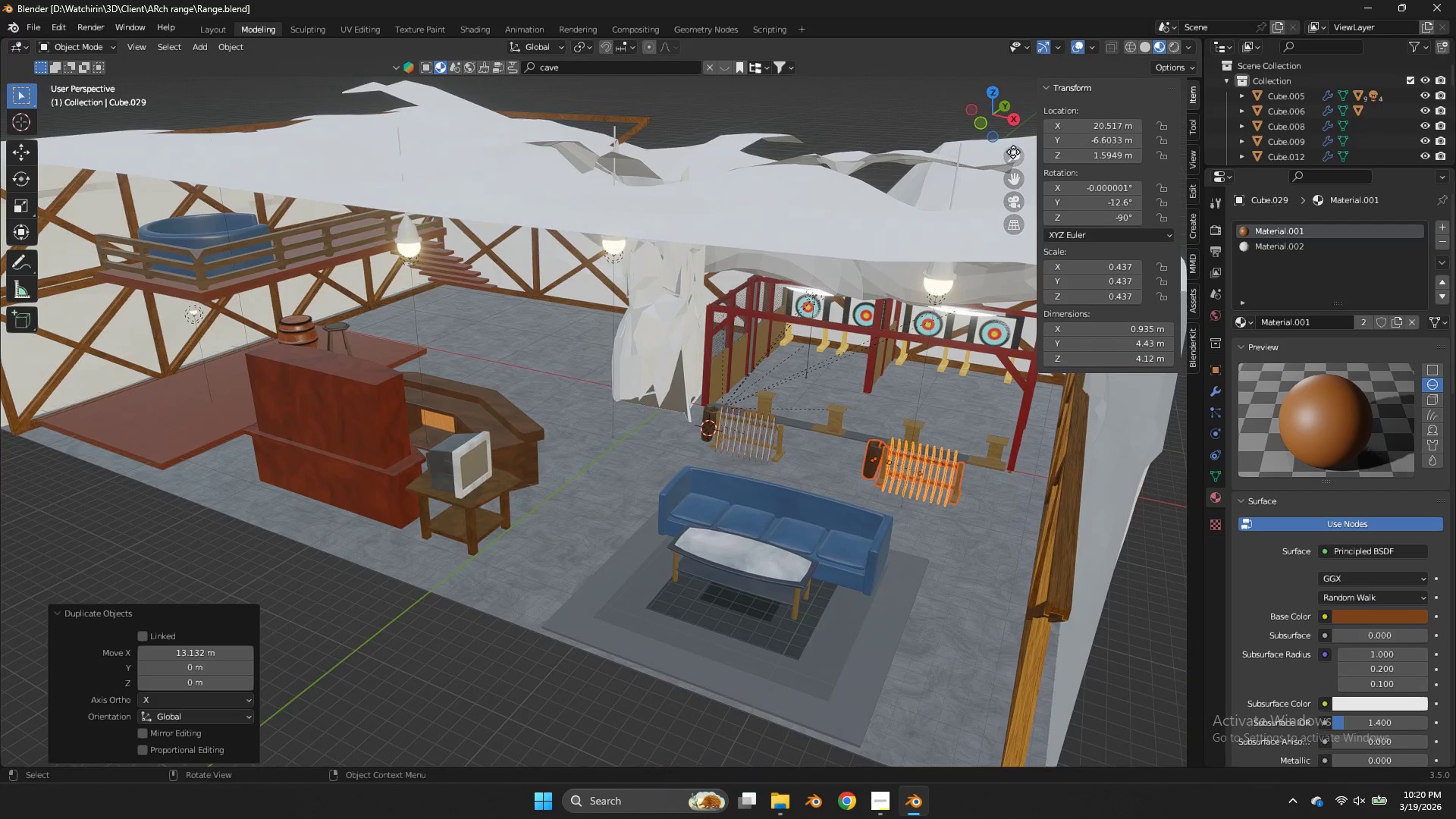 
left_click_drag(start_coordinate=[984, 121], to_coordinate=[1024, 96])
 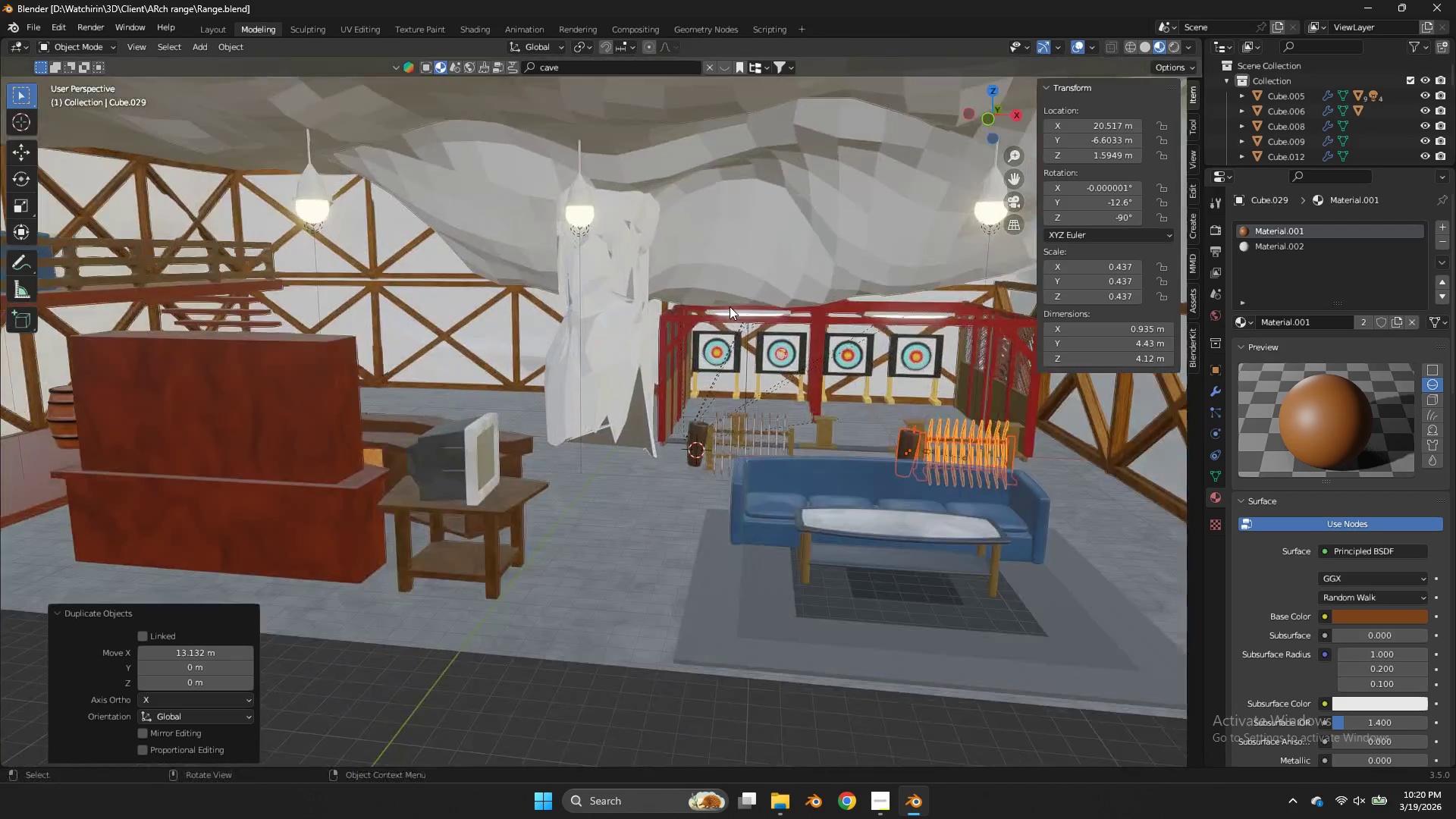 
left_click([648, 378])
 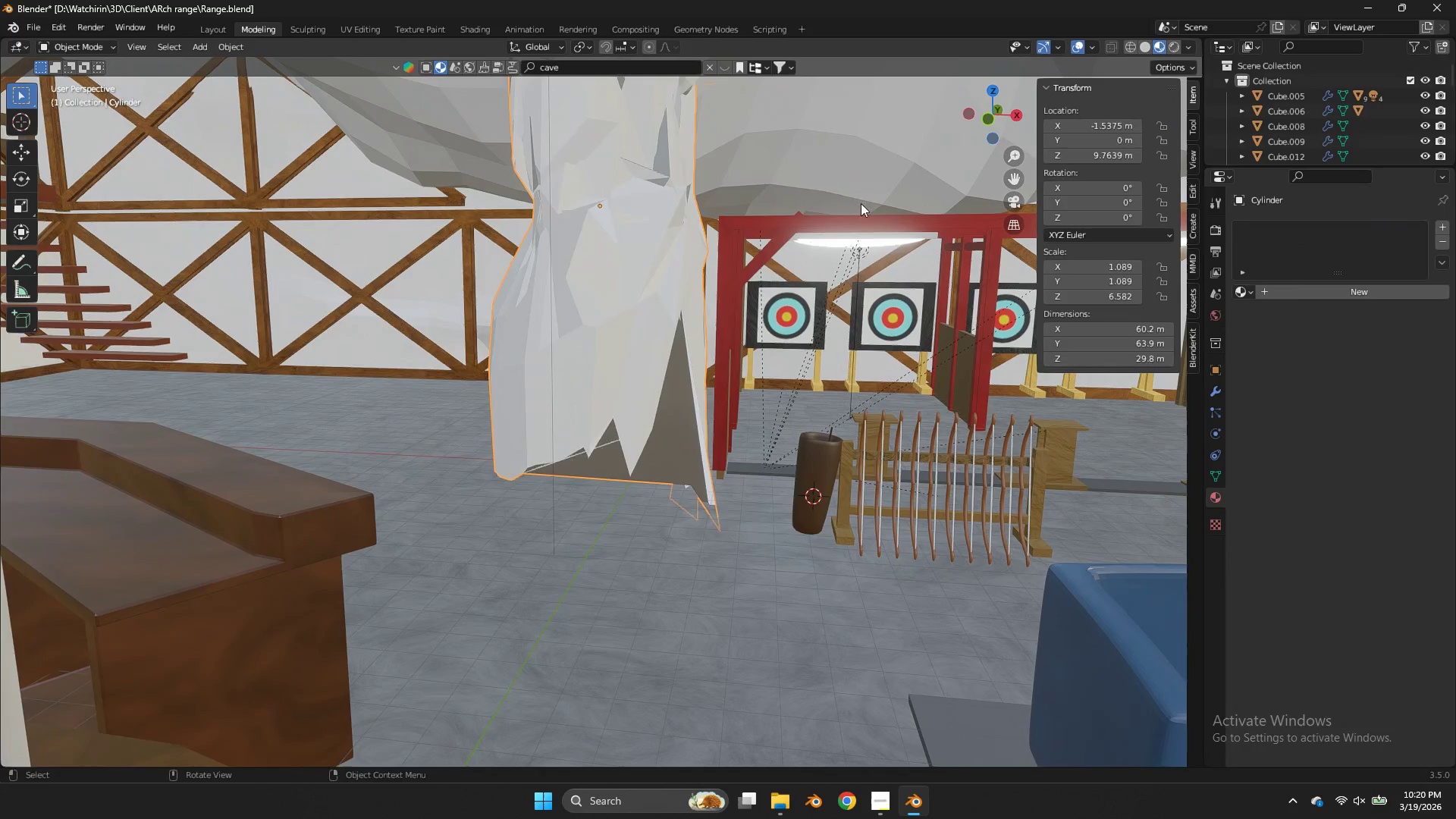 
key(Tab)
 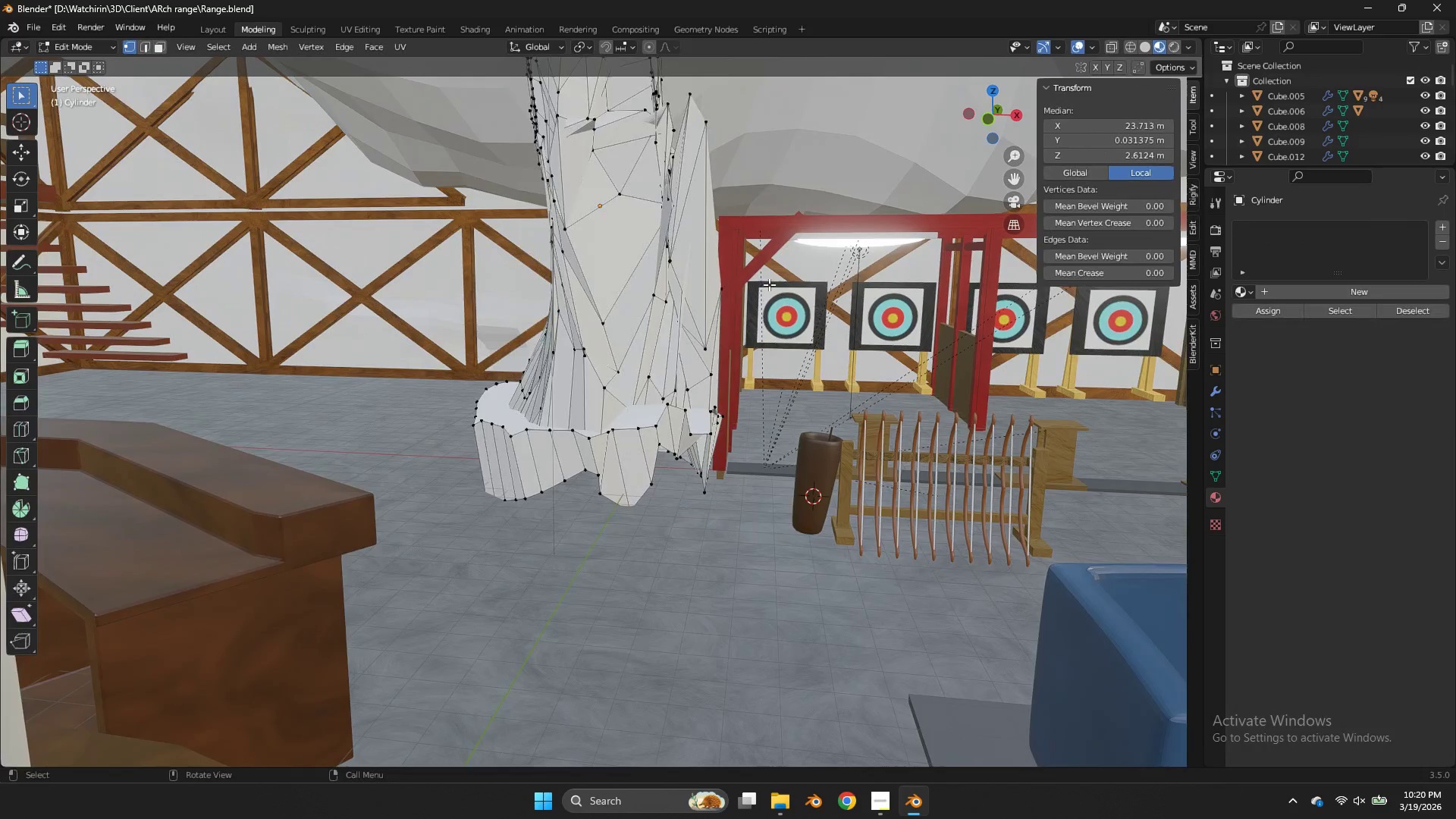 
key(Tab)
 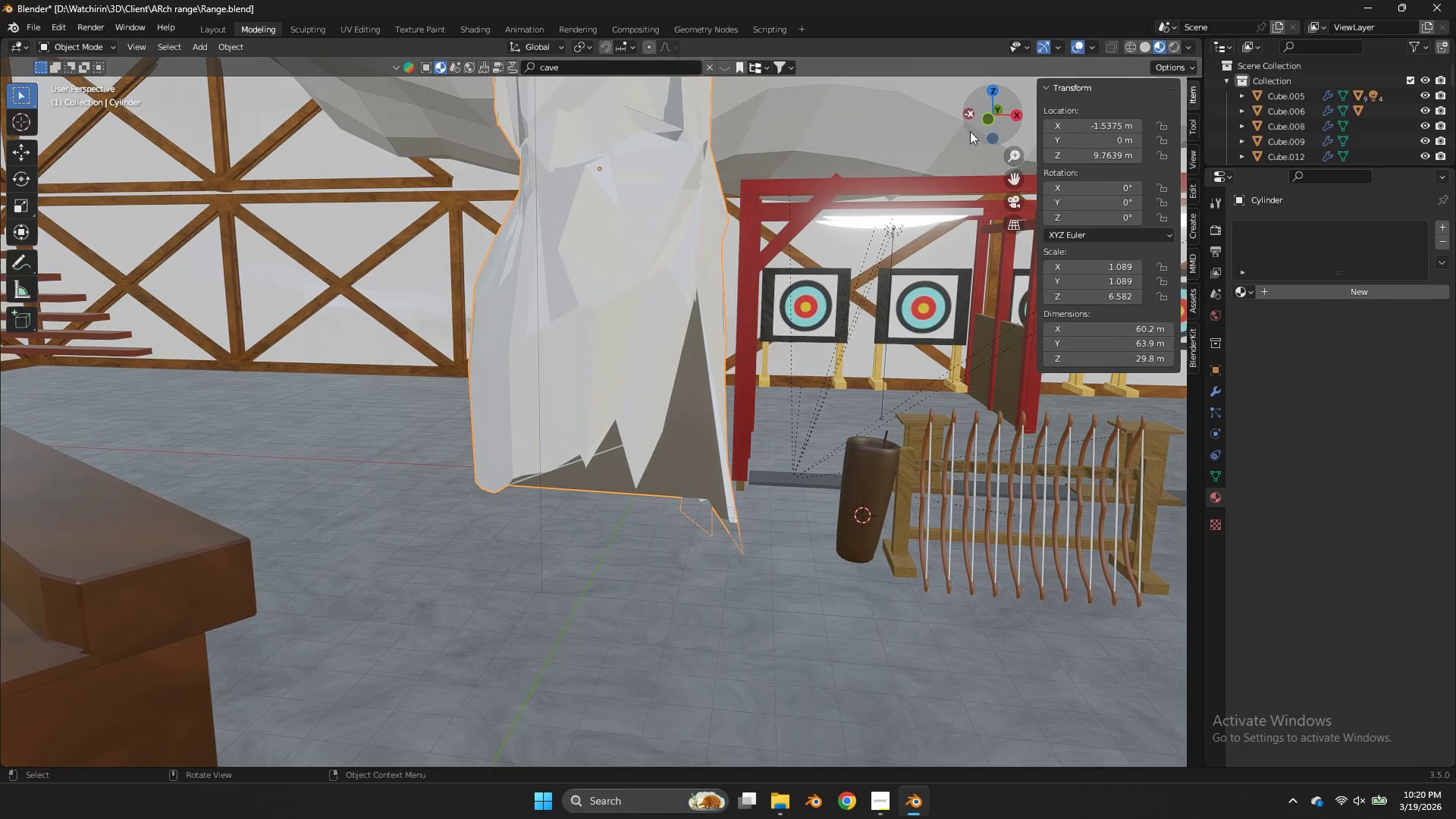 
scroll: coordinate [648, 378], scroll_direction: up, amount: 7.0
 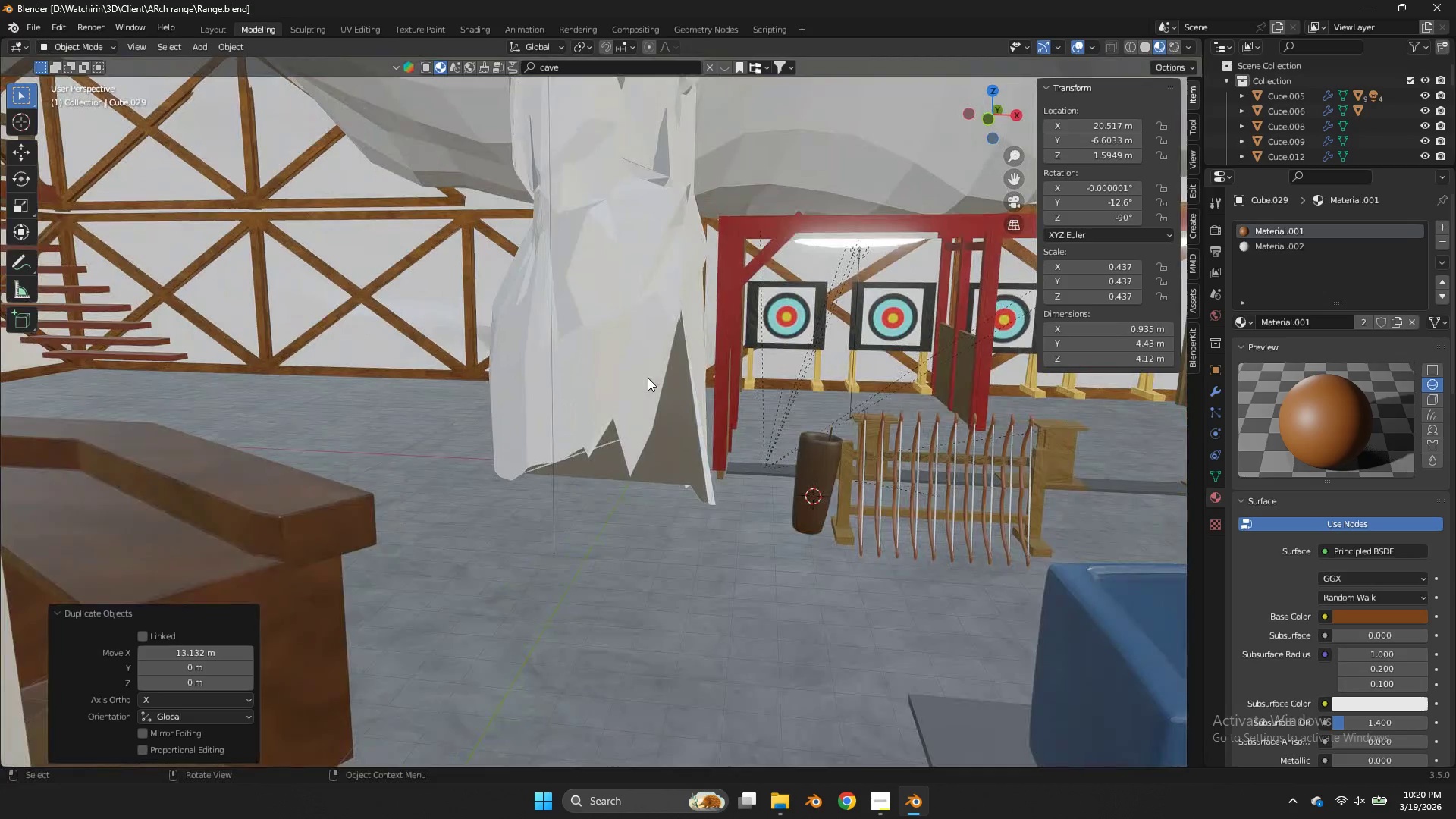 
left_click_drag(start_coordinate=[982, 102], to_coordinate=[982, 755])
 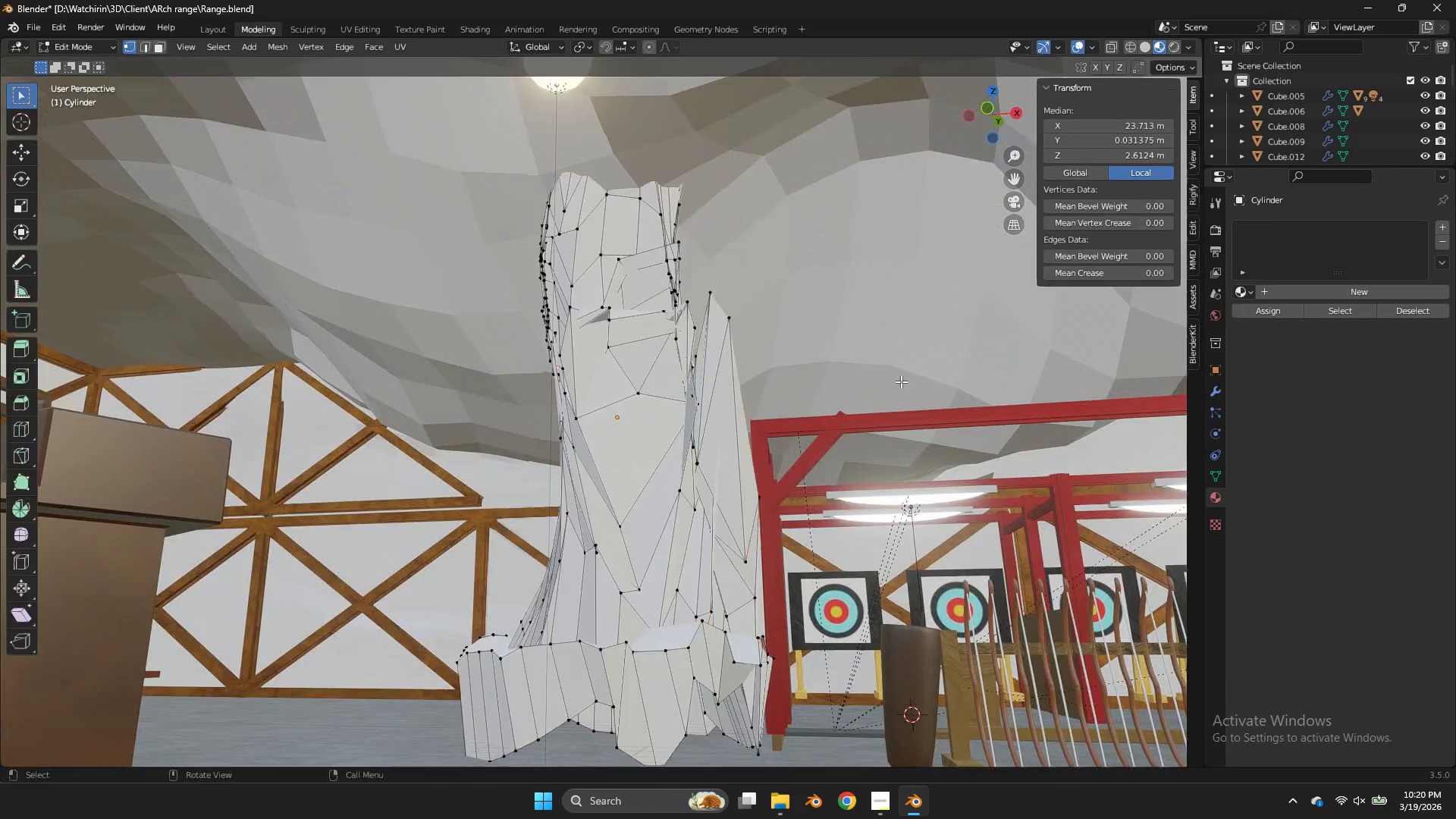 
scroll: coordinate [769, 284], scroll_direction: up, amount: 2.0
 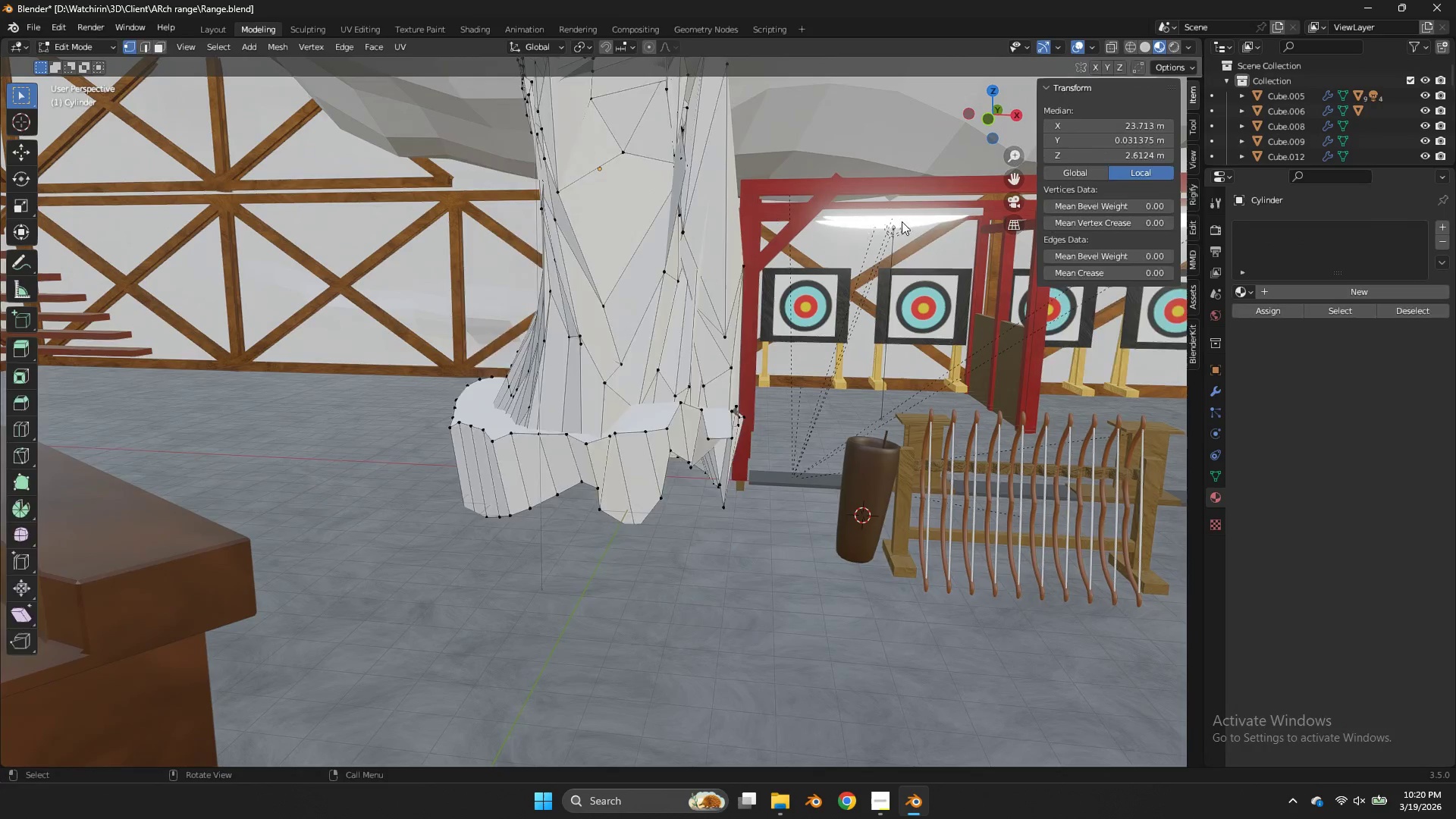 
key(Tab)
type(zgz)
 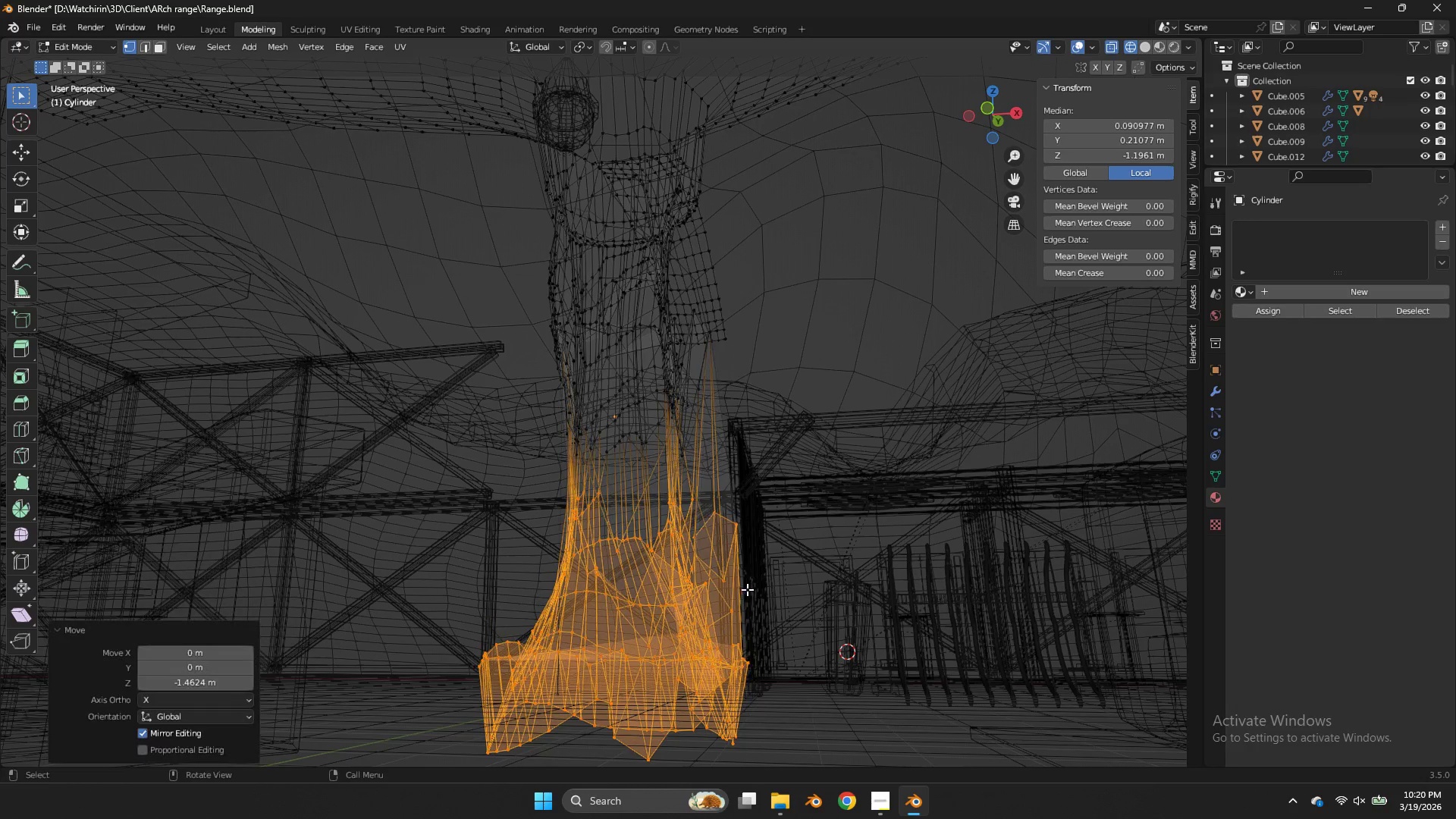 
left_click_drag(start_coordinate=[792, 456], to_coordinate=[425, 748])
 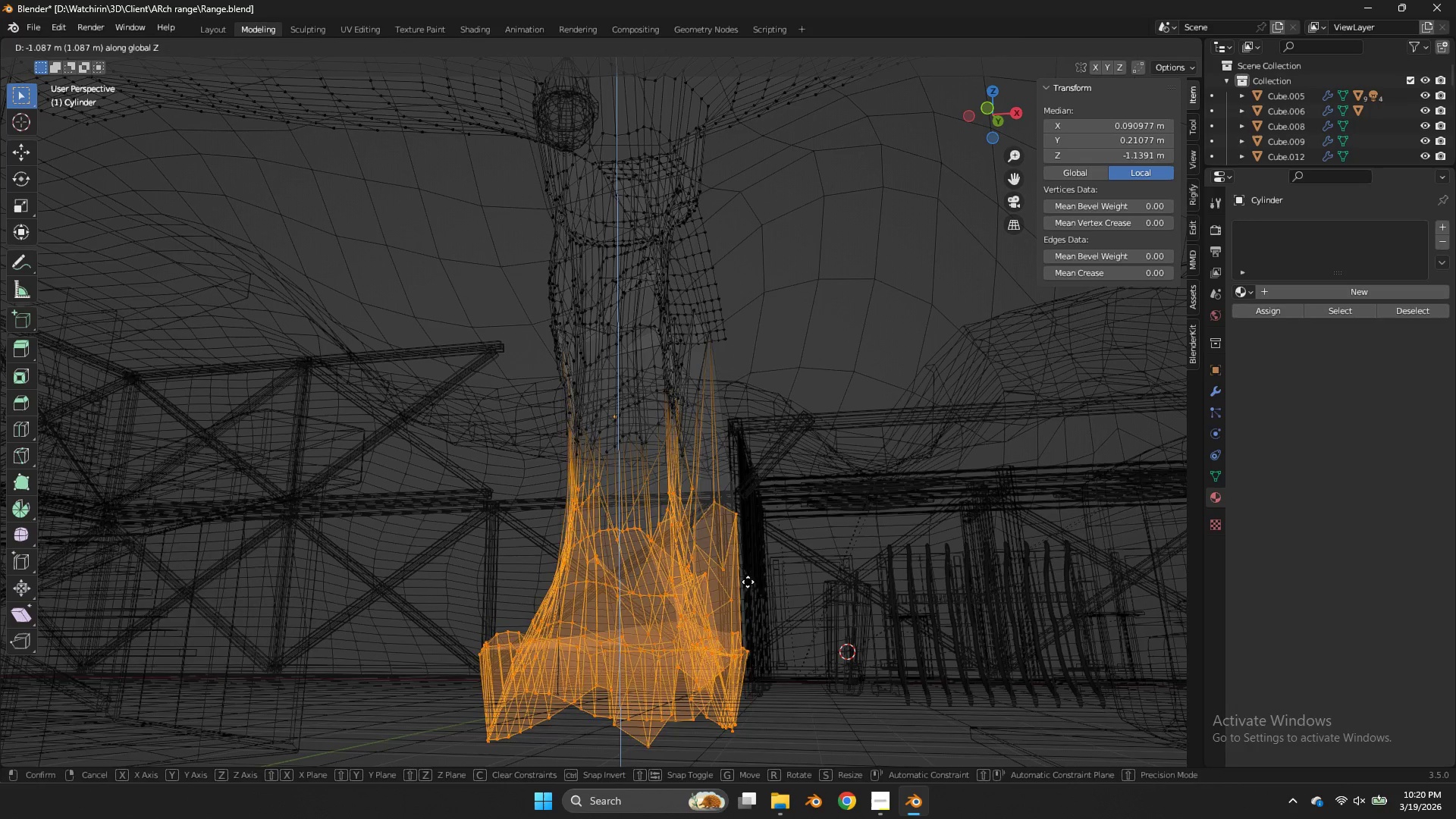 
scroll: coordinate [879, 425], scroll_direction: down, amount: 2.0
 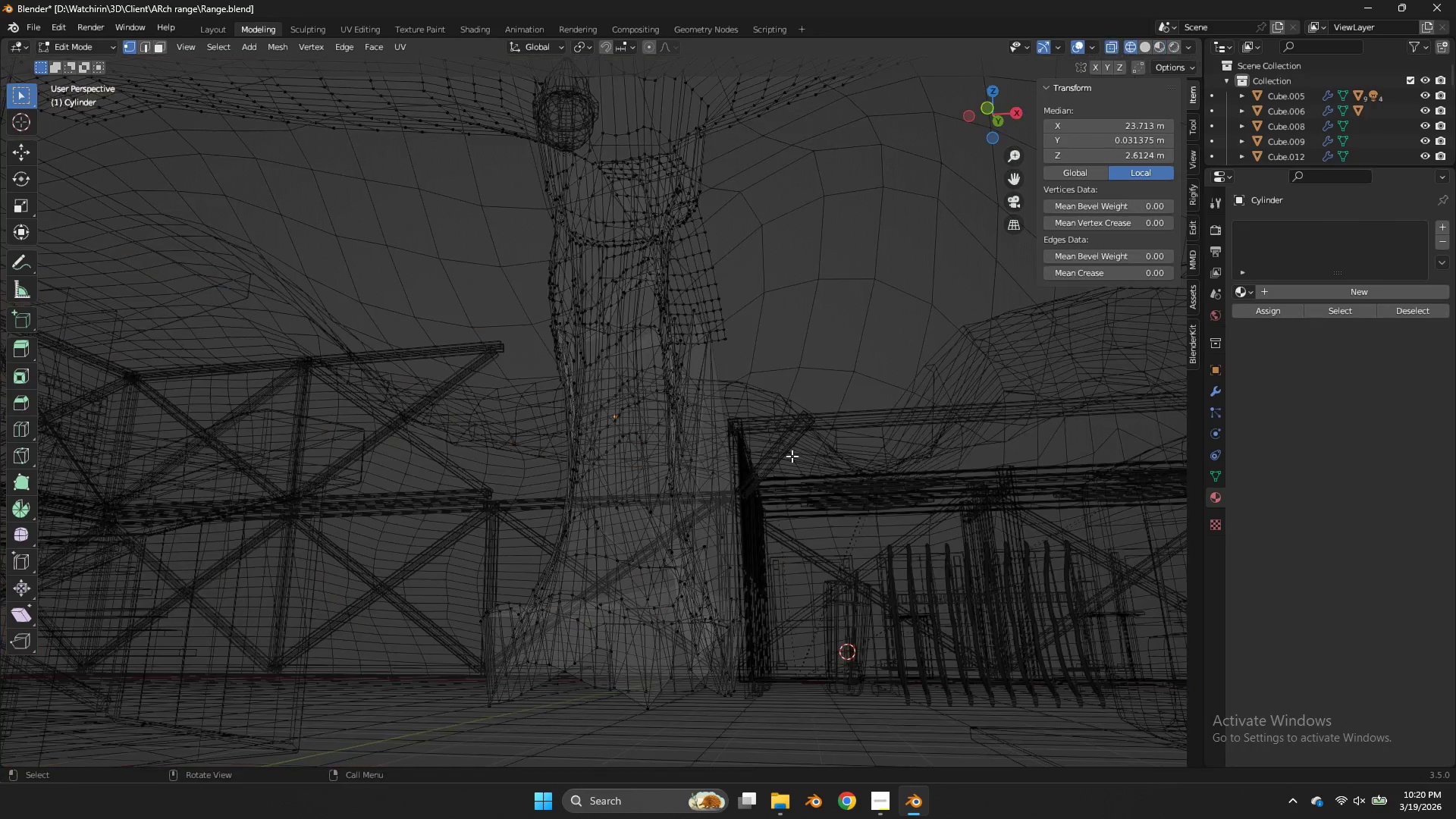 
left_click([745, 589])
 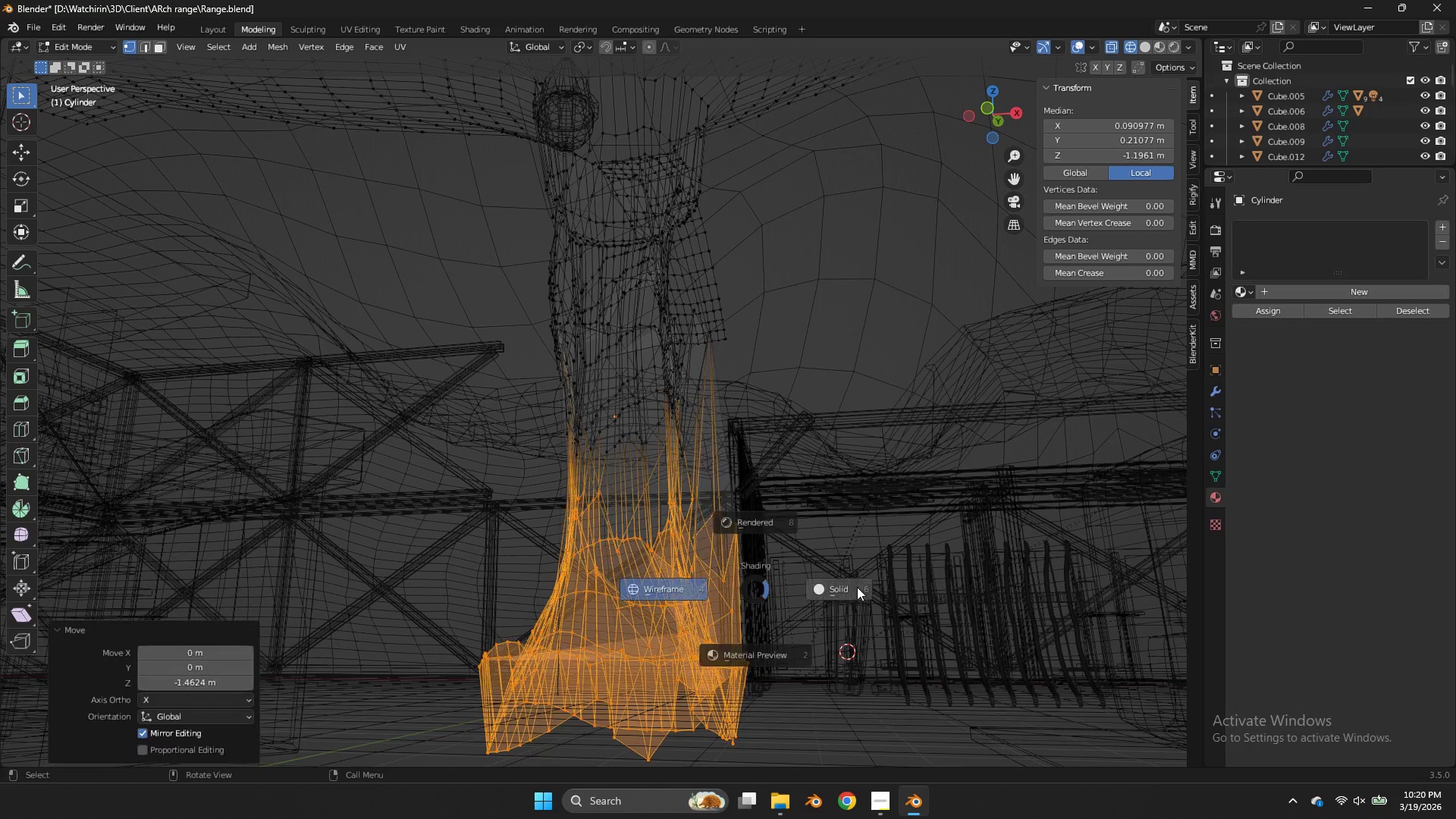 
key(Z)
 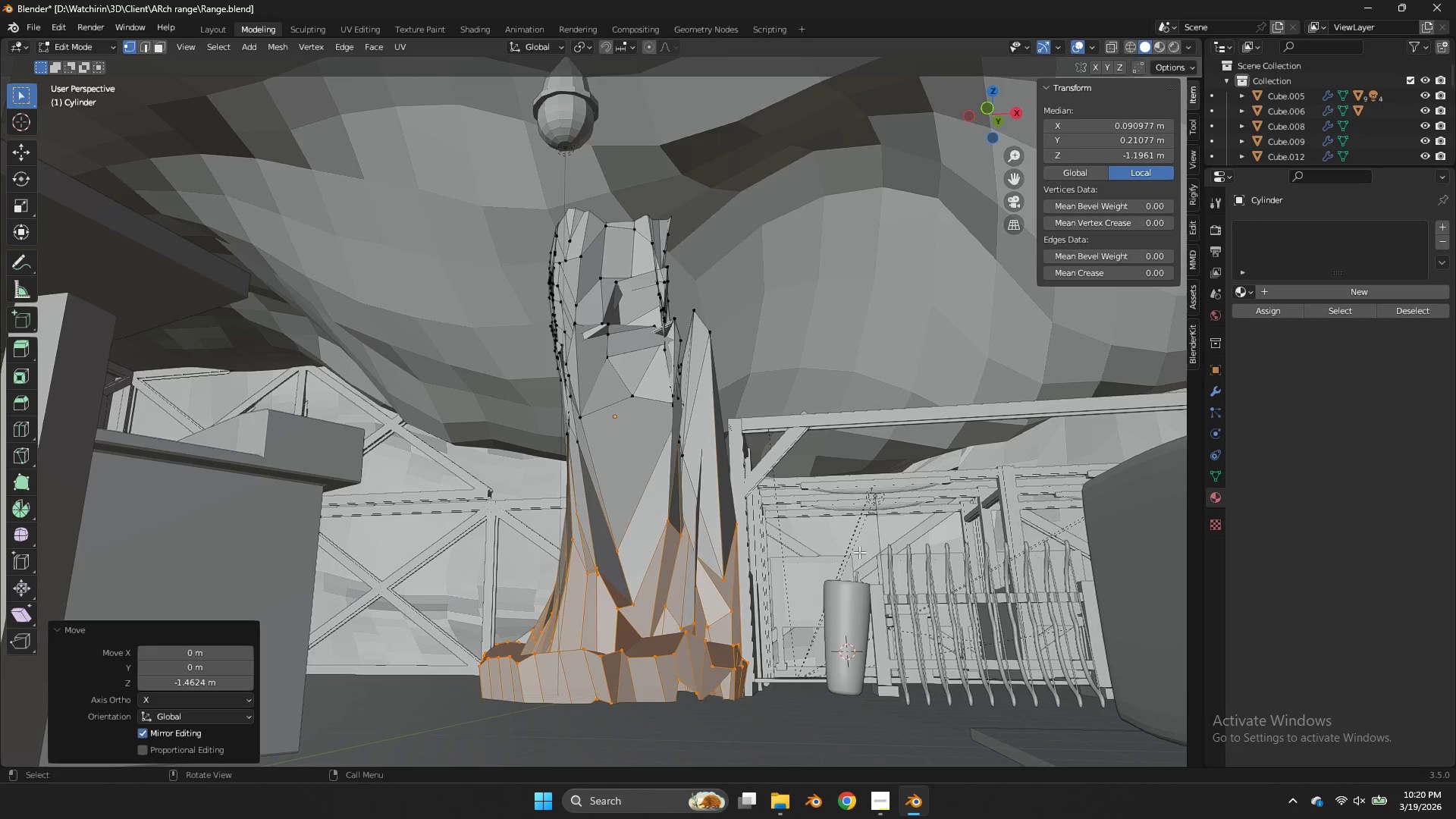 
key(Tab)
 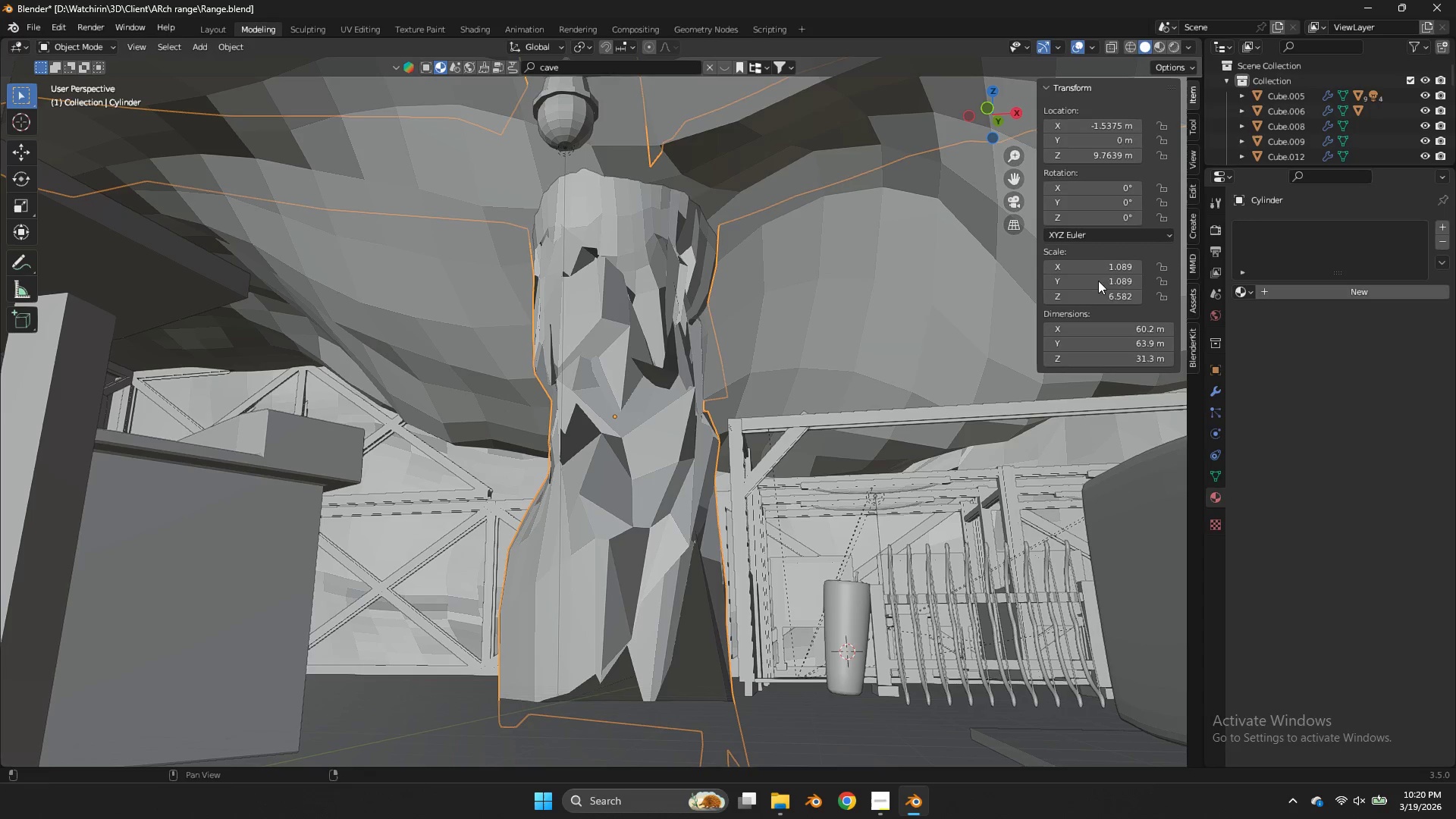 
left_click([573, 467])
 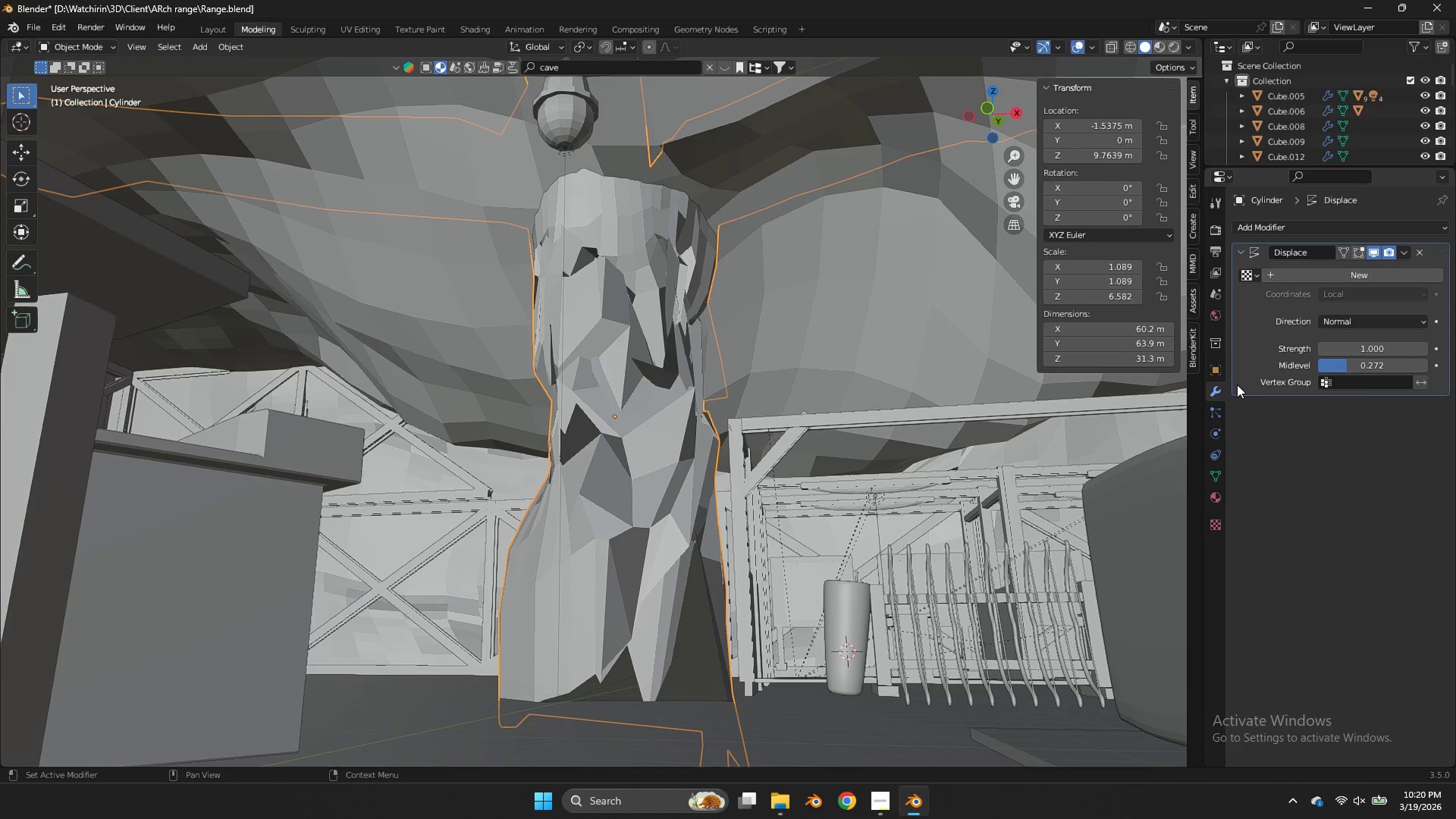 
left_click_drag(start_coordinate=[1363, 368], to_coordinate=[643, 357])
 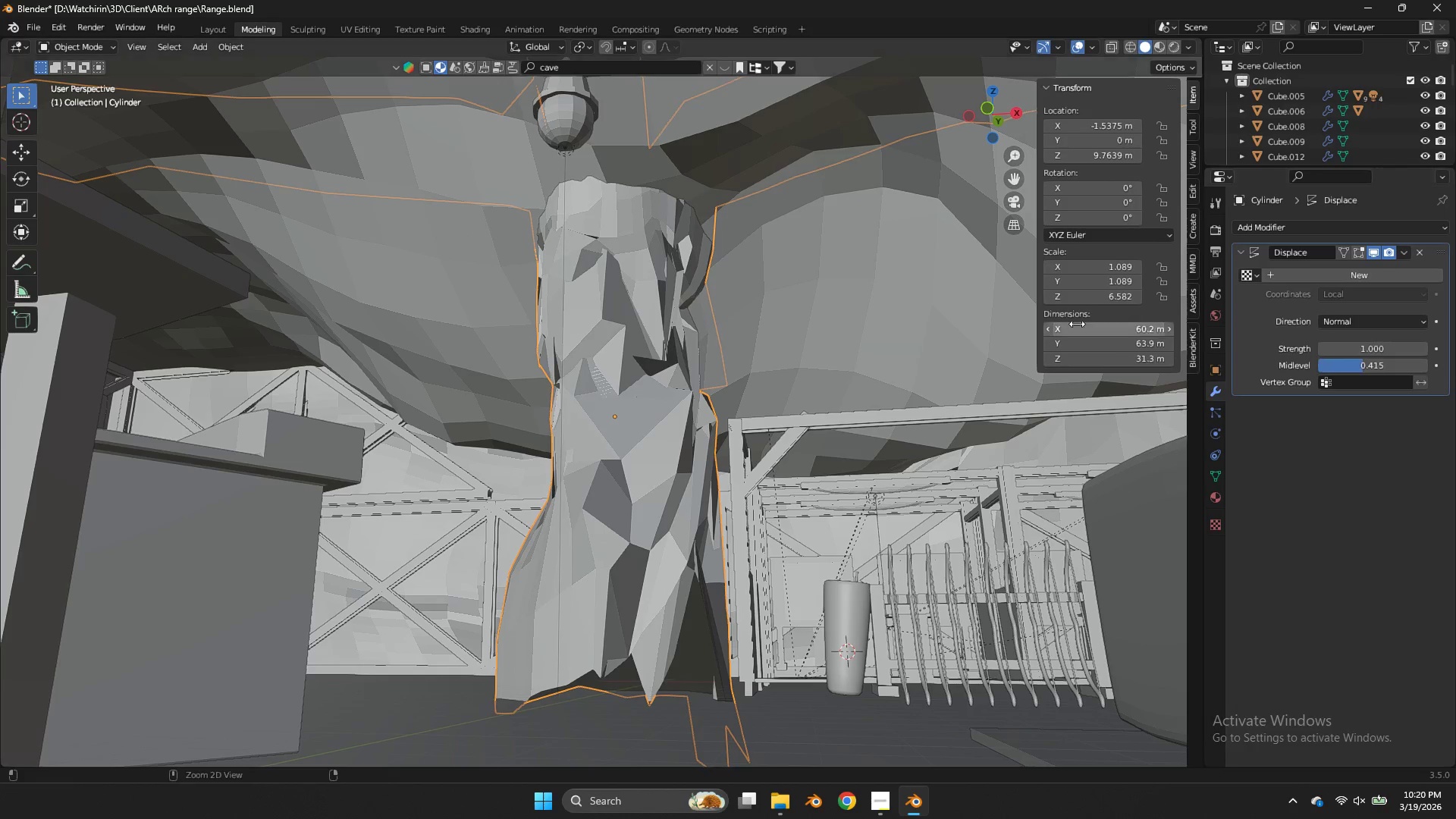 
key(Control+Z)
 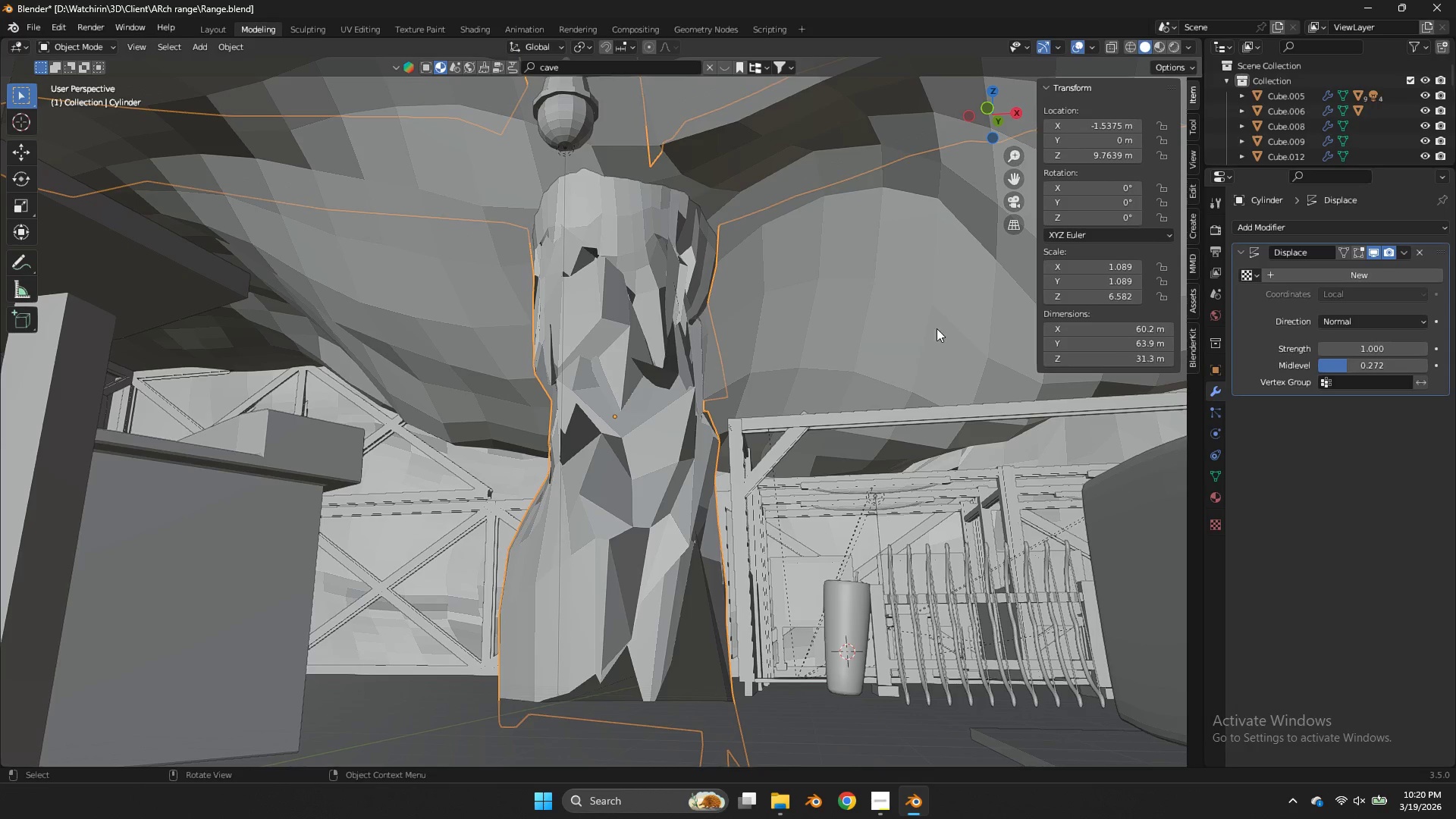 
type(zz)
 